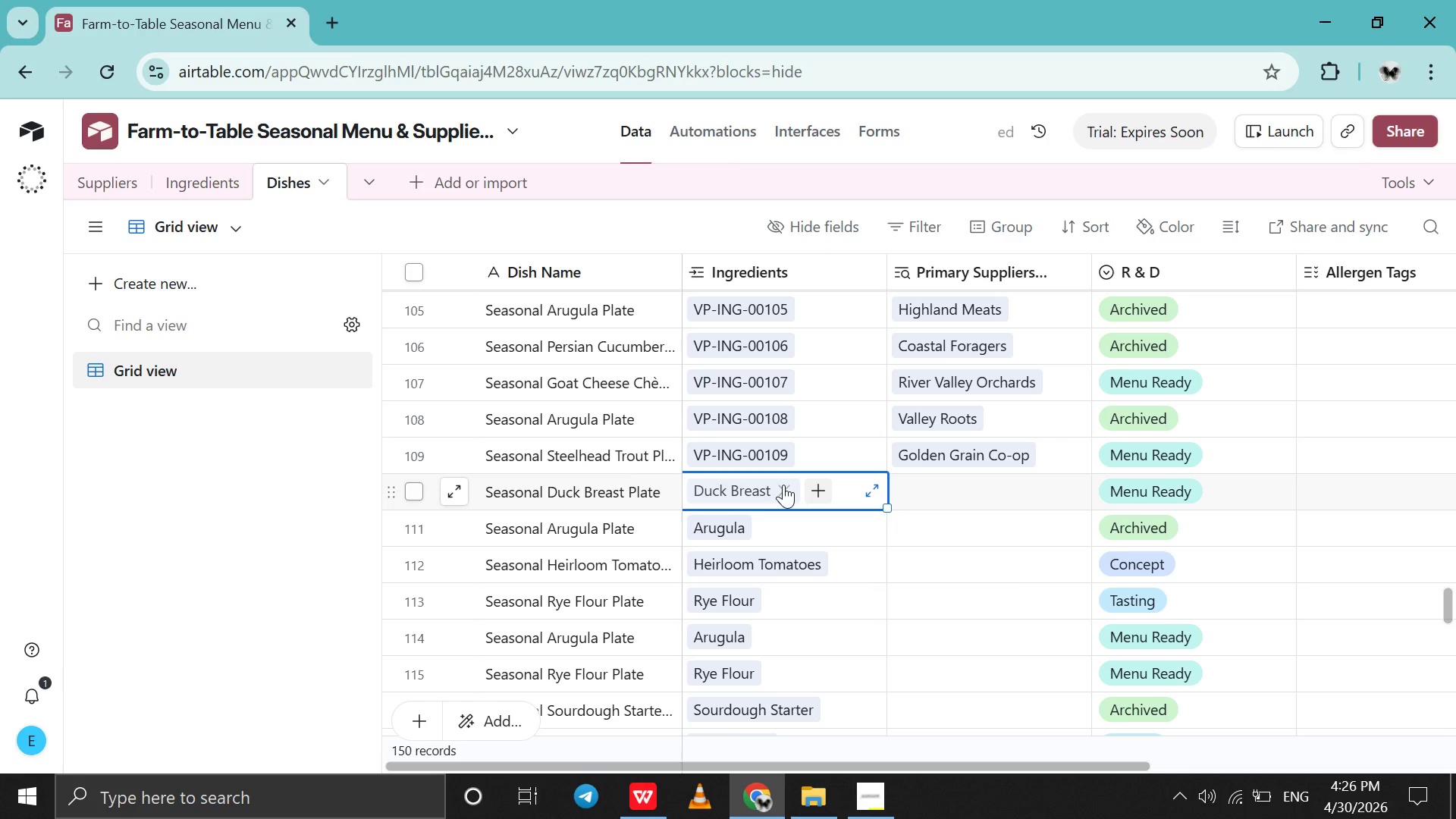 
left_click([783, 485])
 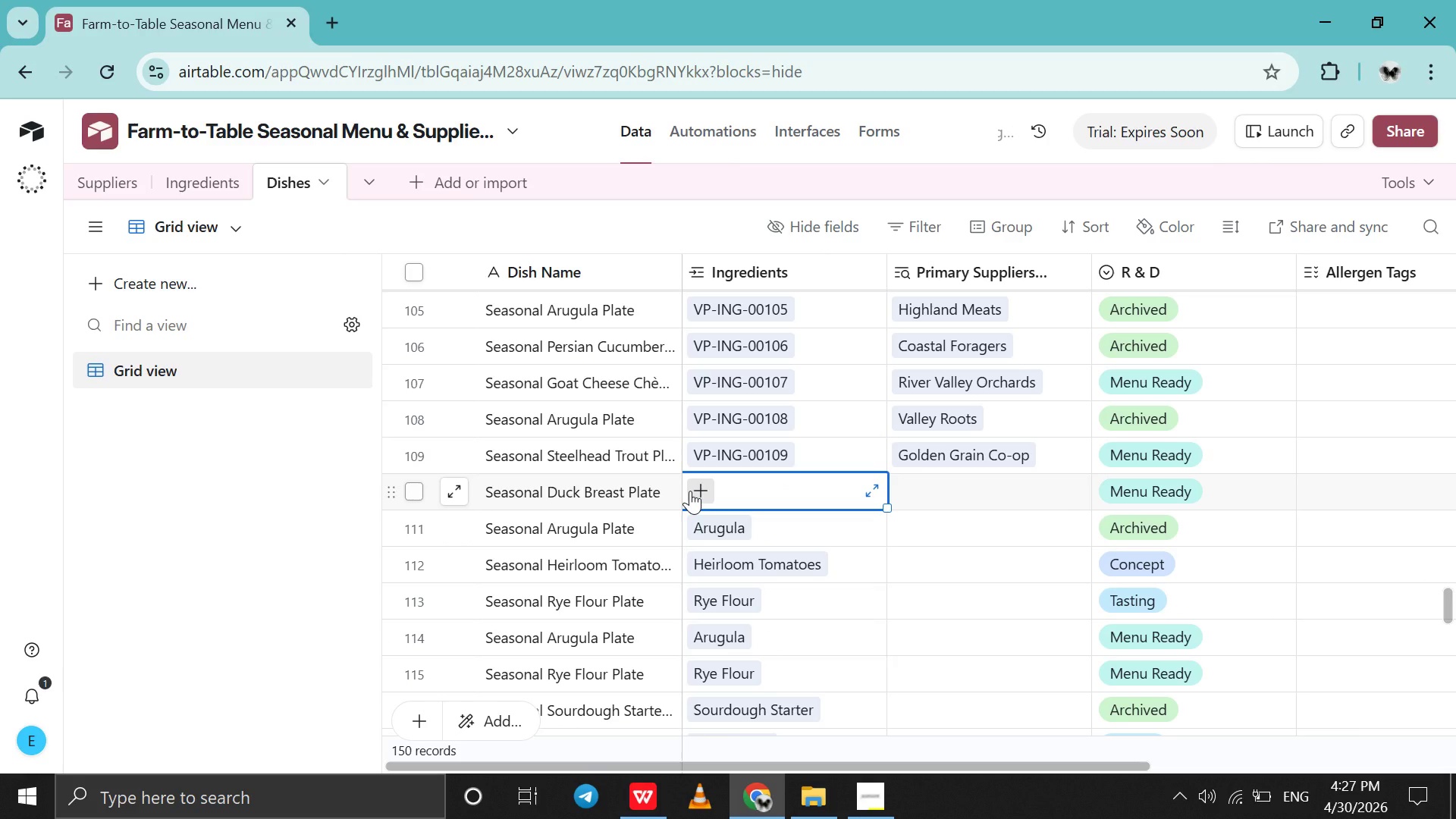 
left_click([689, 491])
 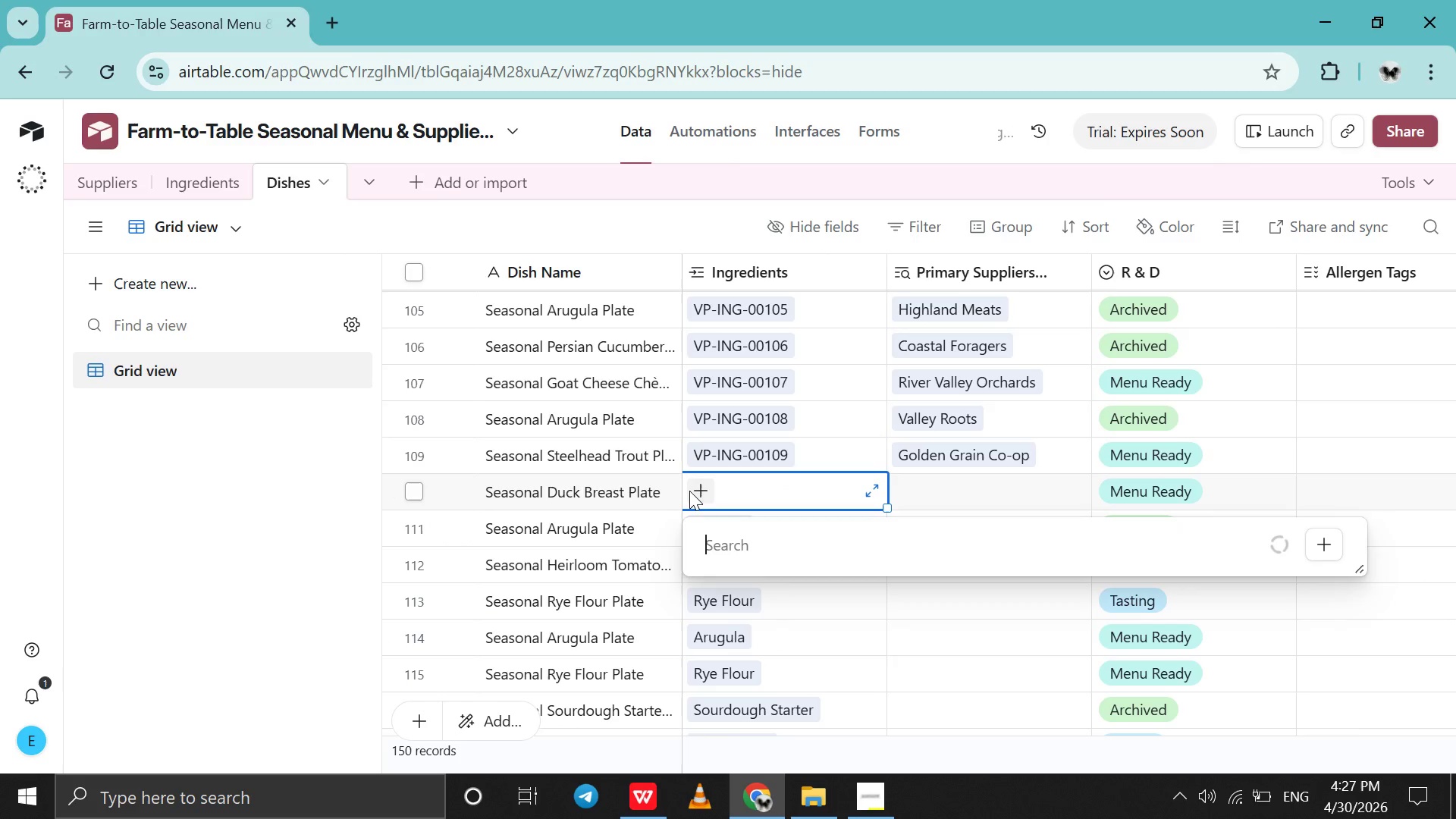 
type(11)
 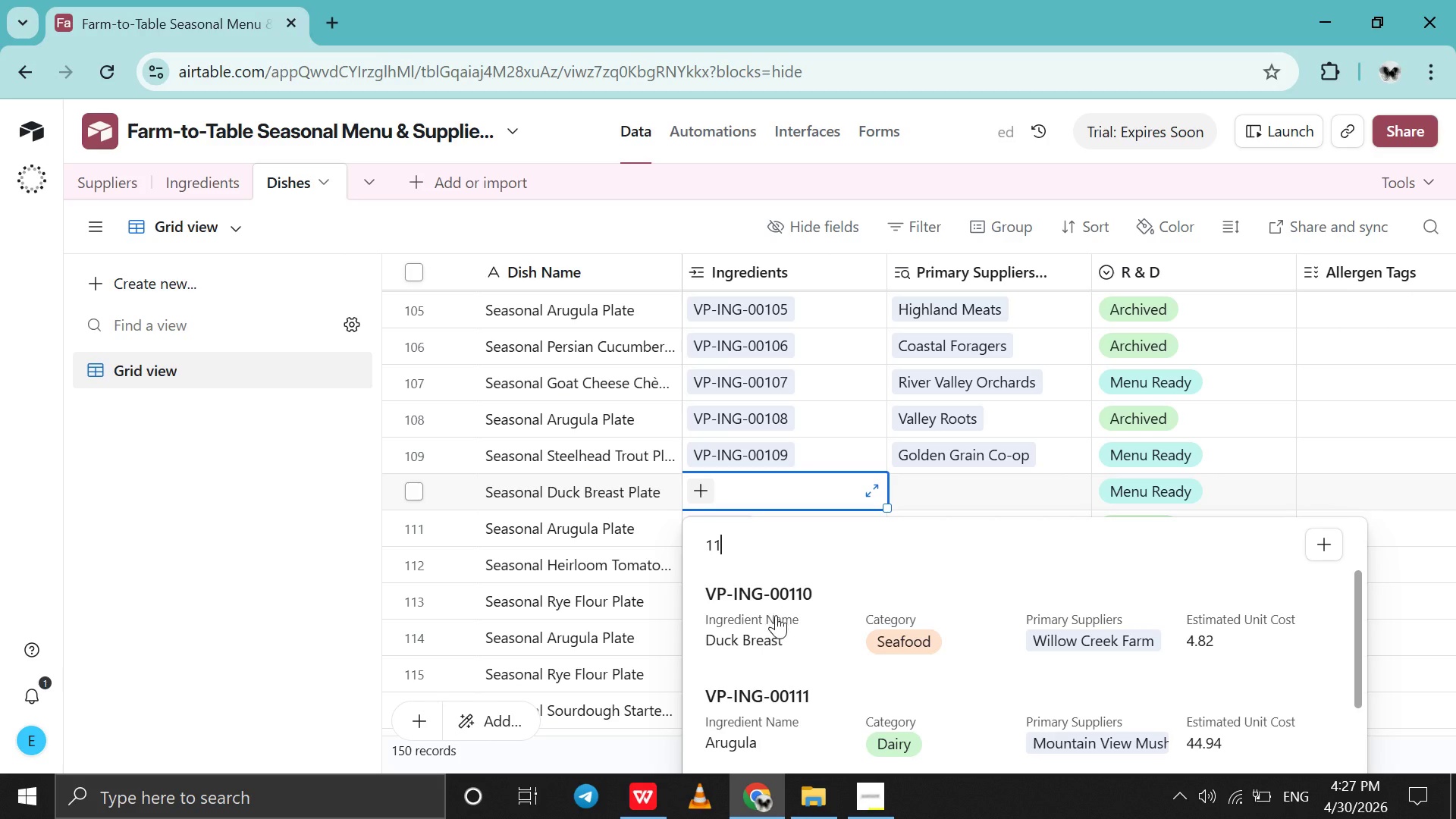 
left_click([776, 615])
 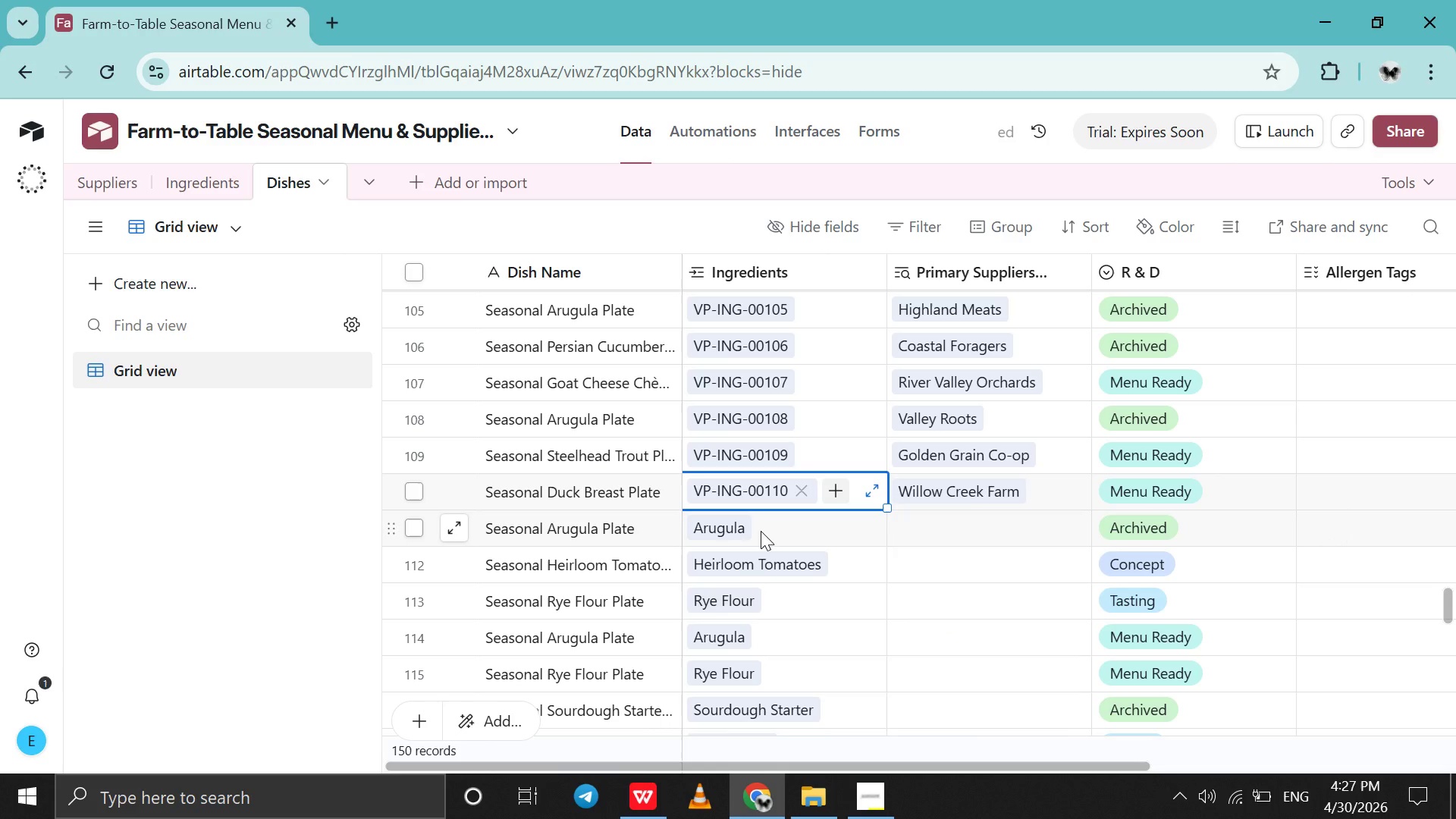 
left_click([761, 531])
 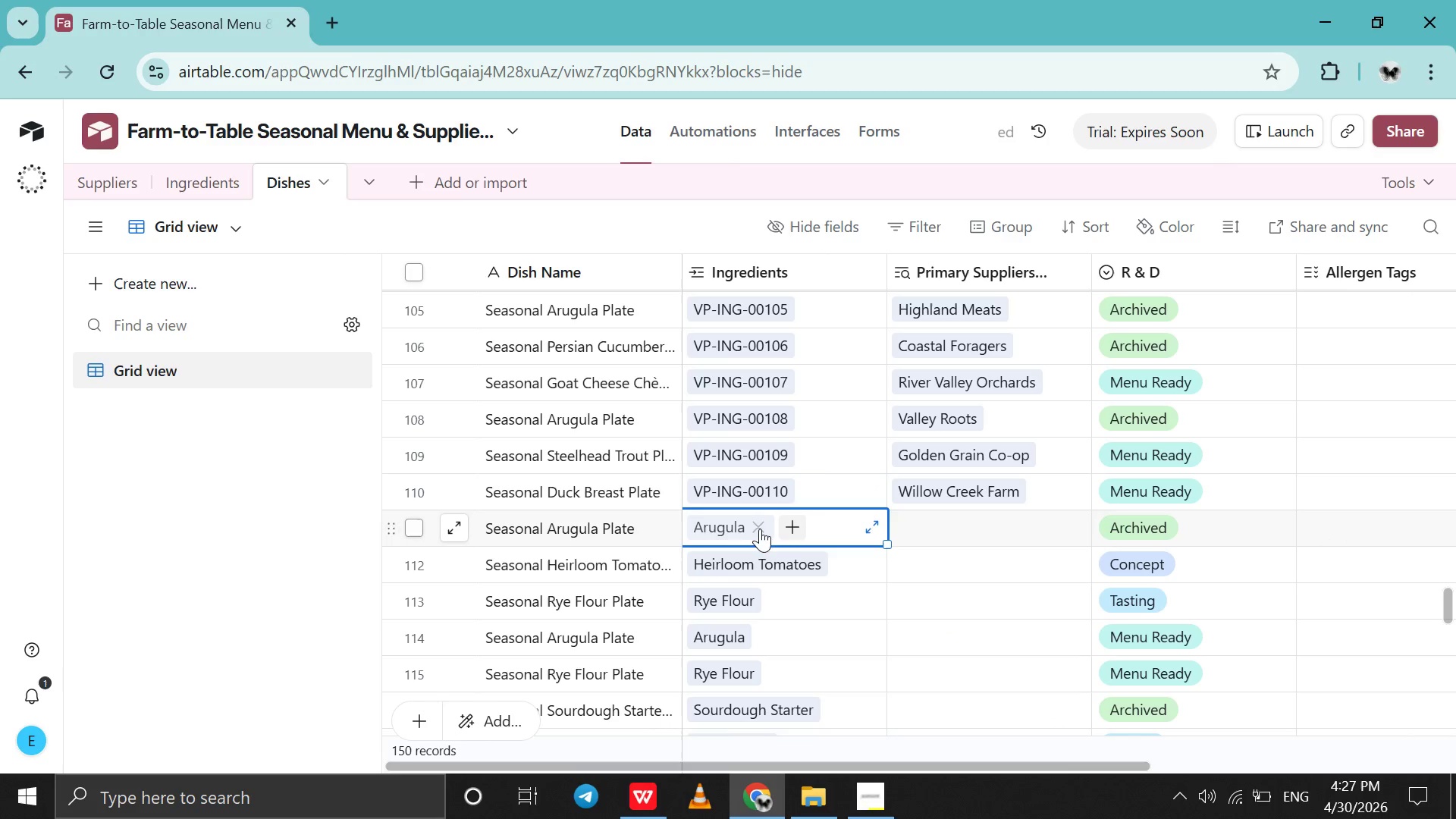 
left_click([760, 529])
 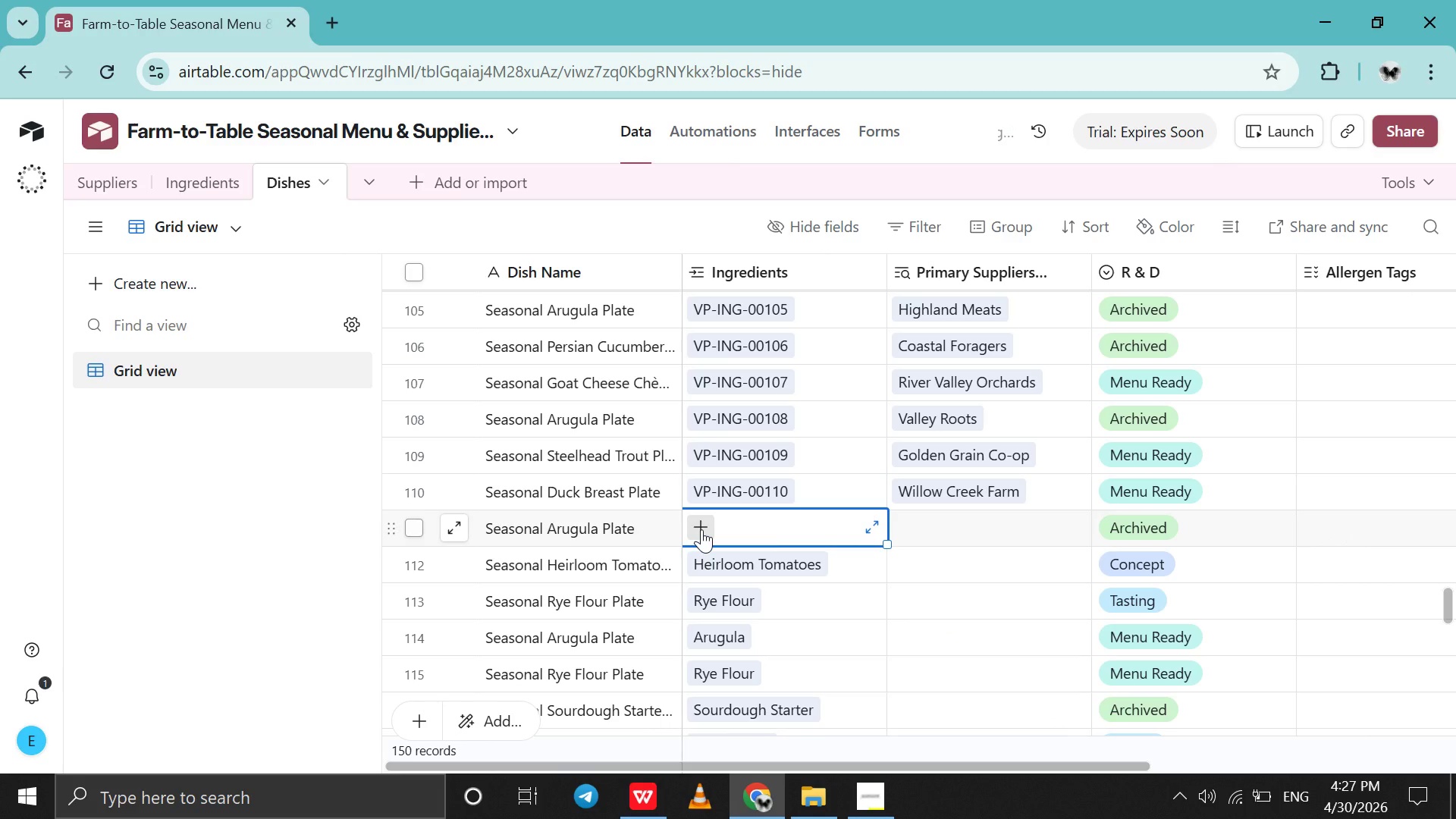 
left_click([701, 529])
 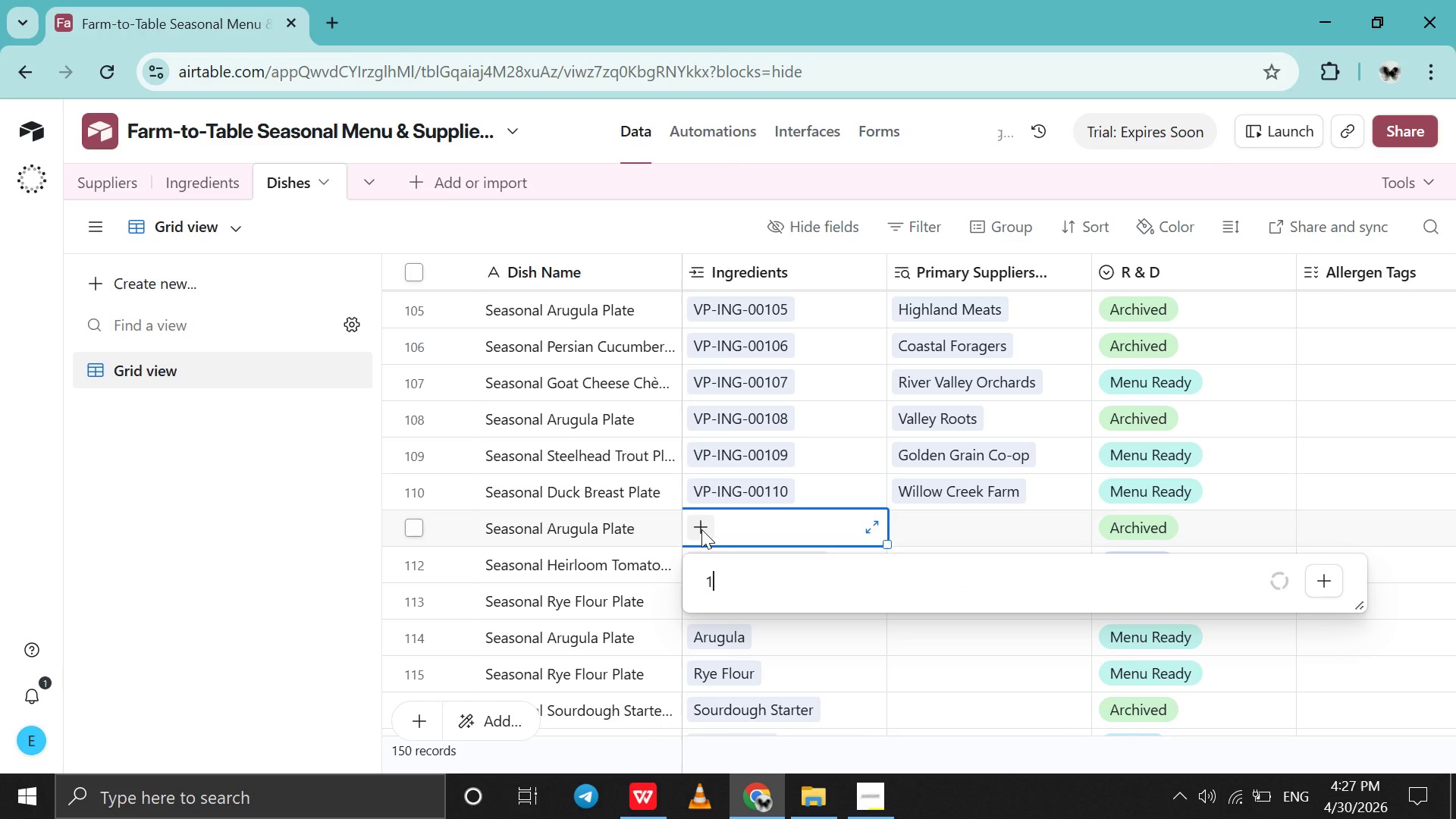 
type(111)
 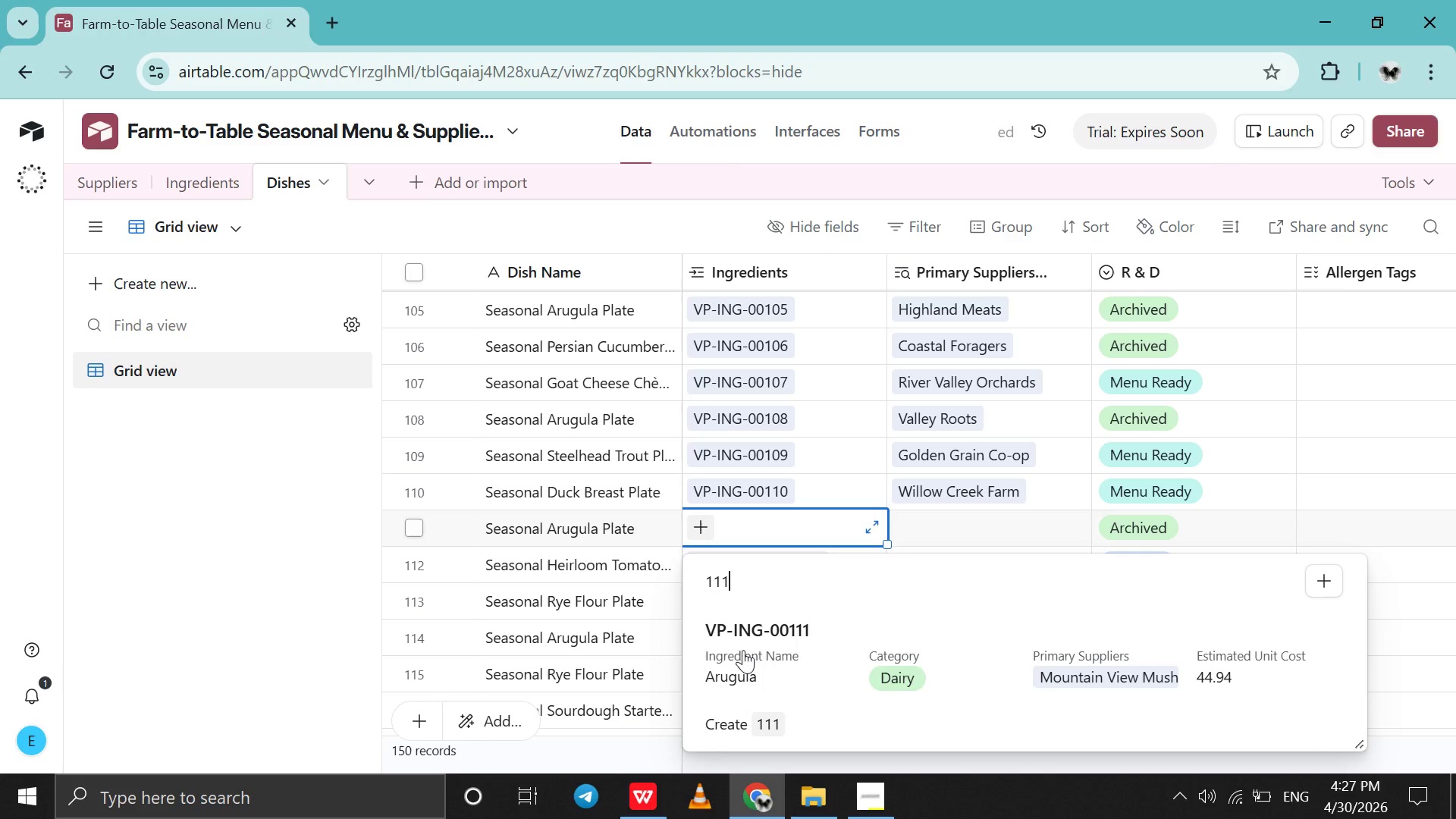 
left_click([743, 650])
 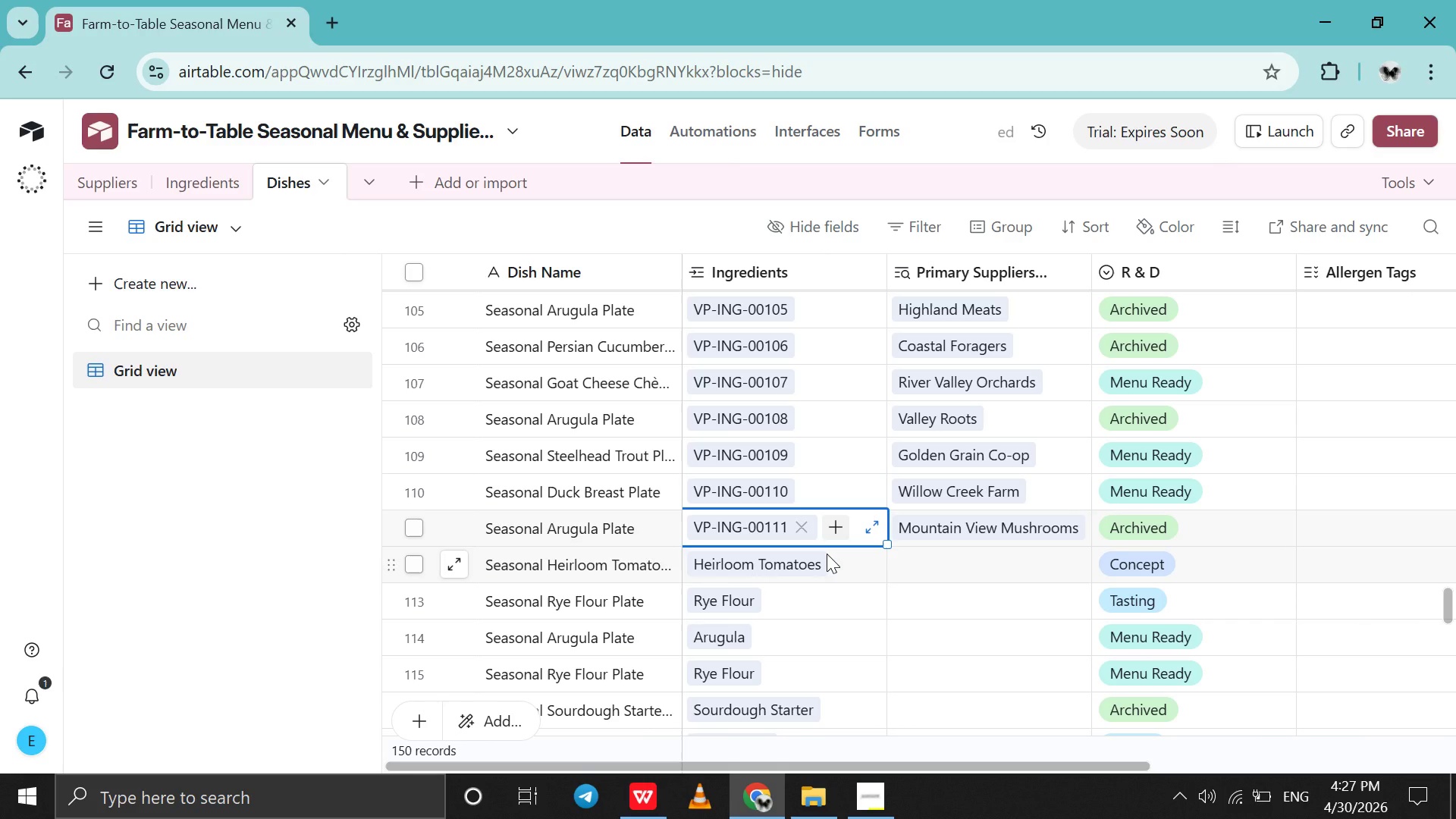 
left_click([827, 554])
 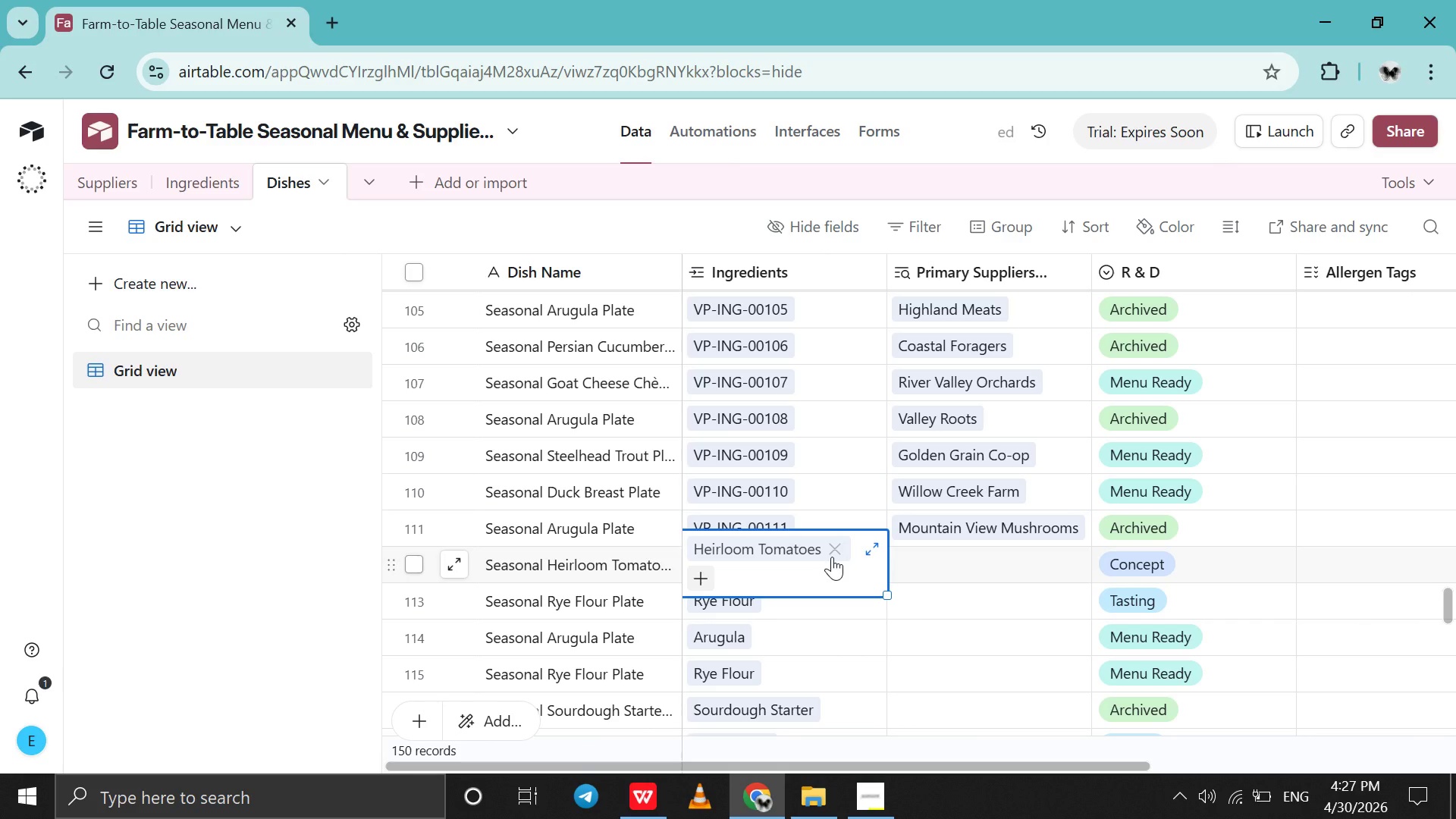 
left_click([832, 557])
 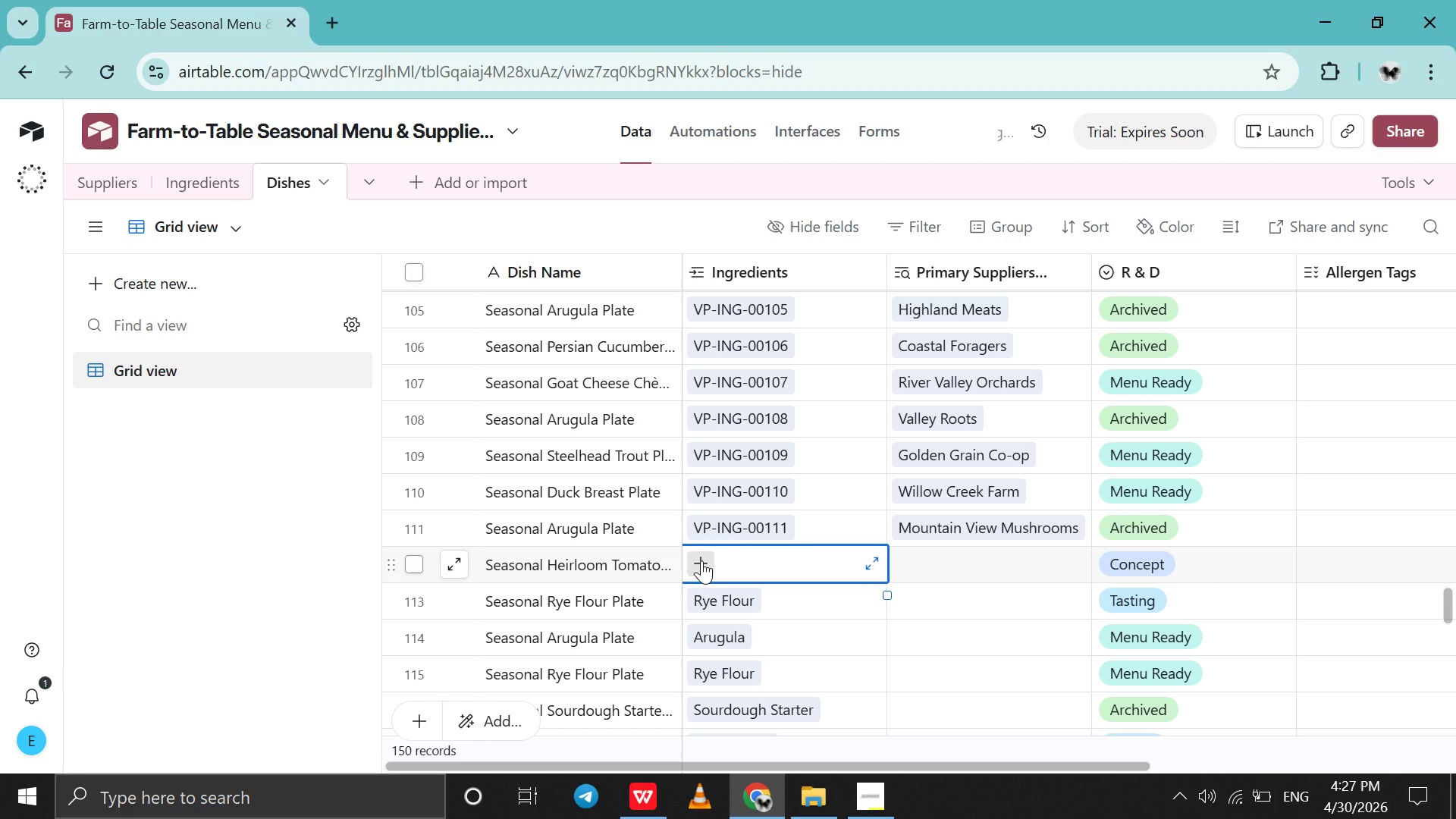 
left_click([701, 560])
 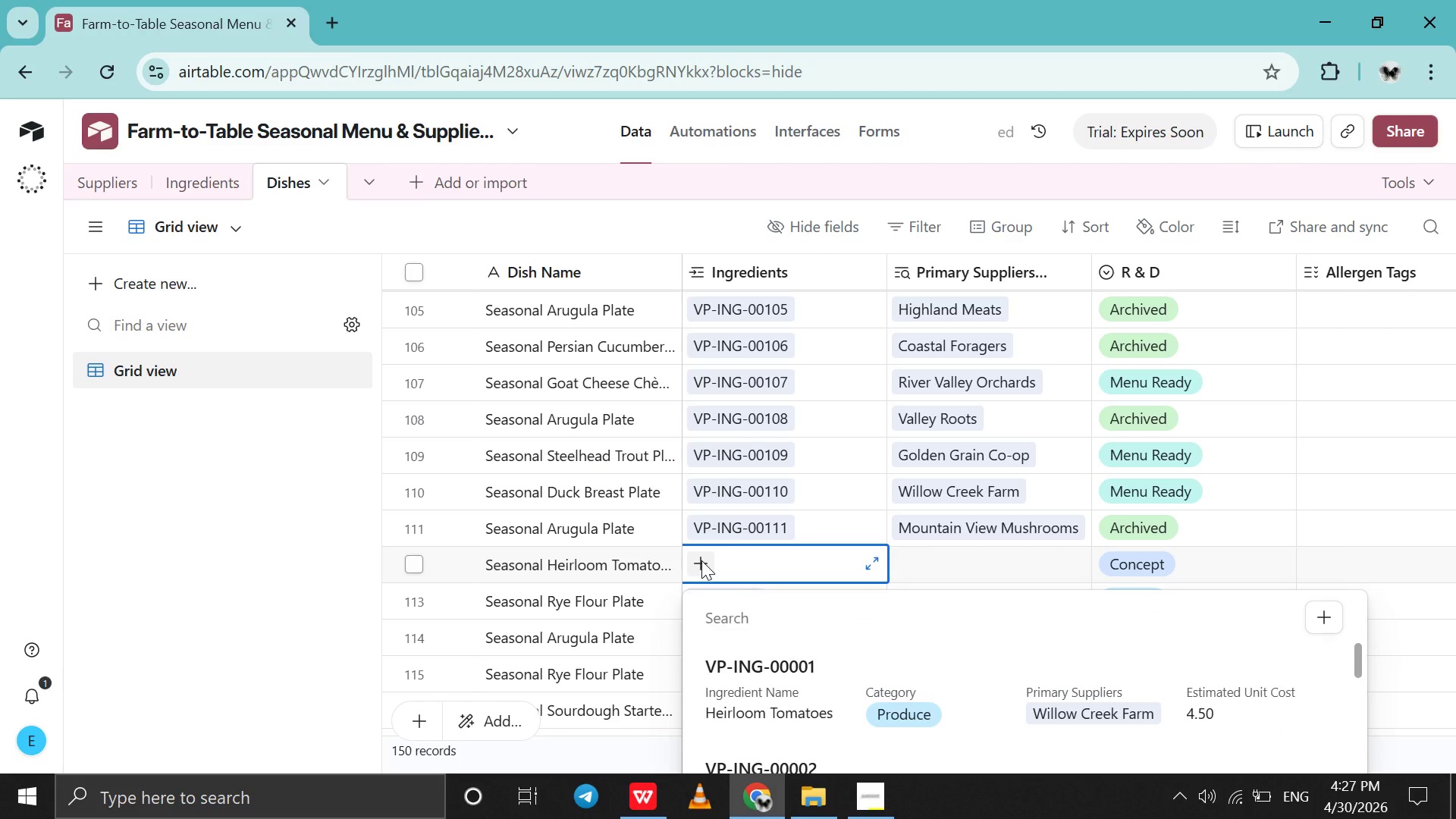 
type(112)
 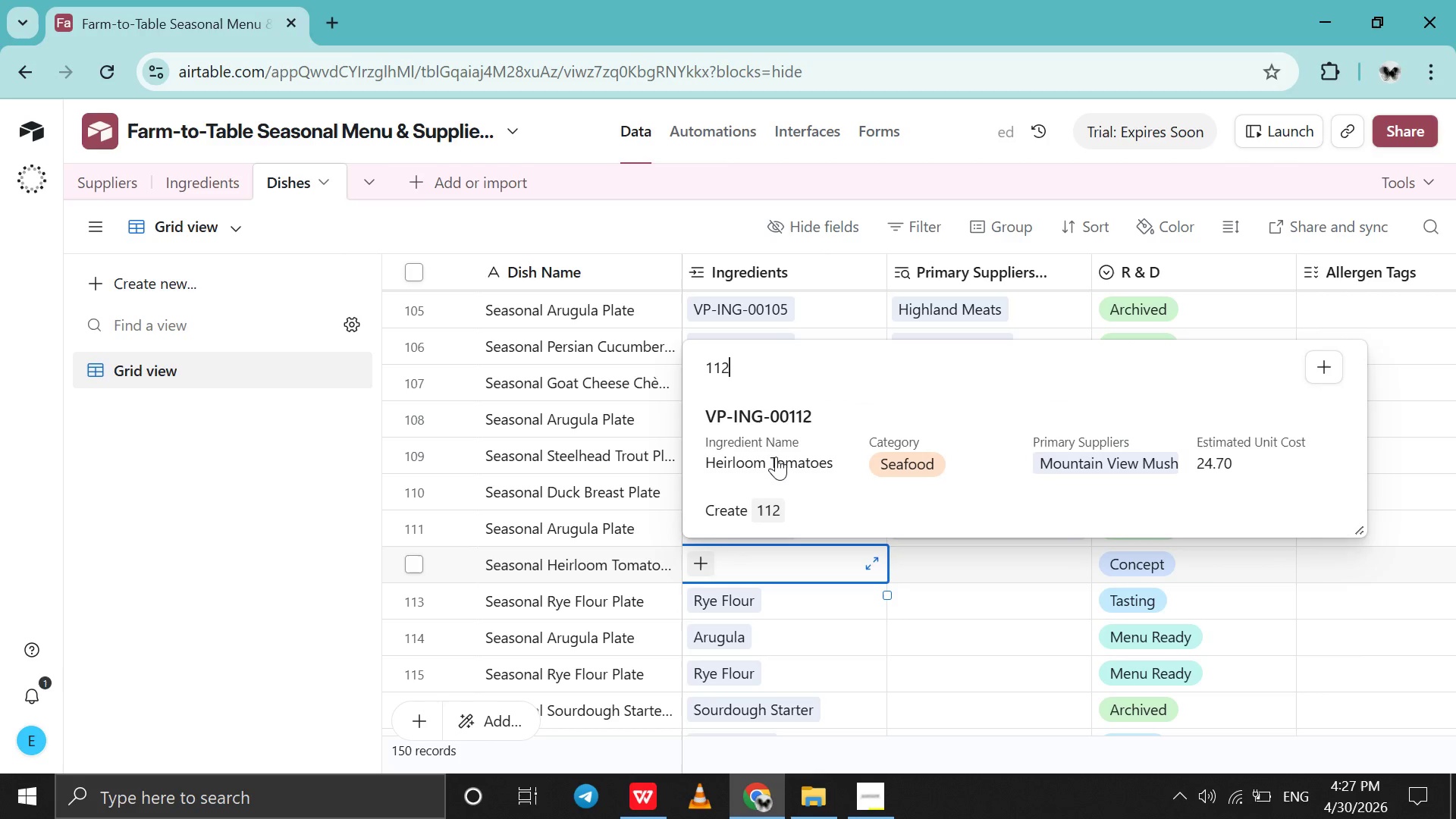 
left_click([776, 457])
 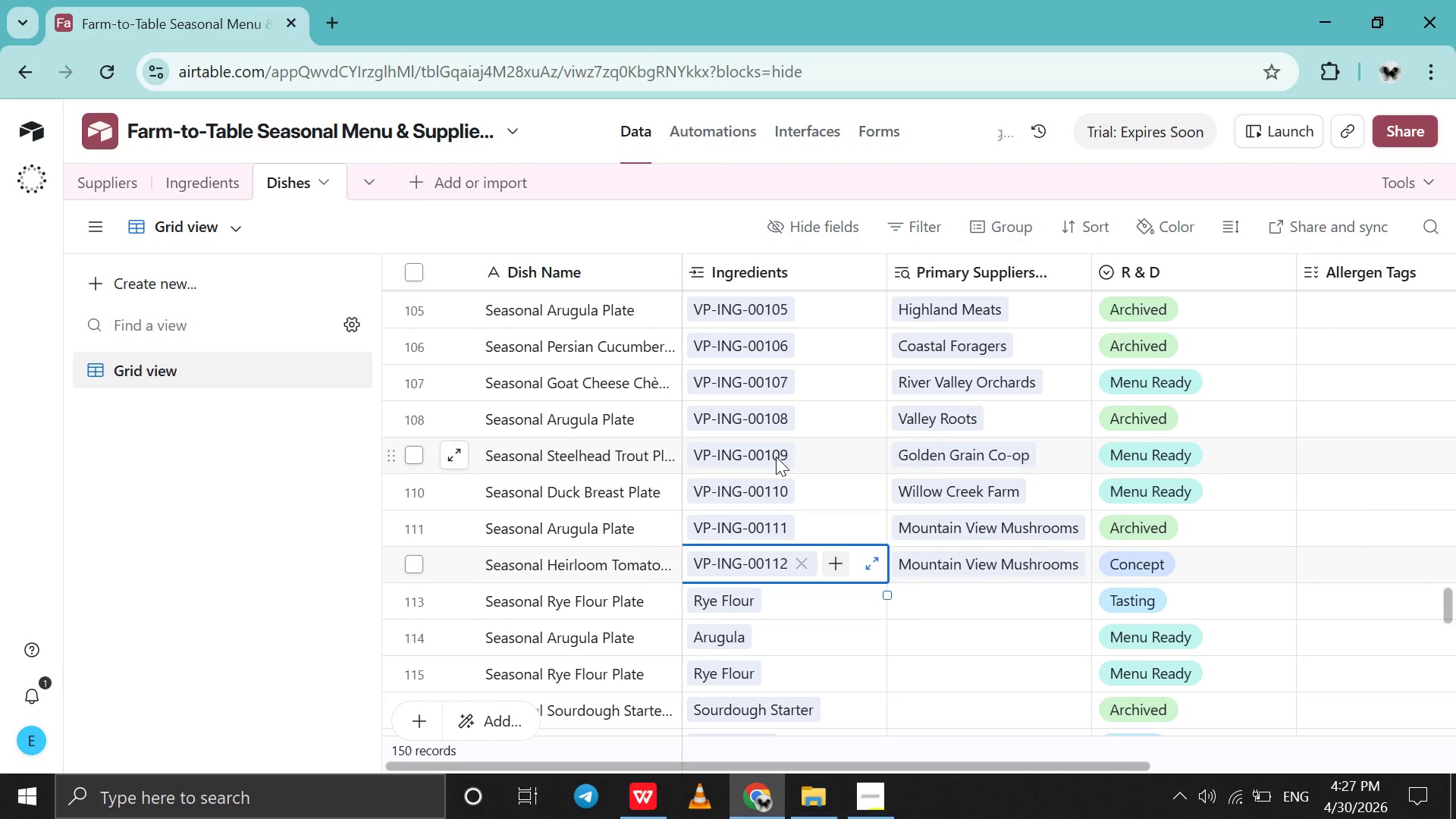 
scroll: coordinate [776, 457], scroll_direction: down, amount: 3.0
 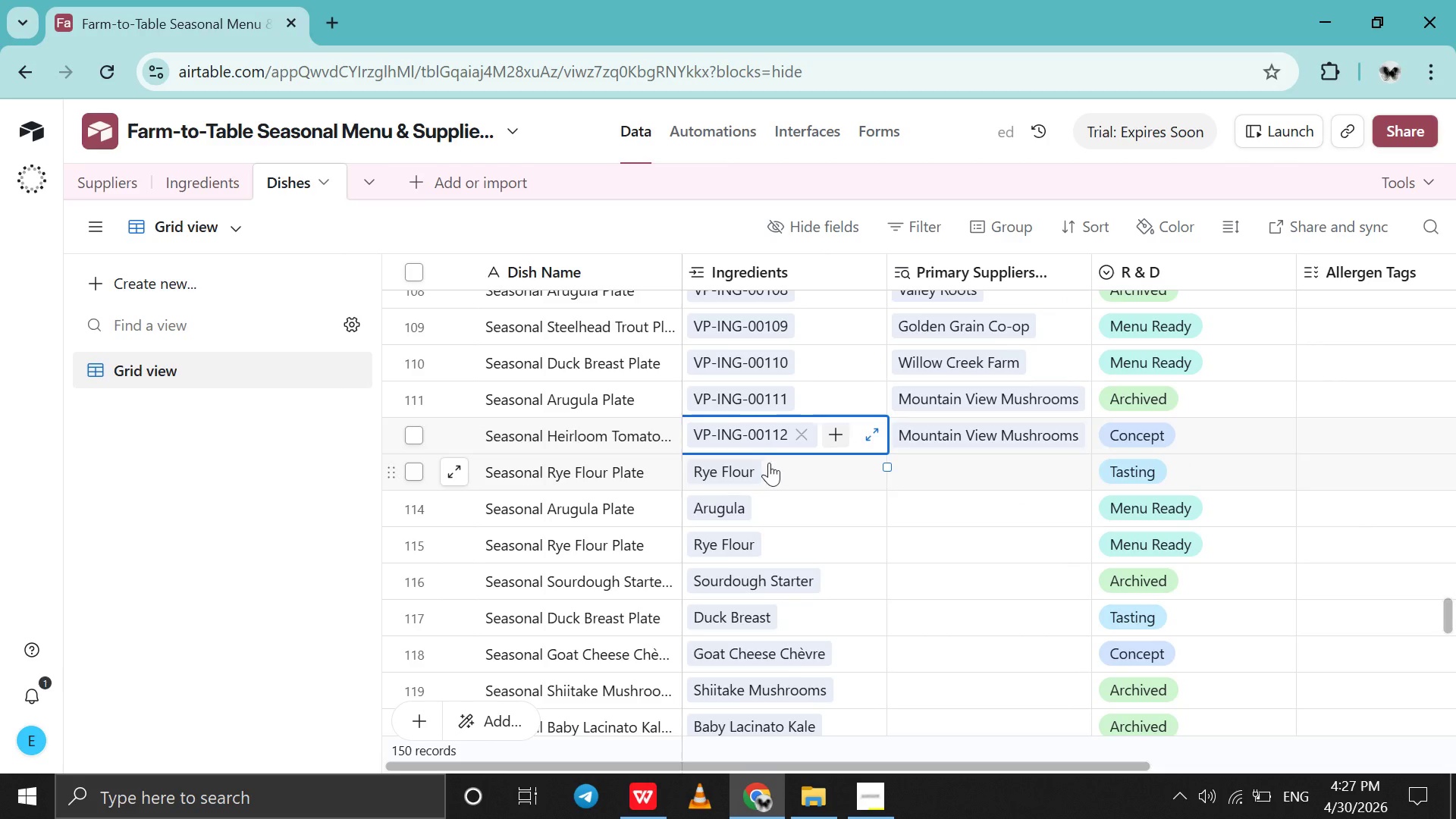 
left_click([769, 463])
 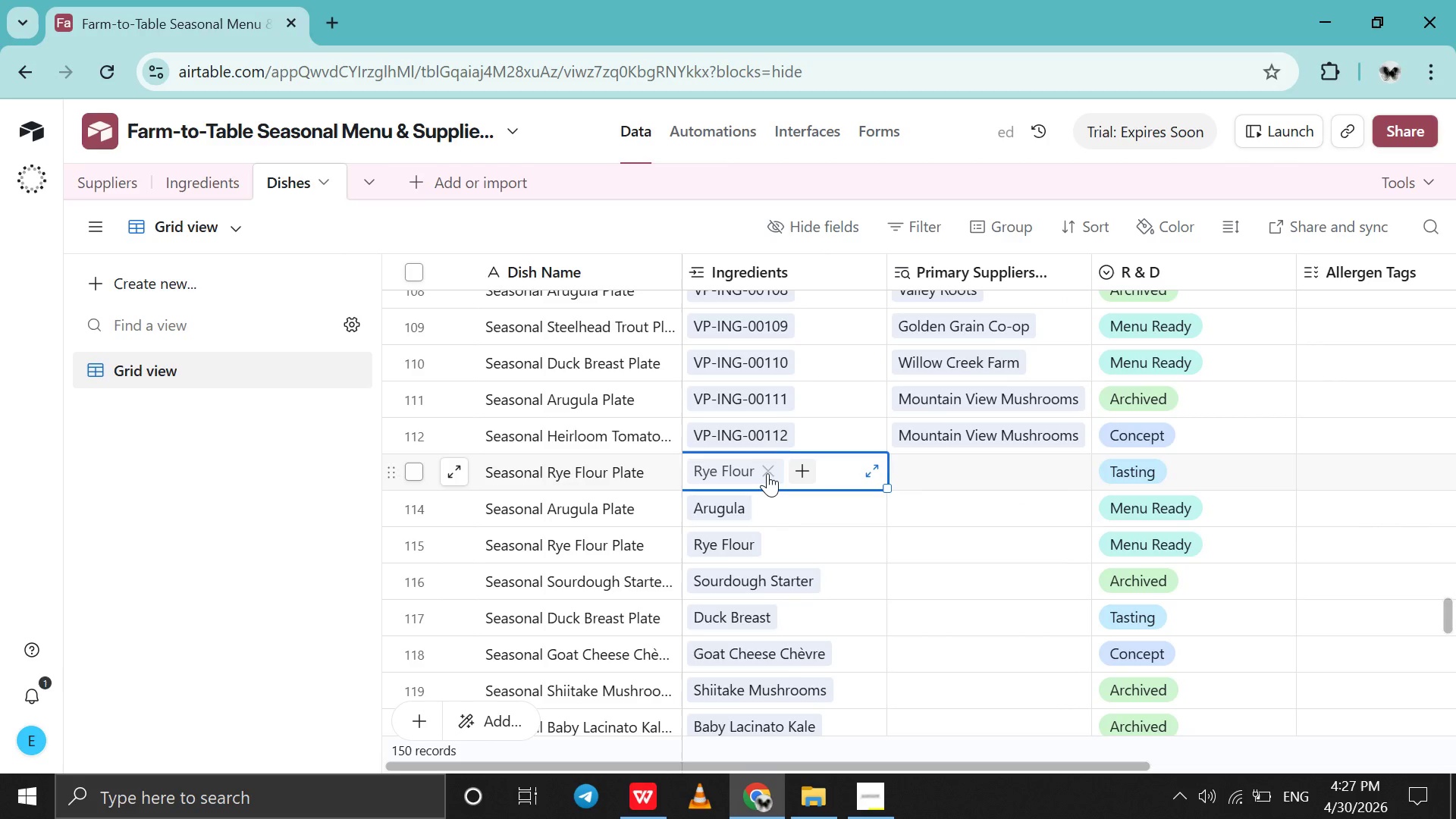 
left_click([767, 473])
 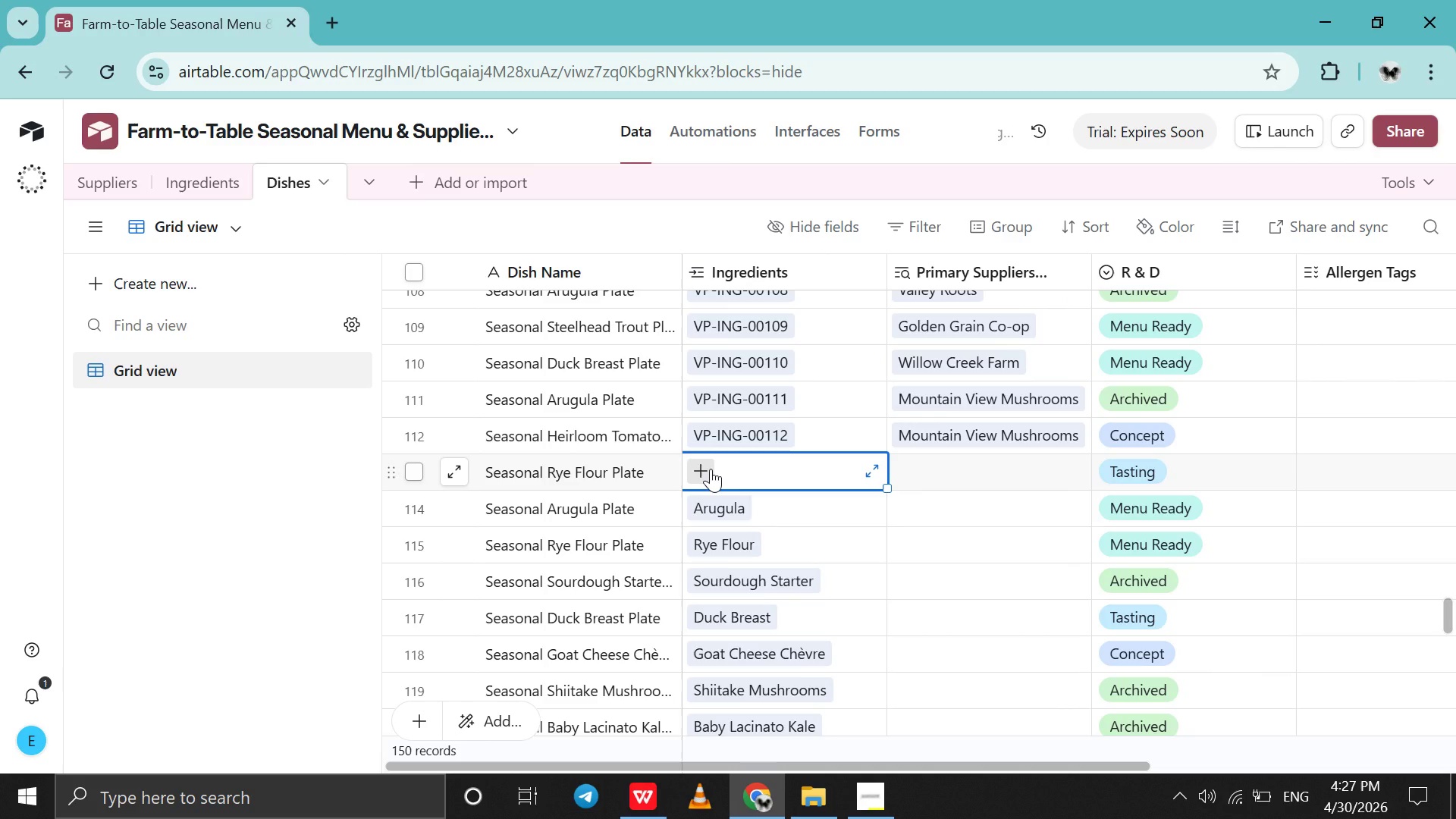 
left_click([711, 469])
 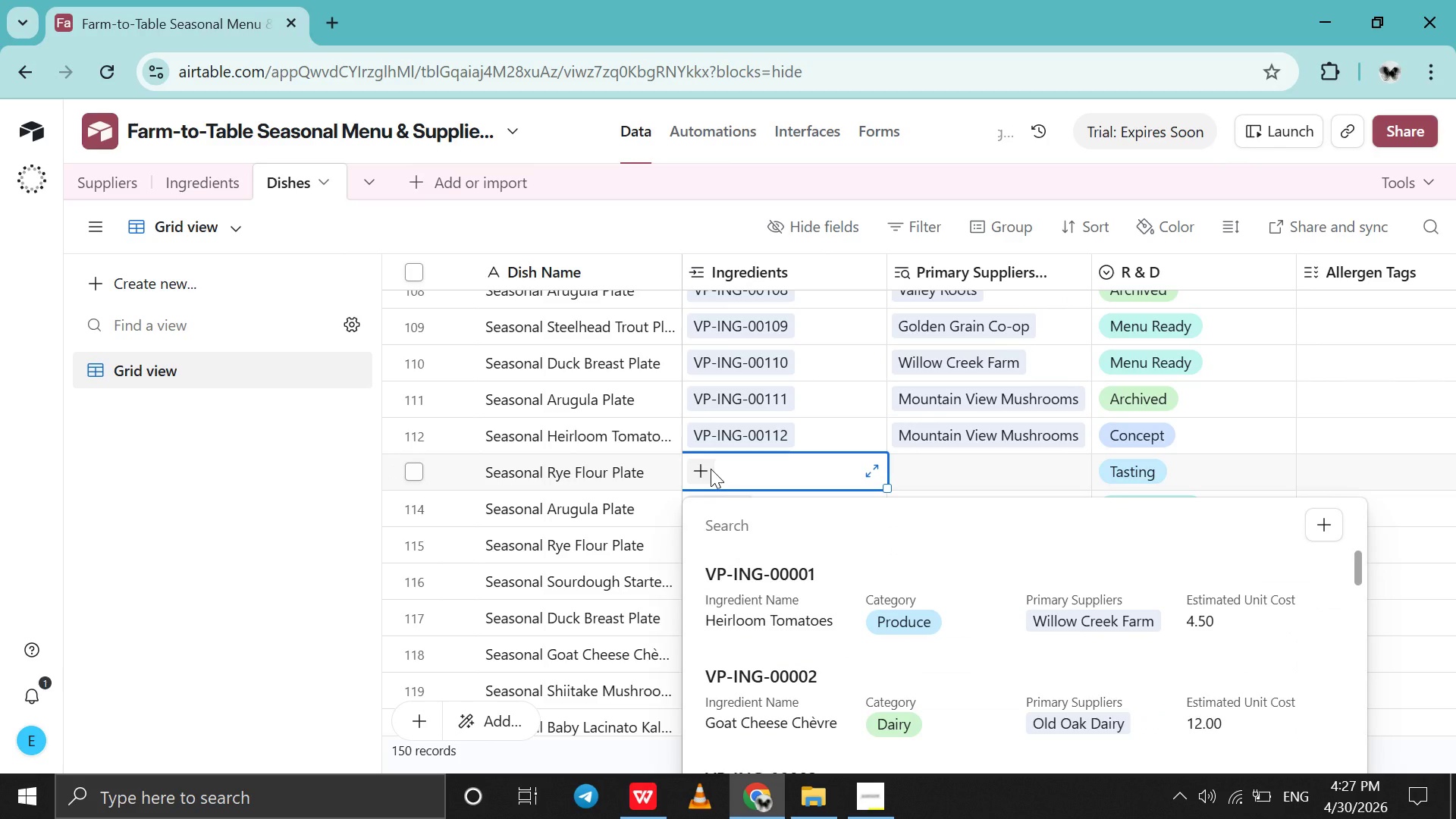 
type(113)
 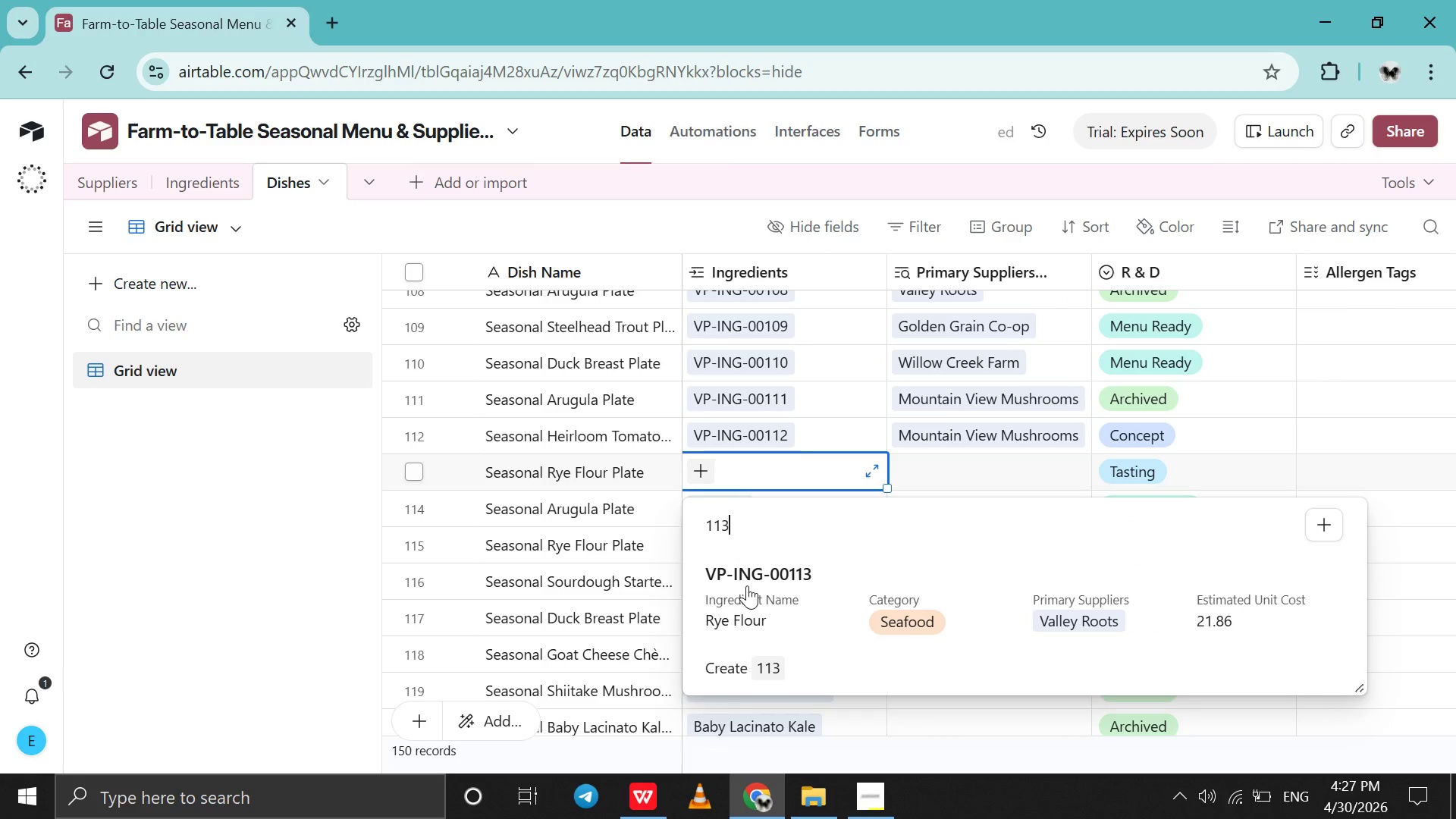 
left_click([747, 585])
 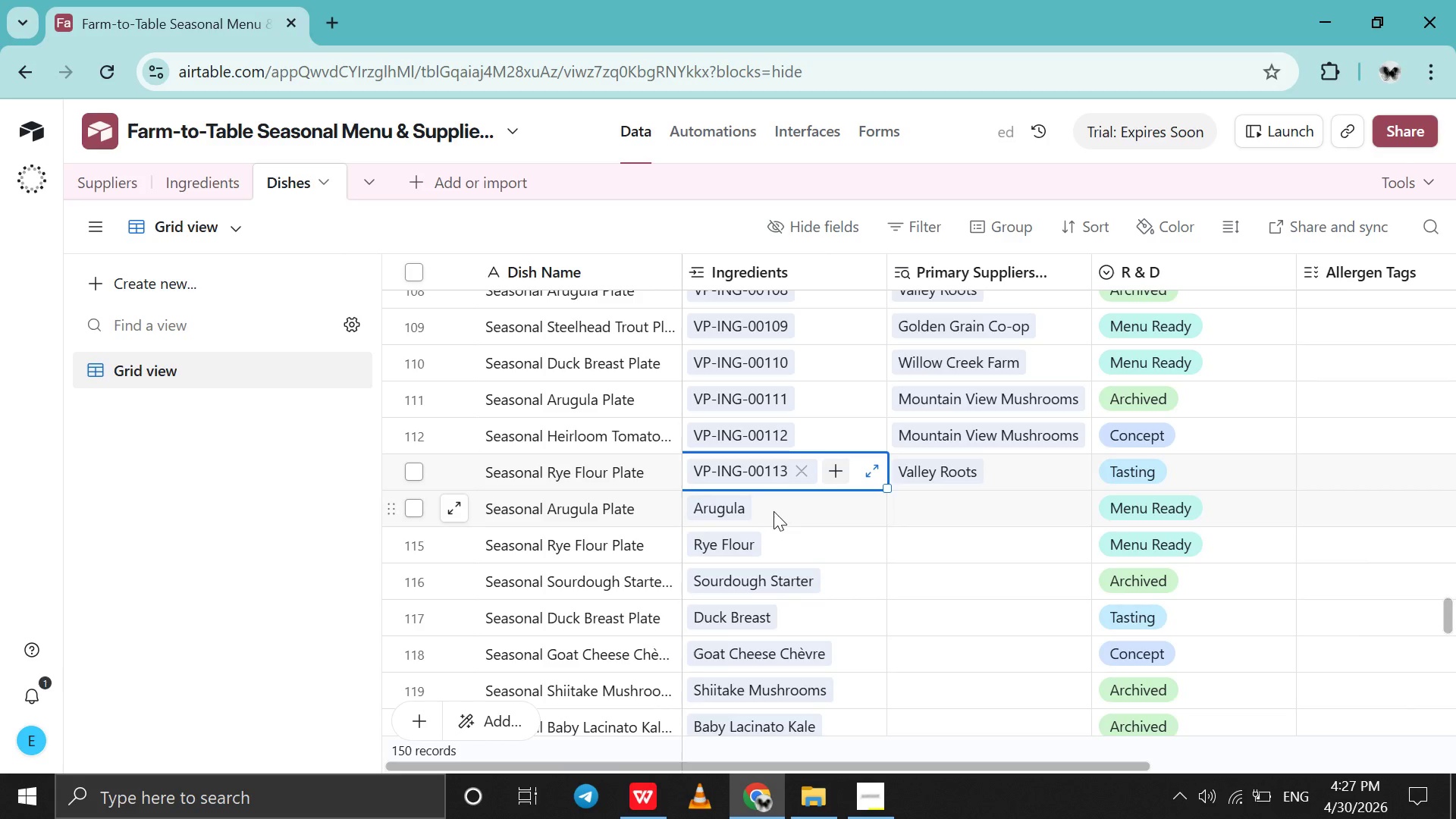 
left_click([774, 511])
 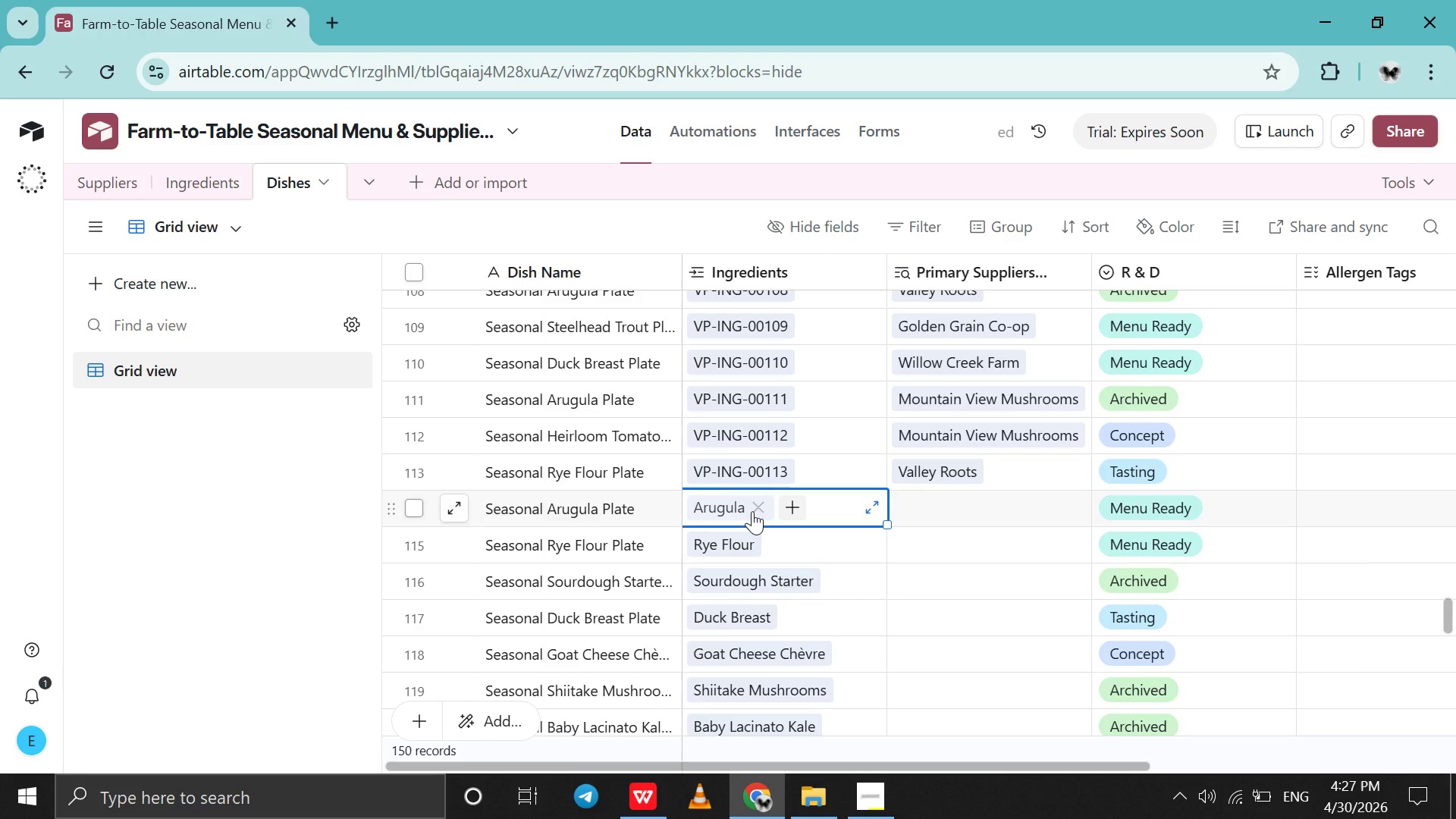 
left_click([752, 511])
 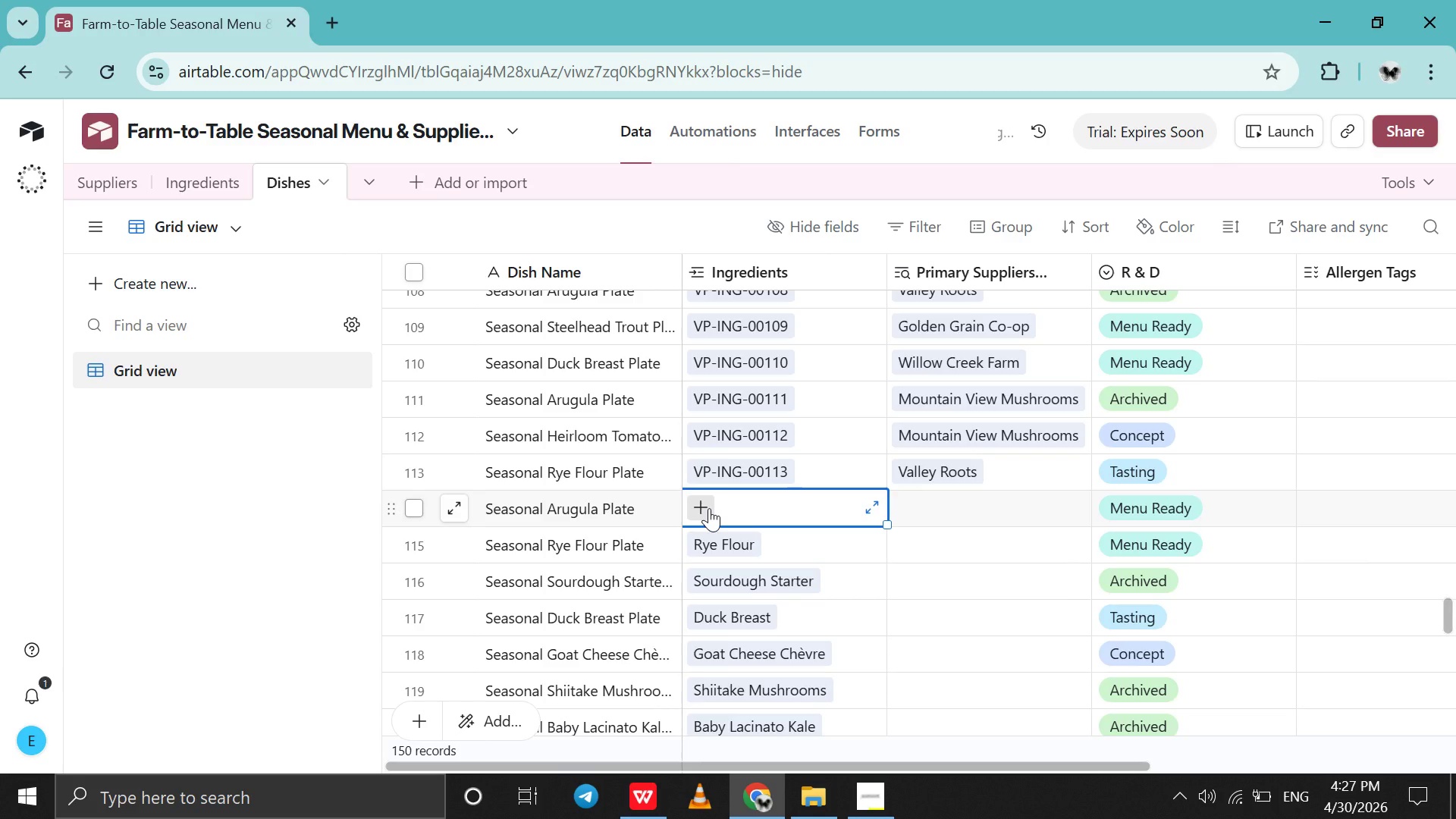 
left_click([709, 508])
 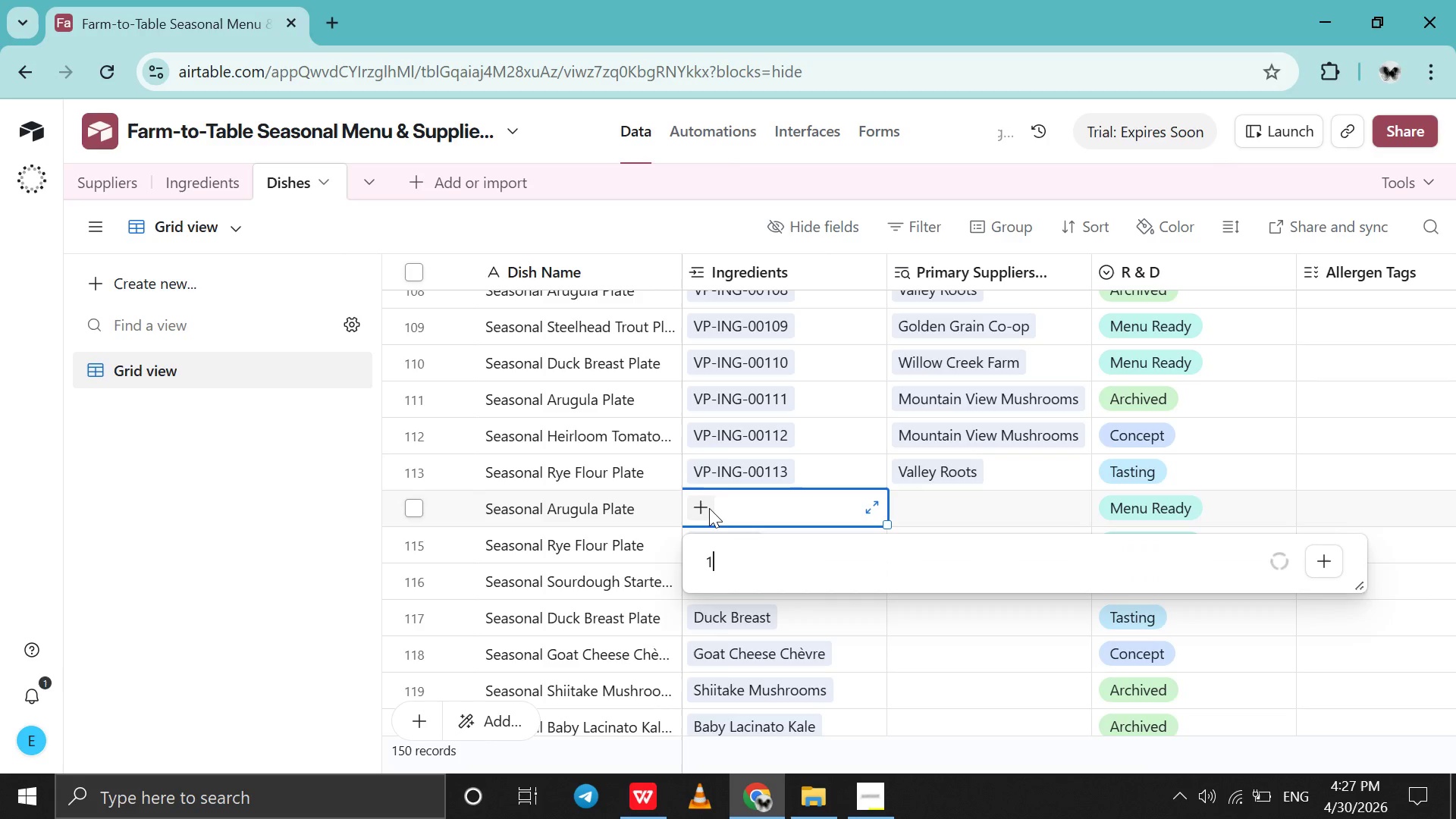 
type(114)
 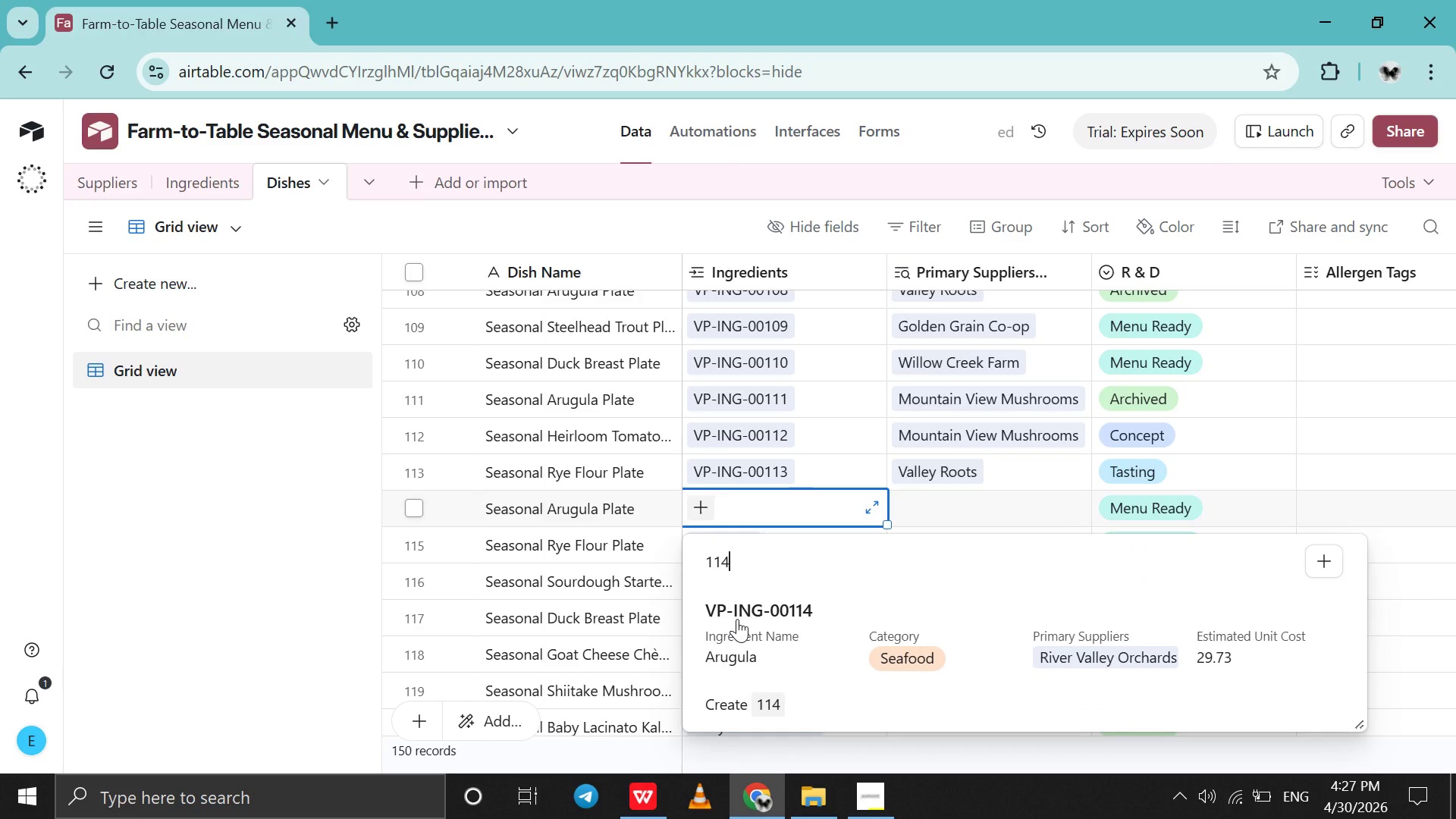 
left_click([737, 622])
 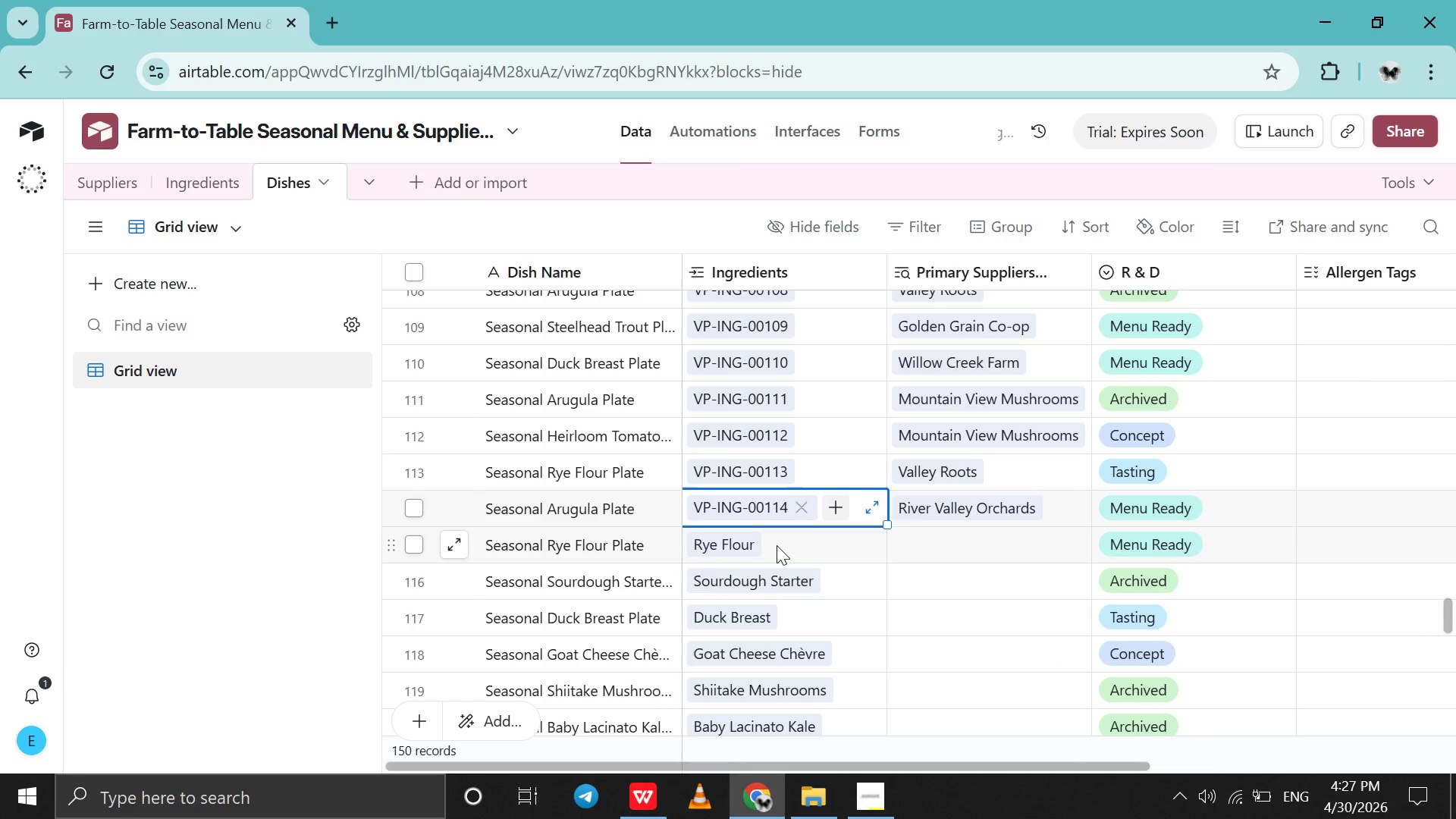 
left_click([777, 545])
 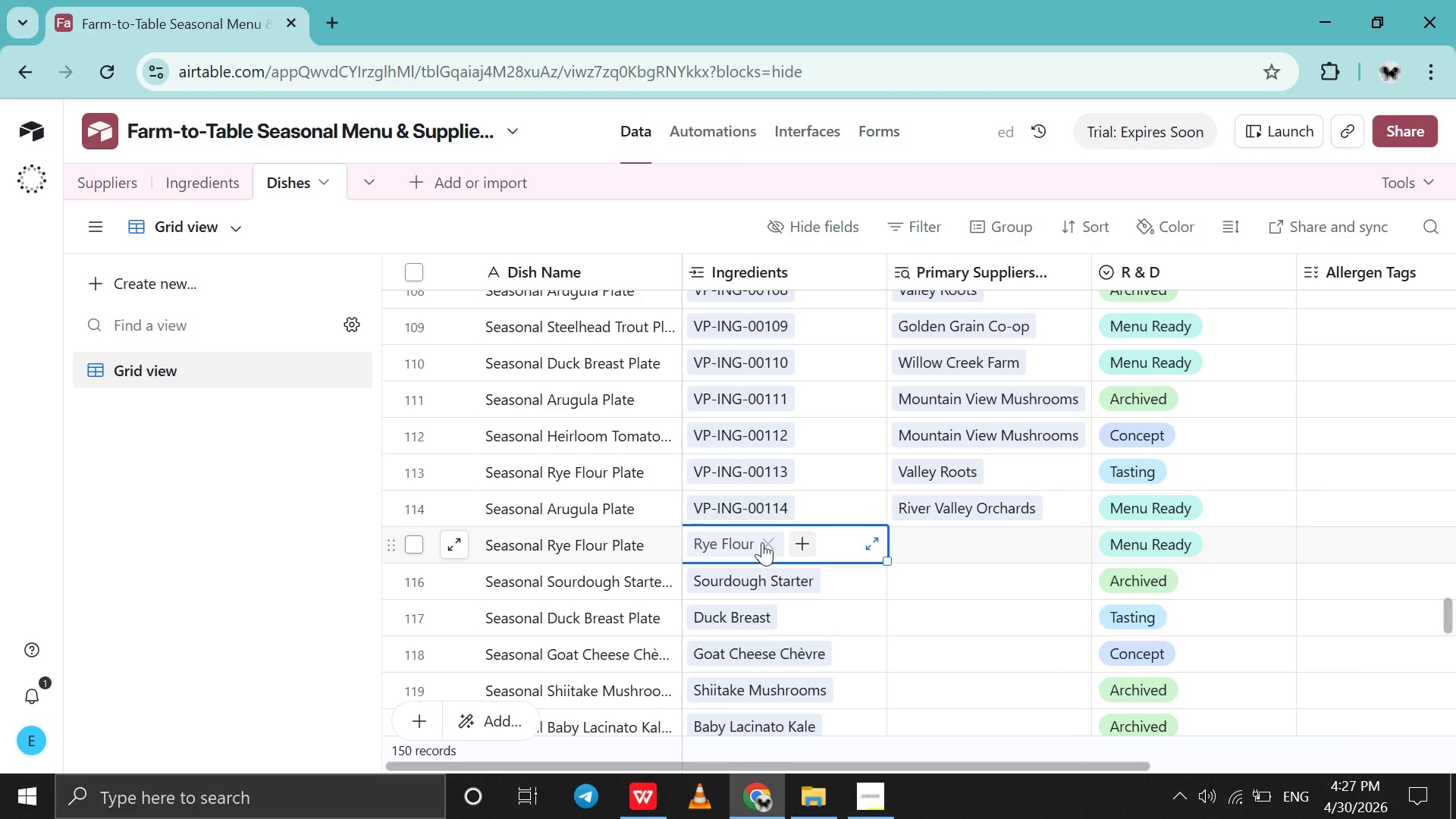 
left_click([762, 542])
 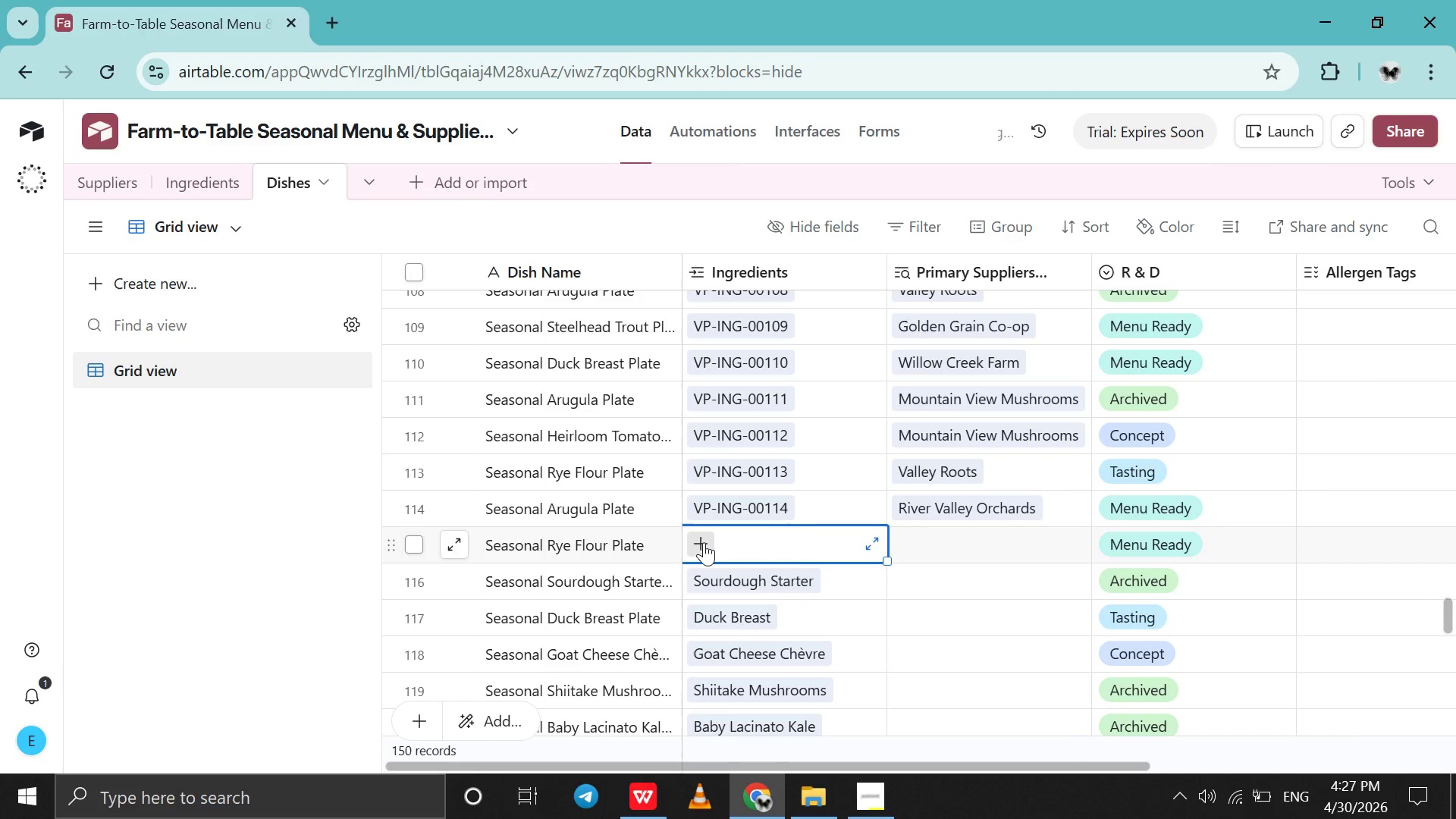 
left_click([701, 542])
 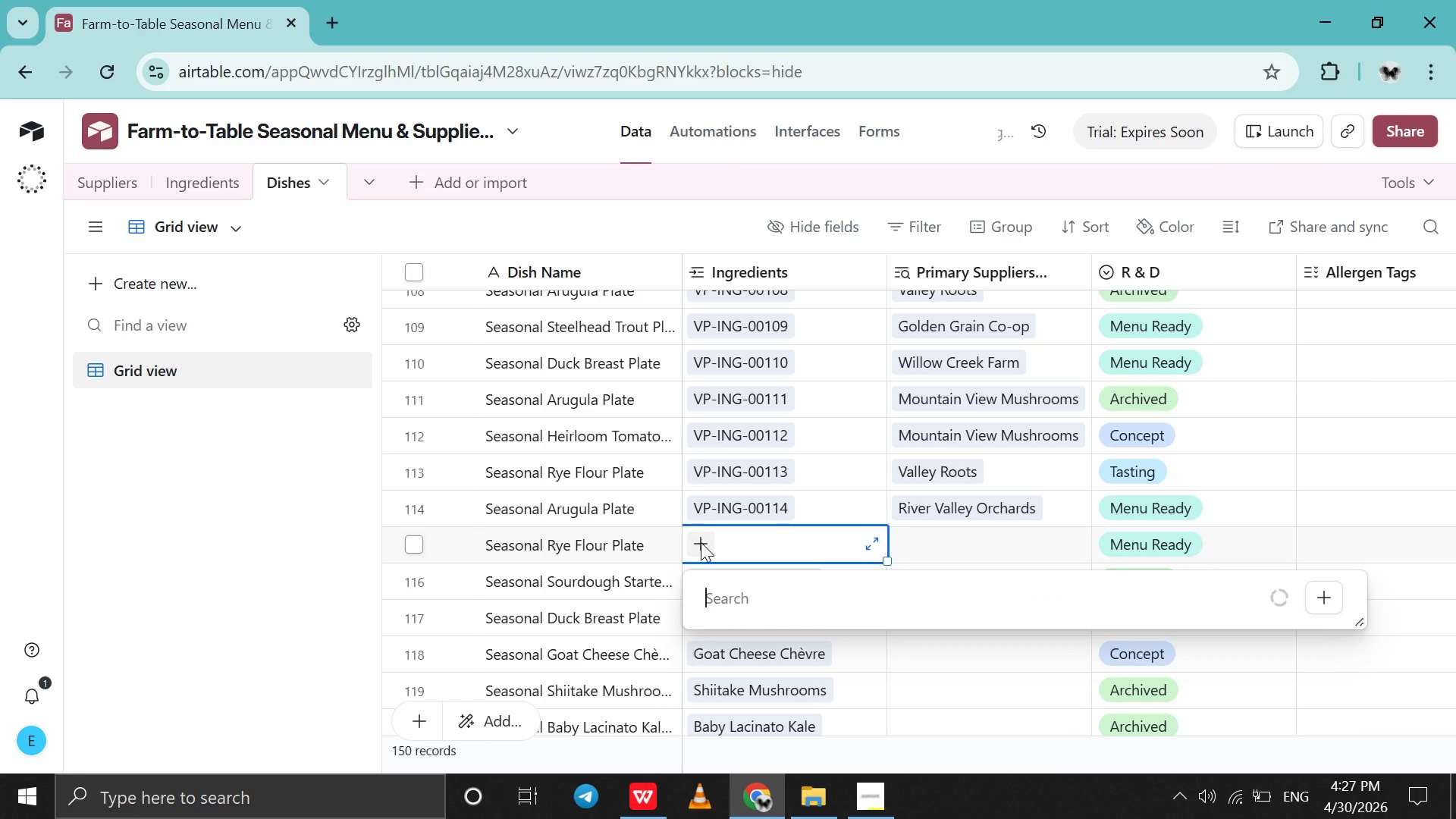 
type(115)
 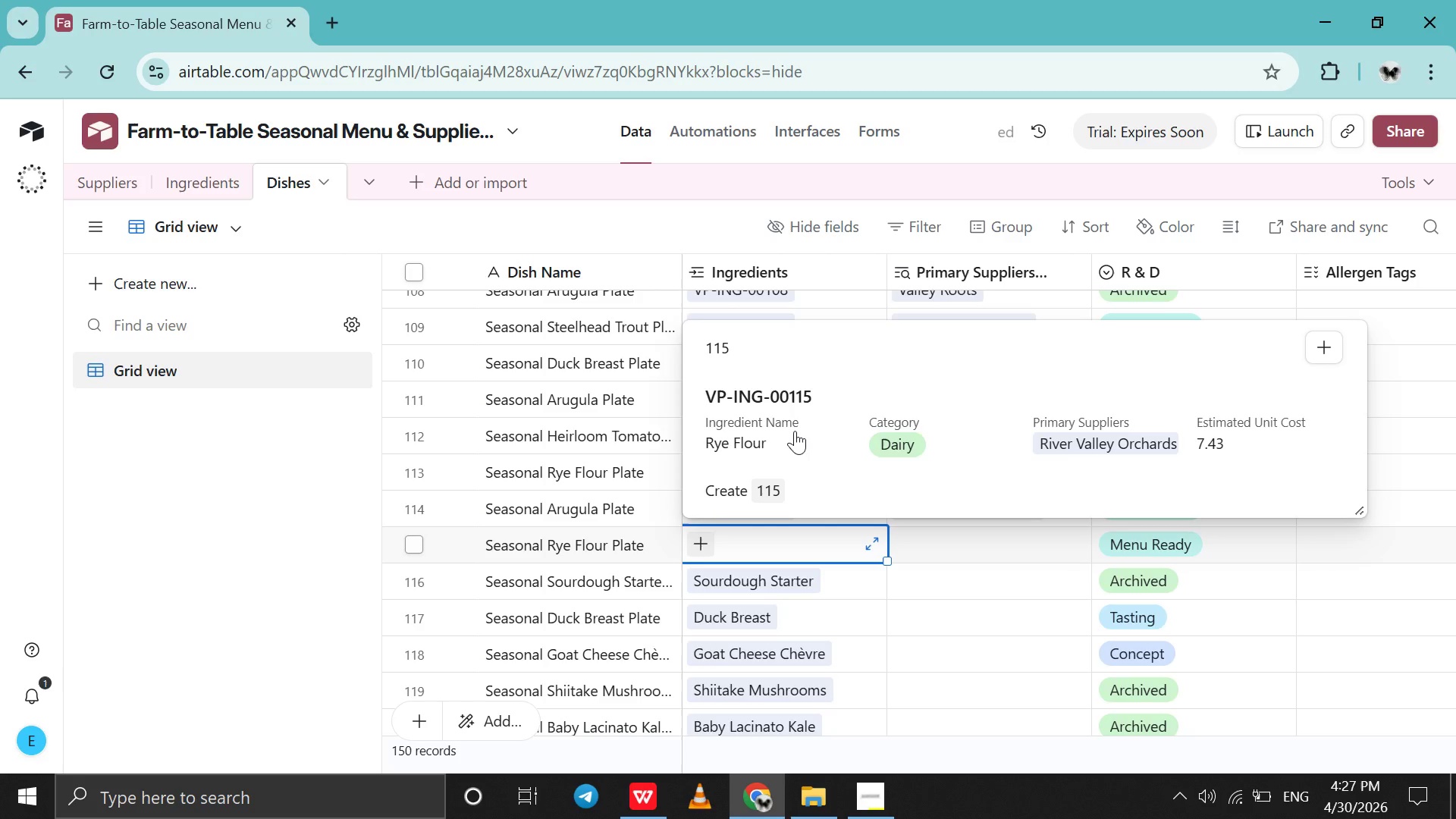 
left_click([795, 431])
 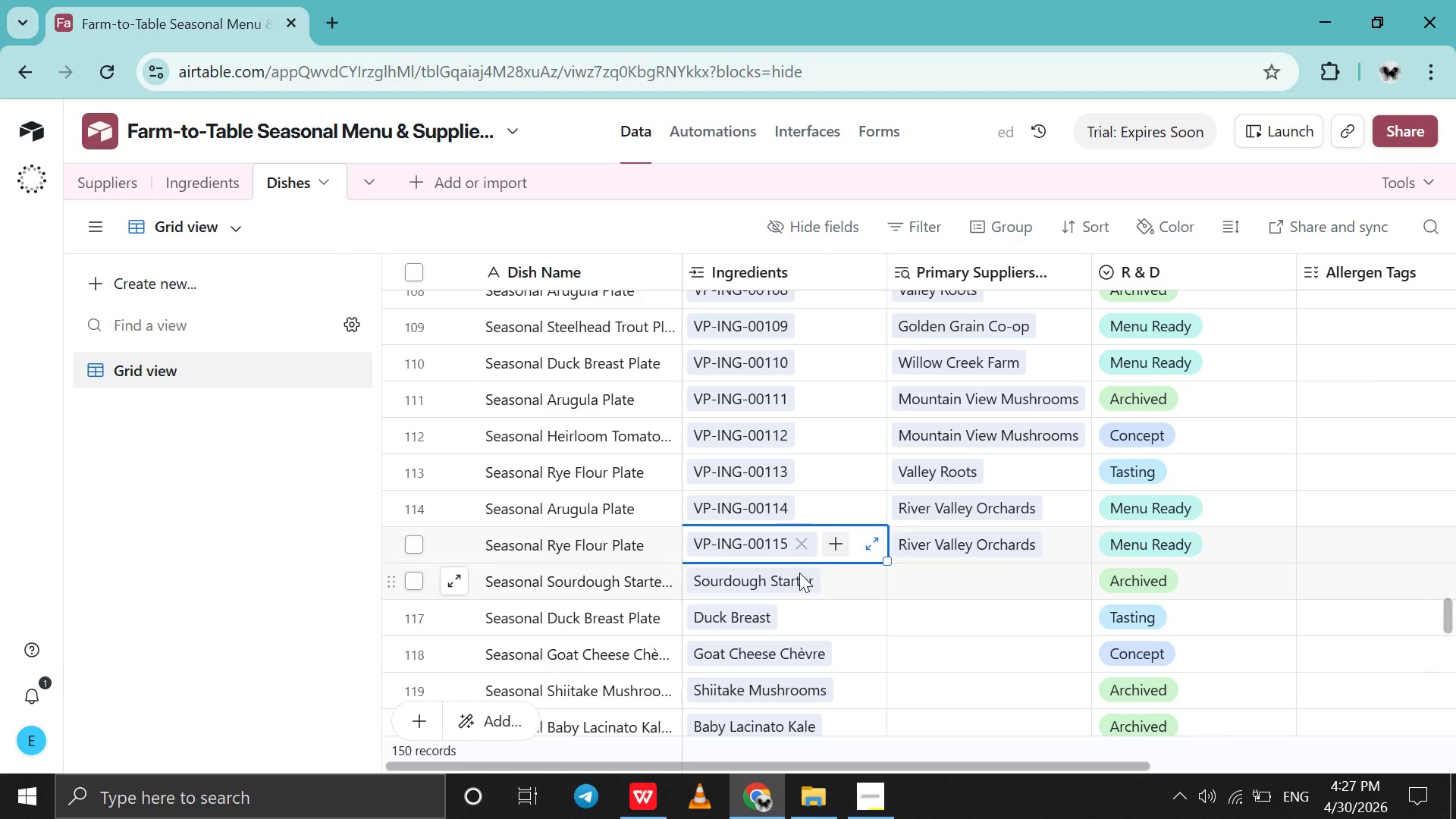 
left_click([799, 573])
 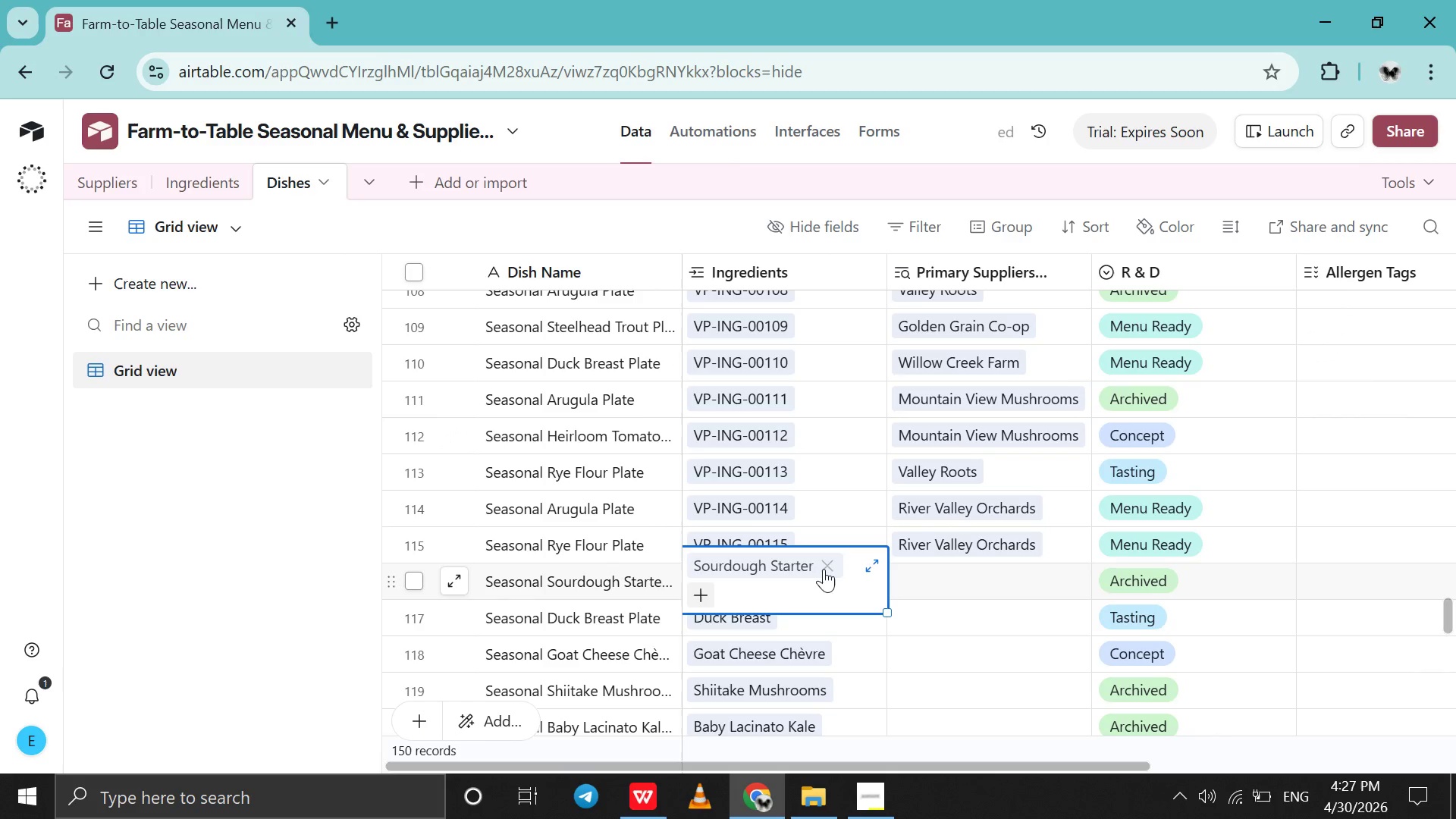 
left_click([824, 569])
 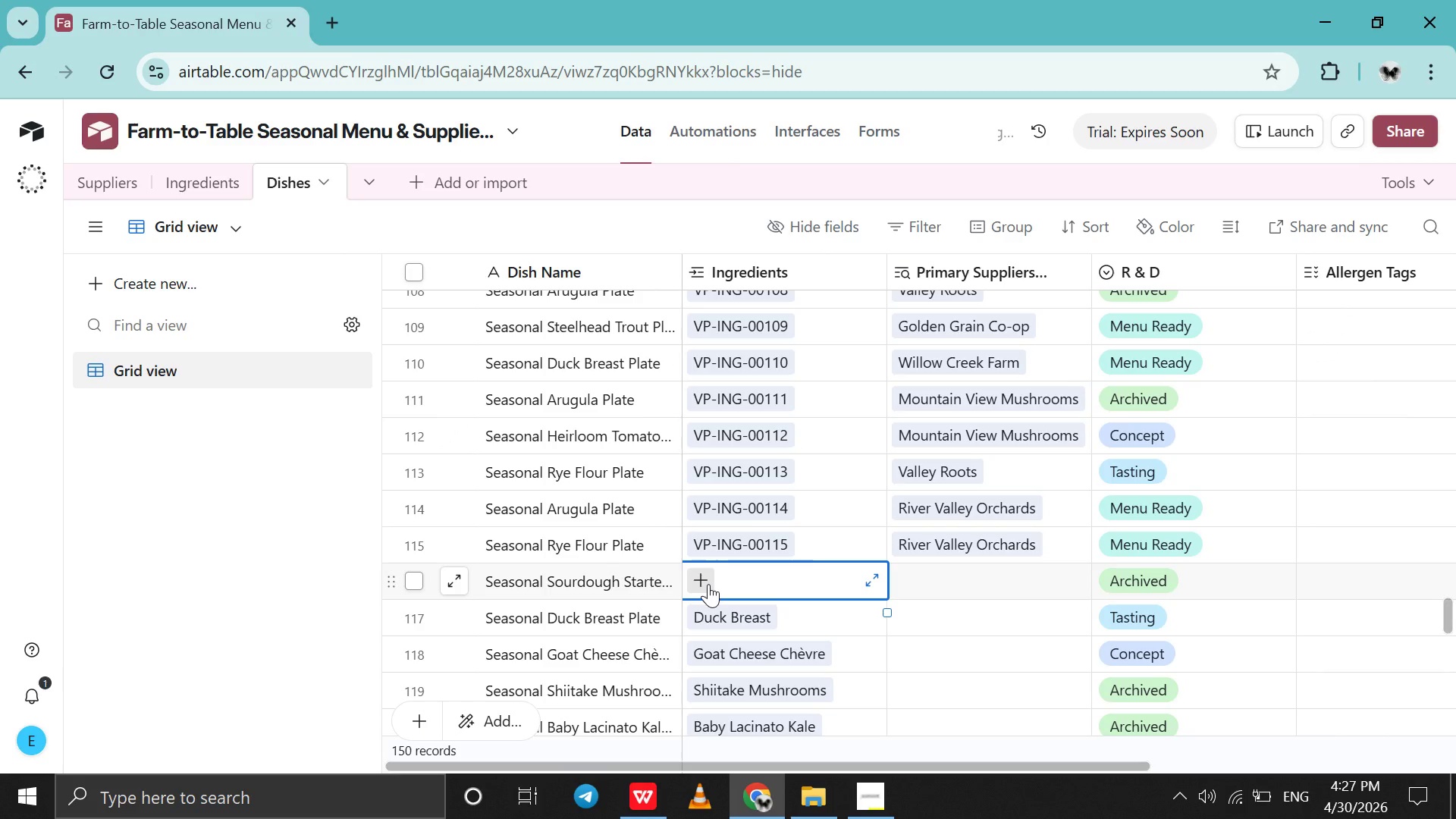 
left_click([708, 584])
 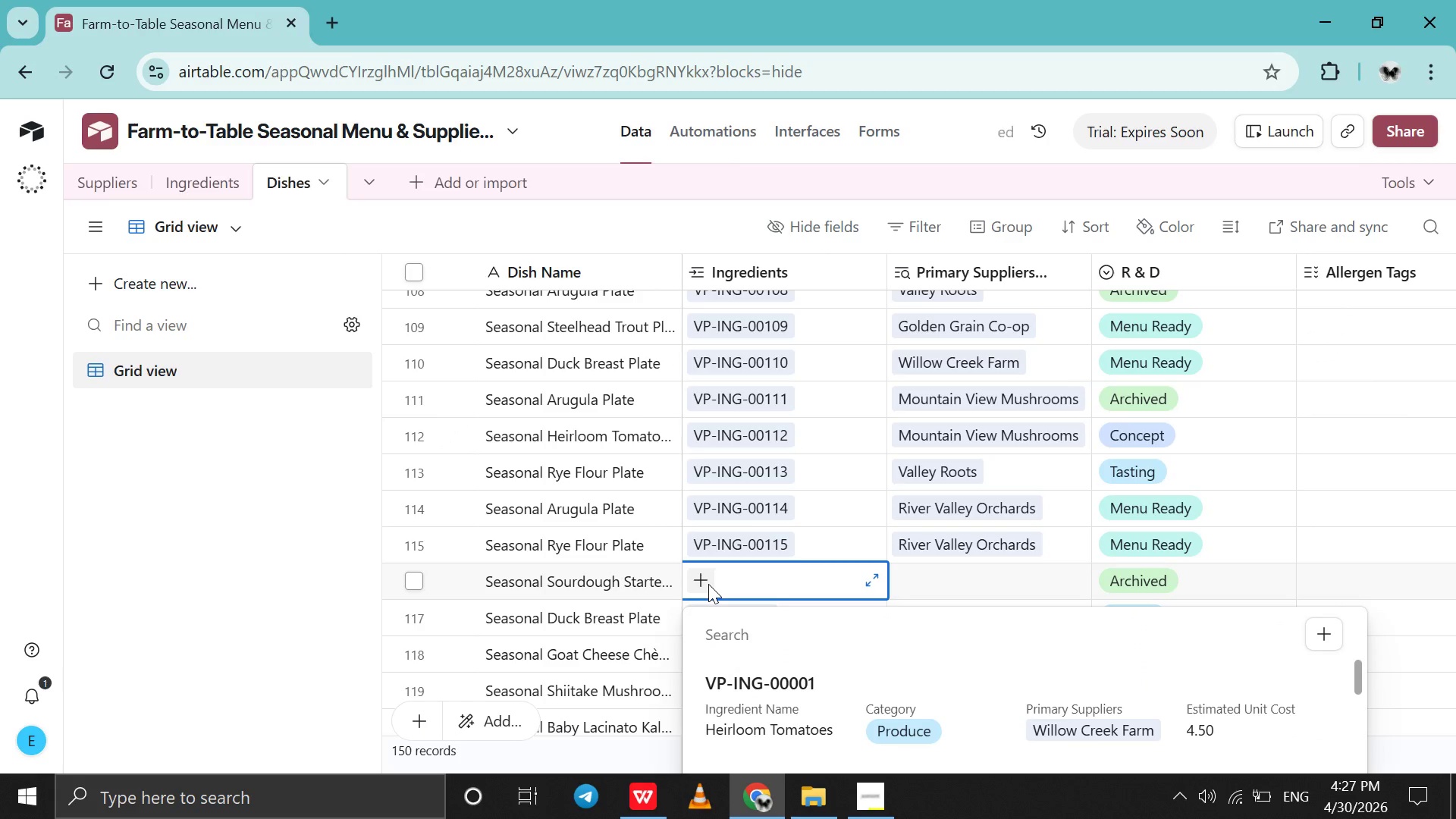 
type(116)
 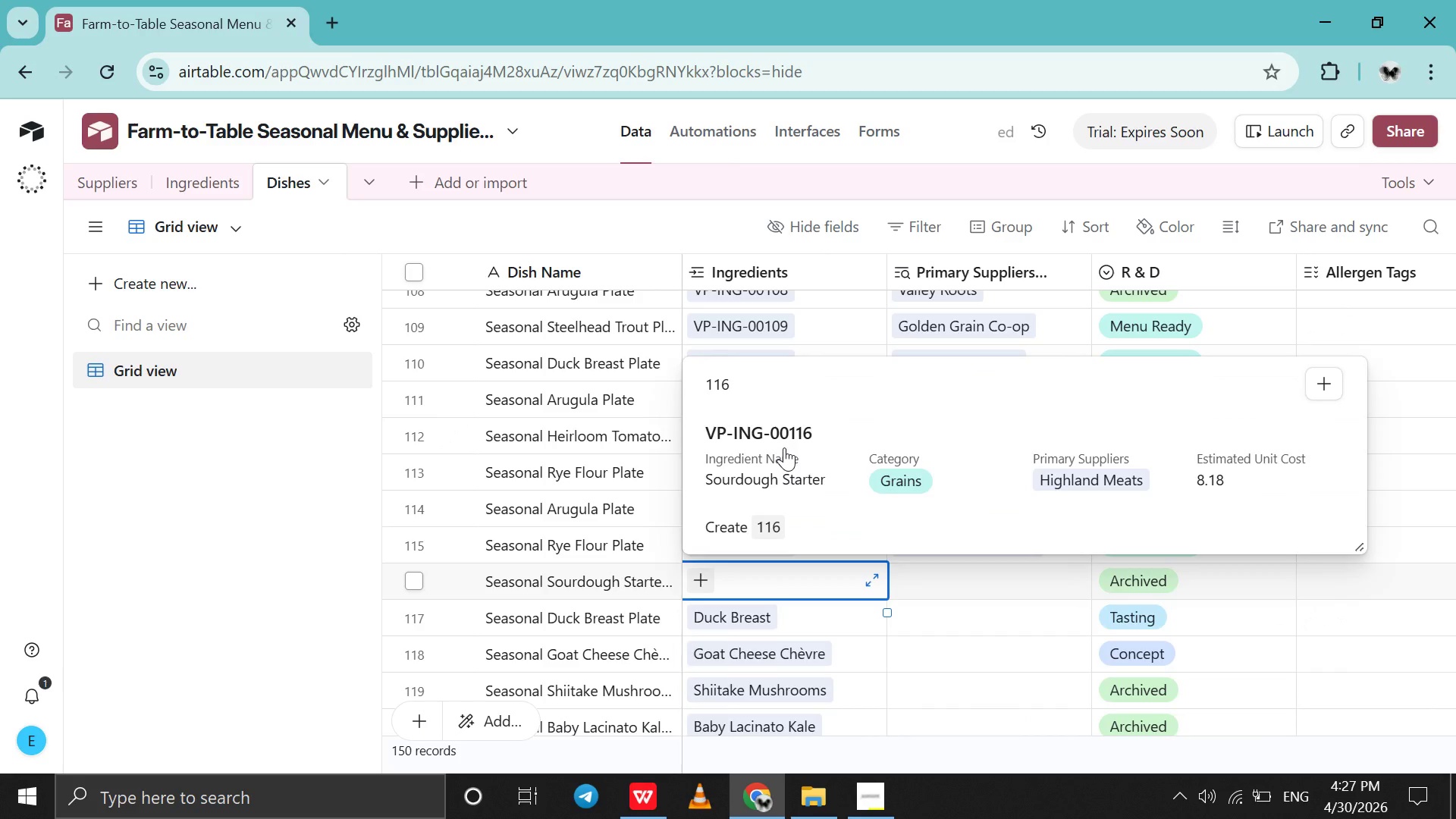 
left_click([784, 447])
 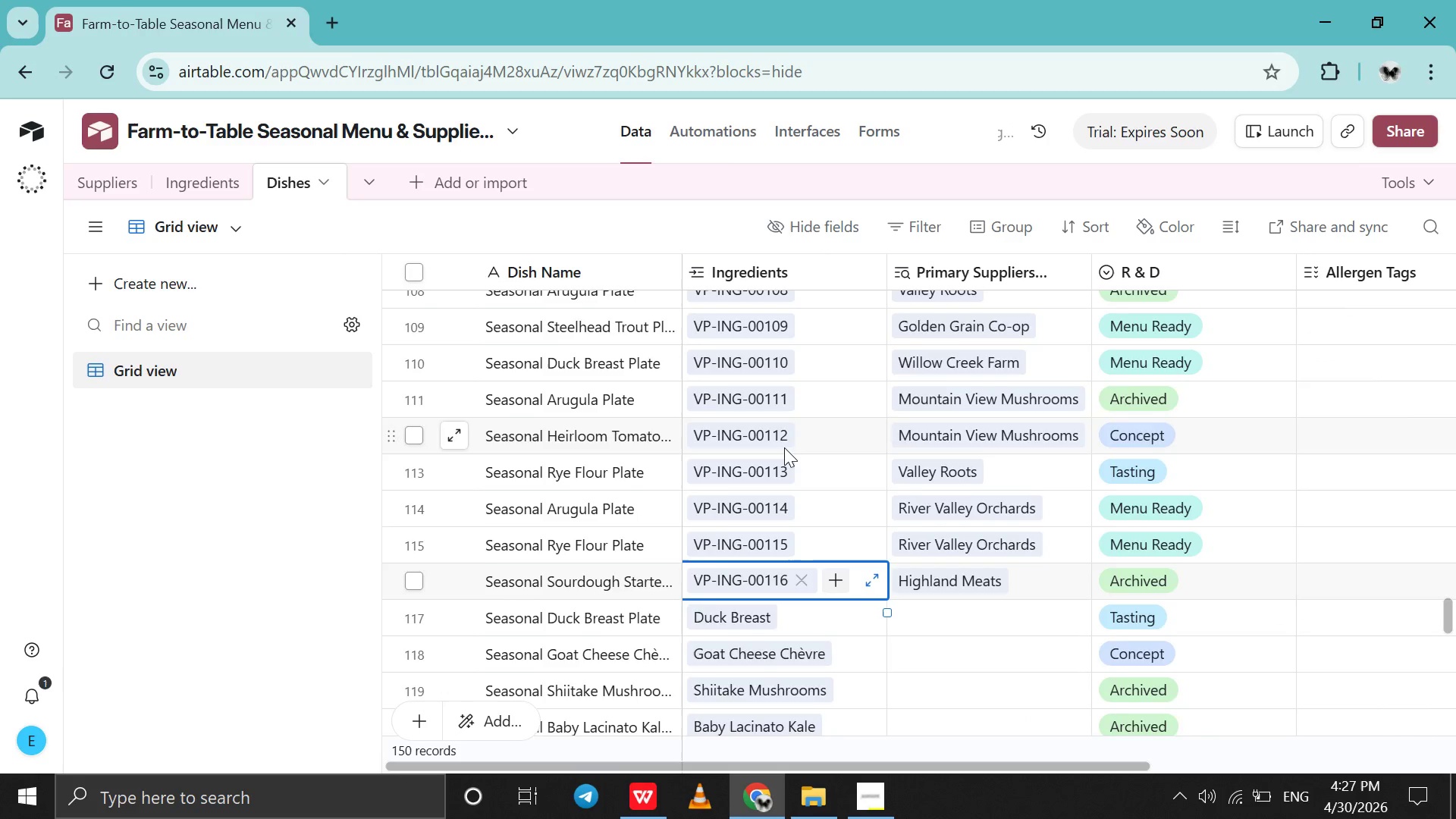 
scroll: coordinate [784, 447], scroll_direction: down, amount: 6.0
 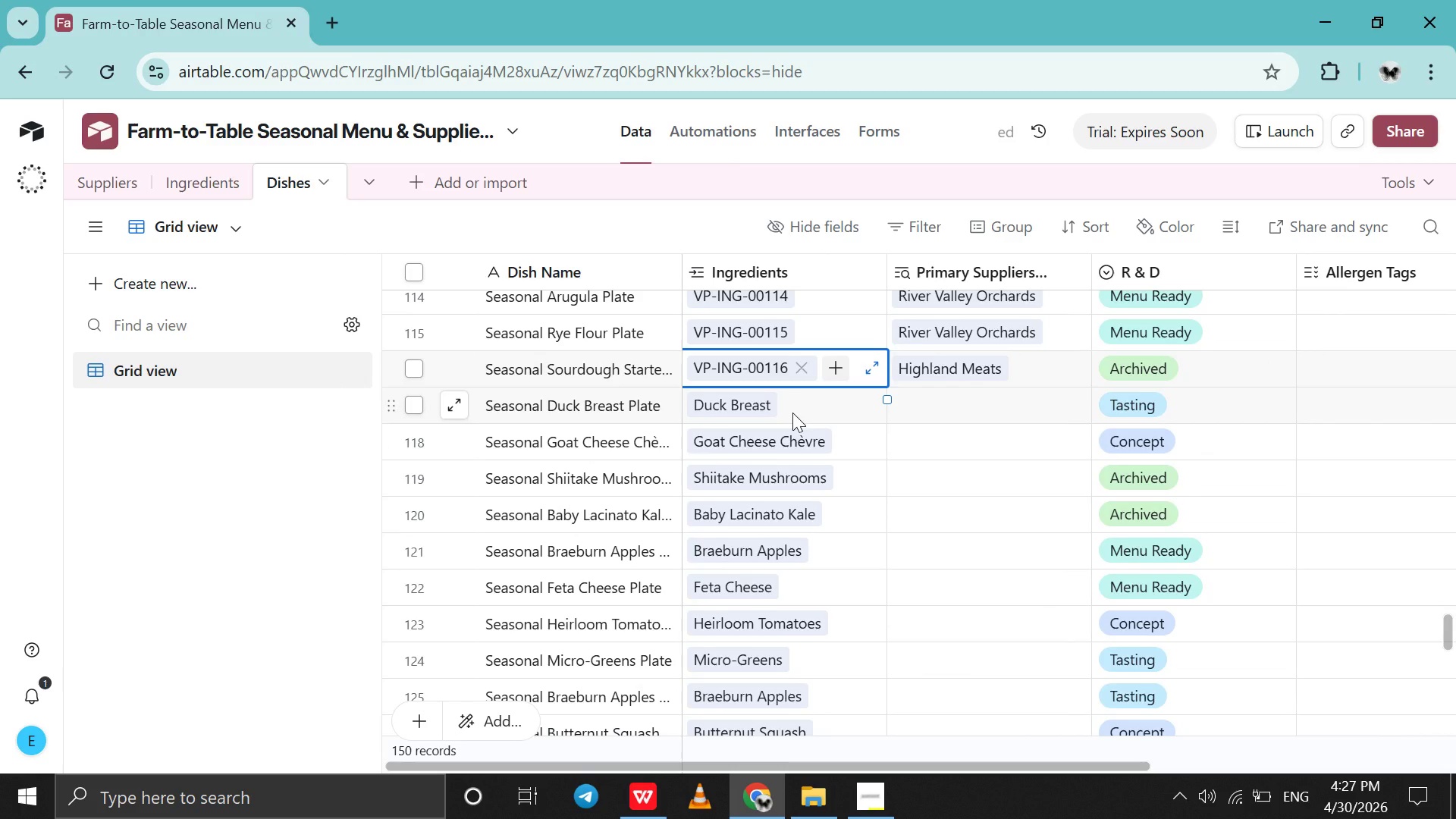 
left_click([794, 413])
 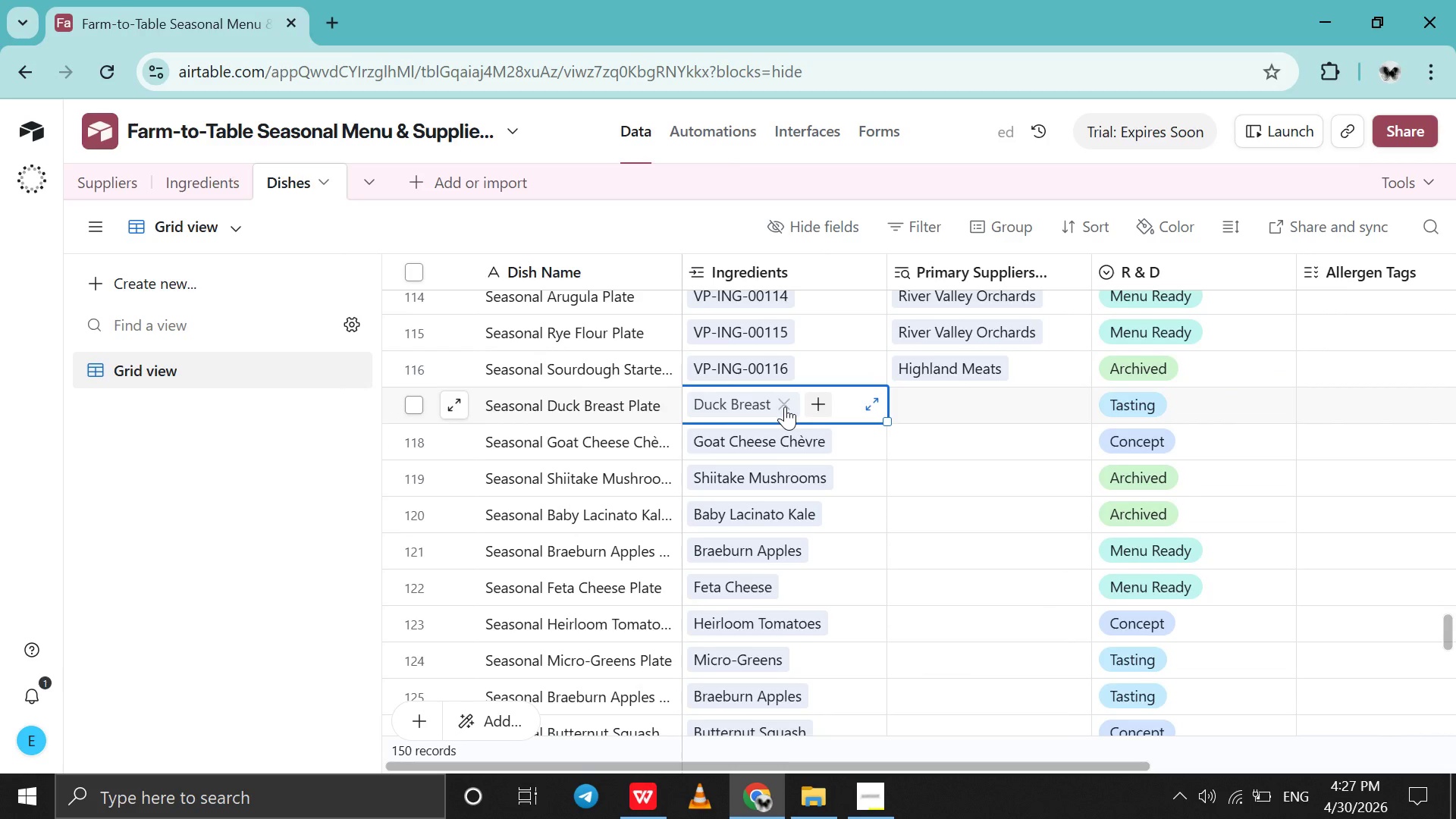 
left_click([785, 406])
 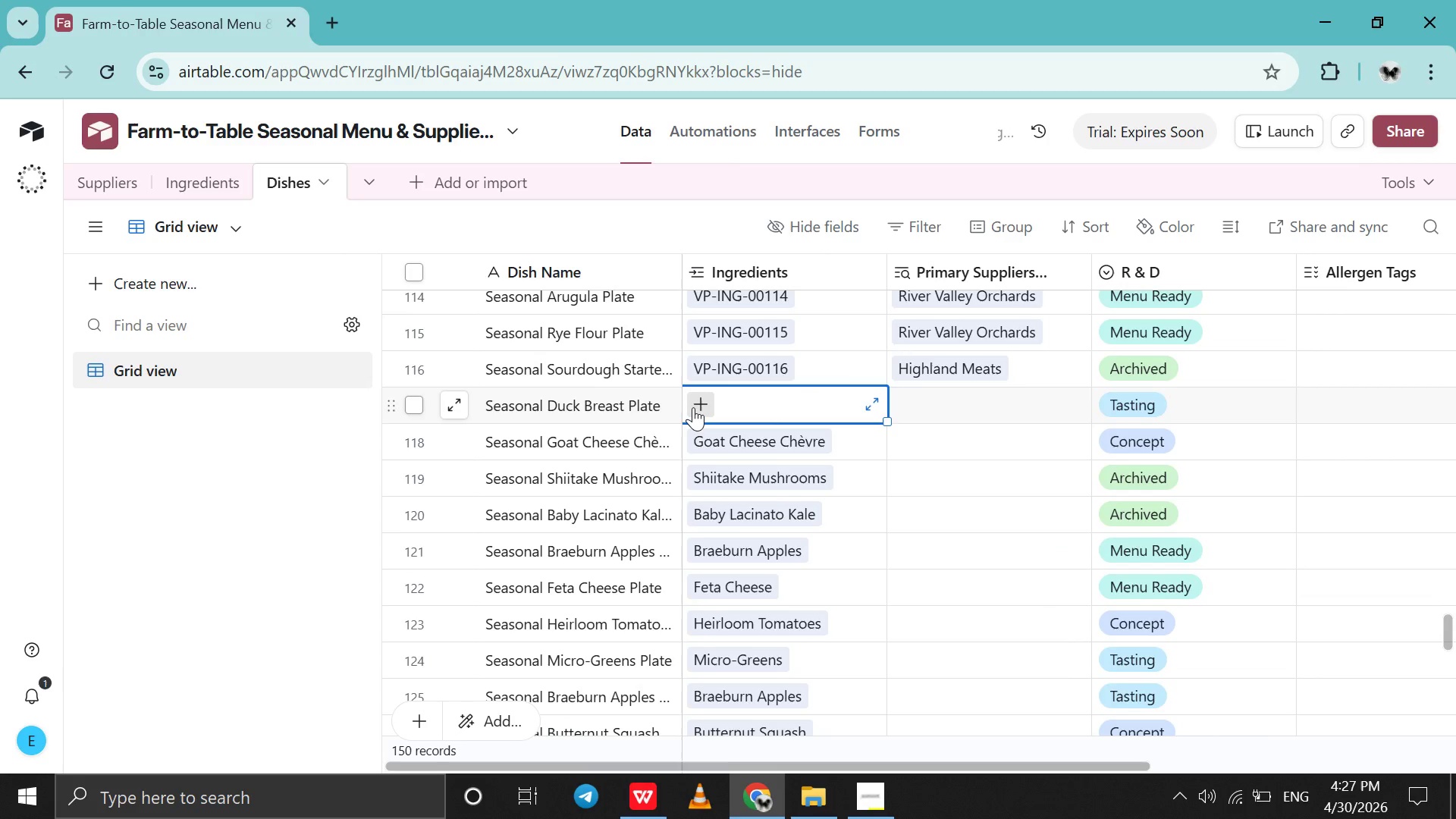 
left_click([693, 407])
 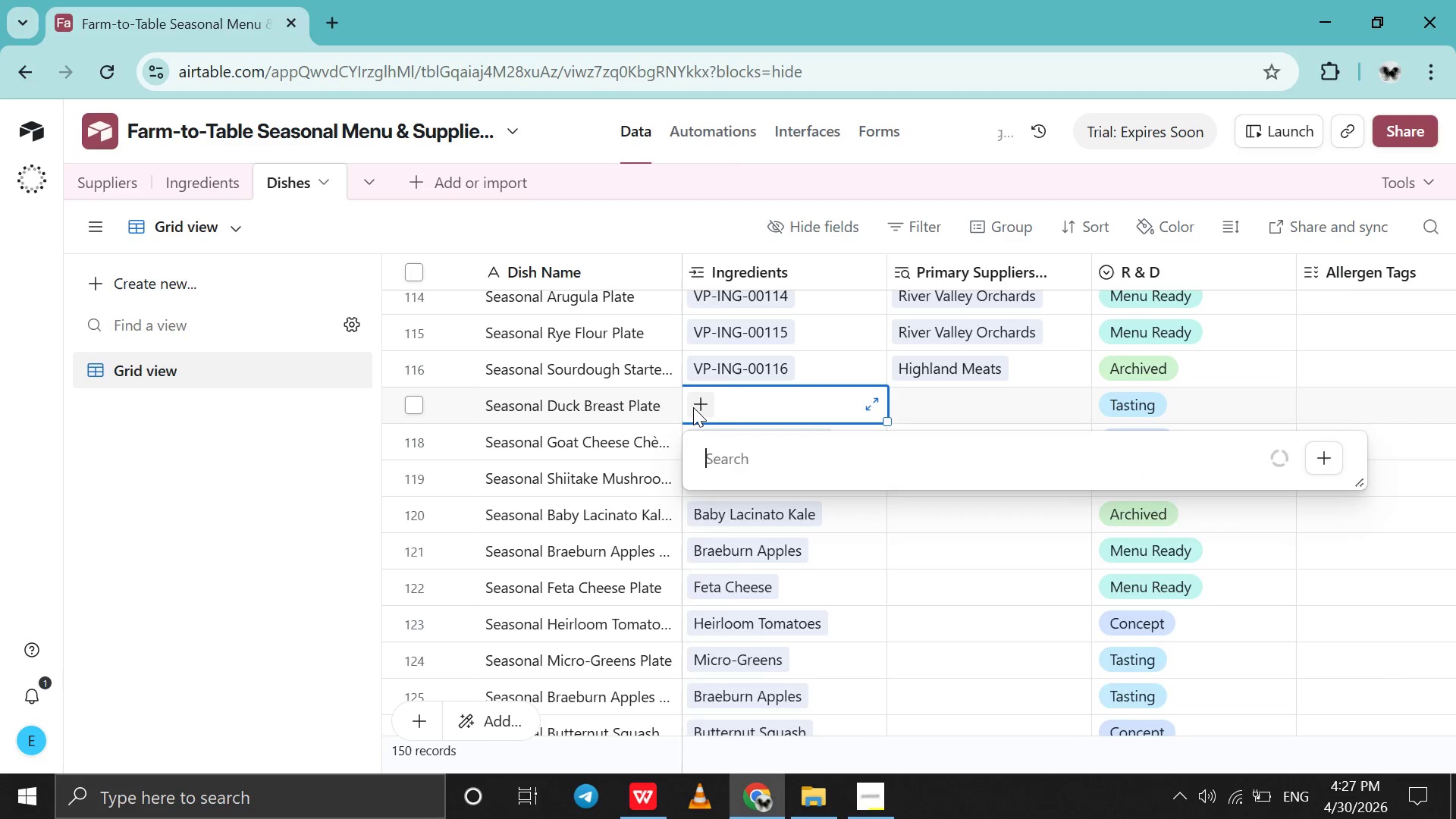 
type(117)
 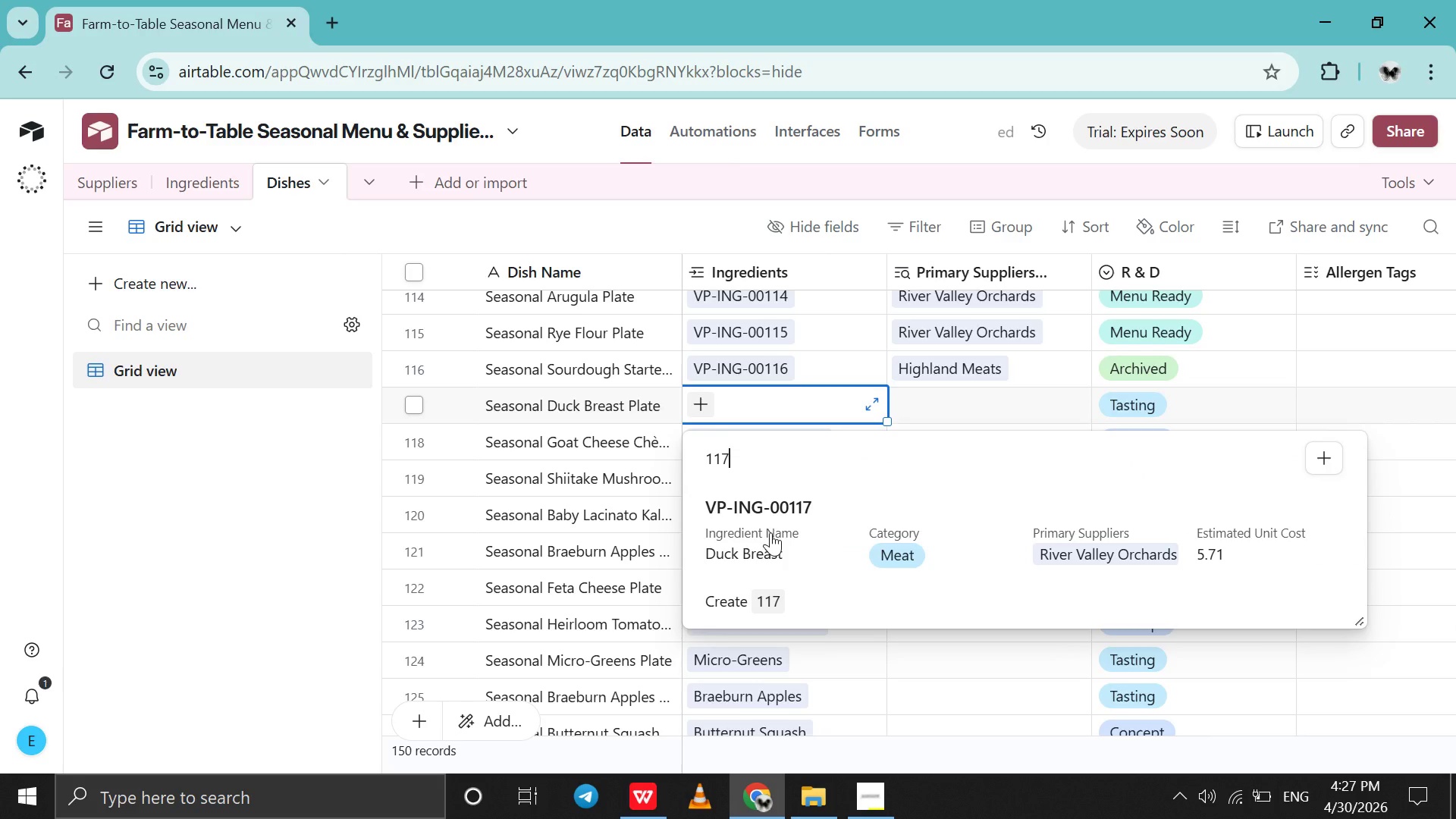 
left_click([770, 532])
 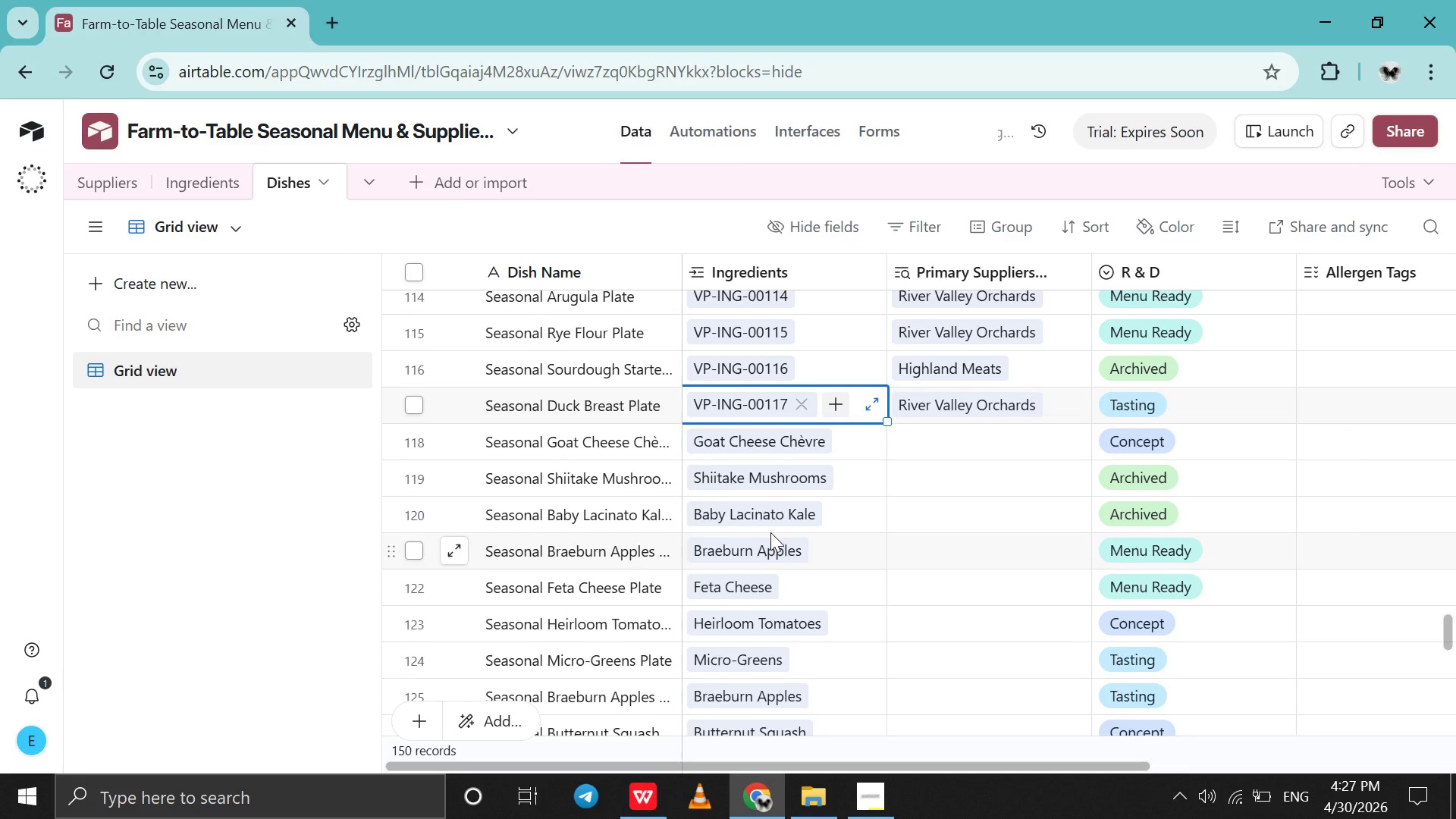 
scroll: coordinate [770, 532], scroll_direction: down, amount: 3.0
 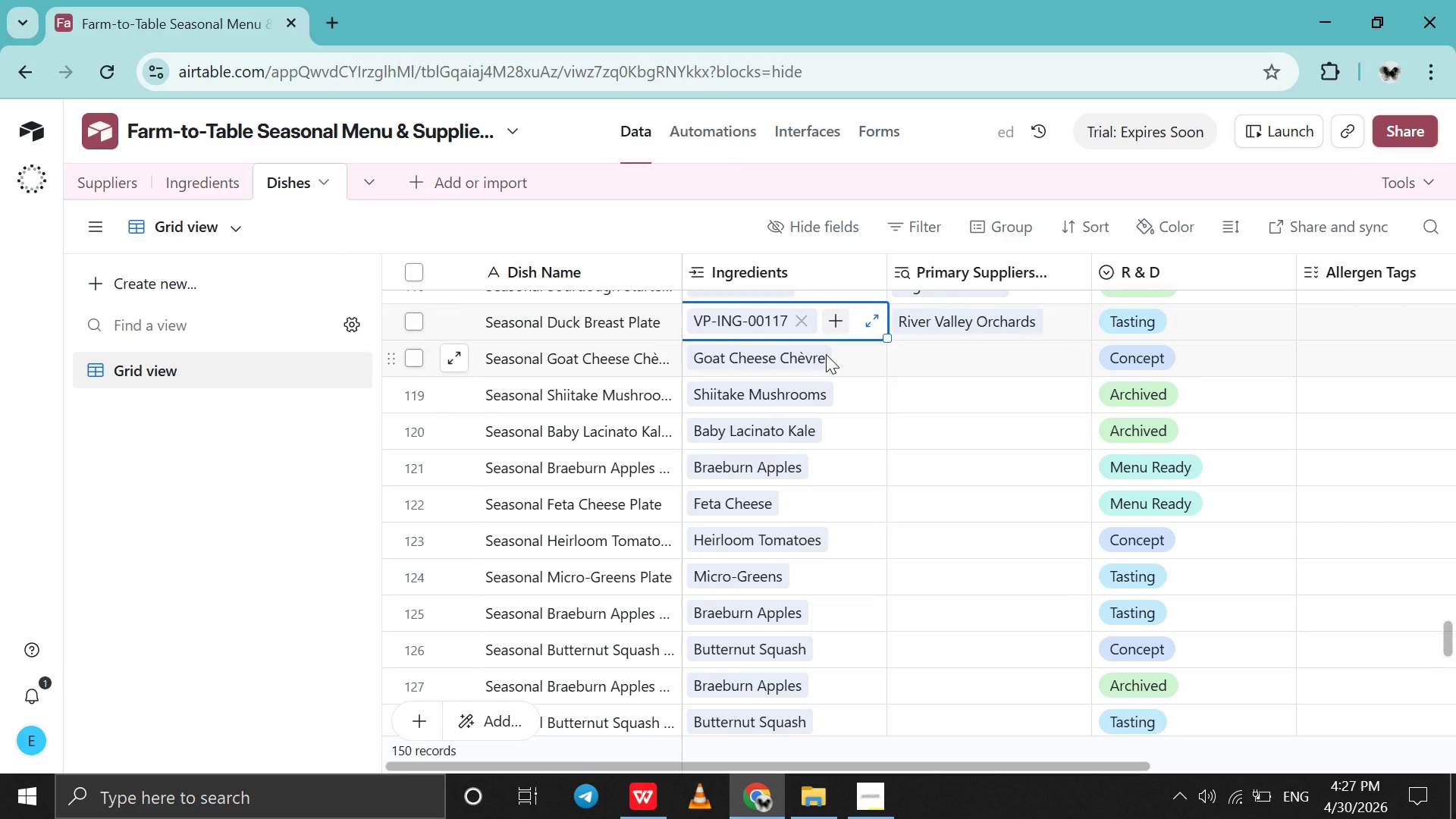 
left_click([827, 354])
 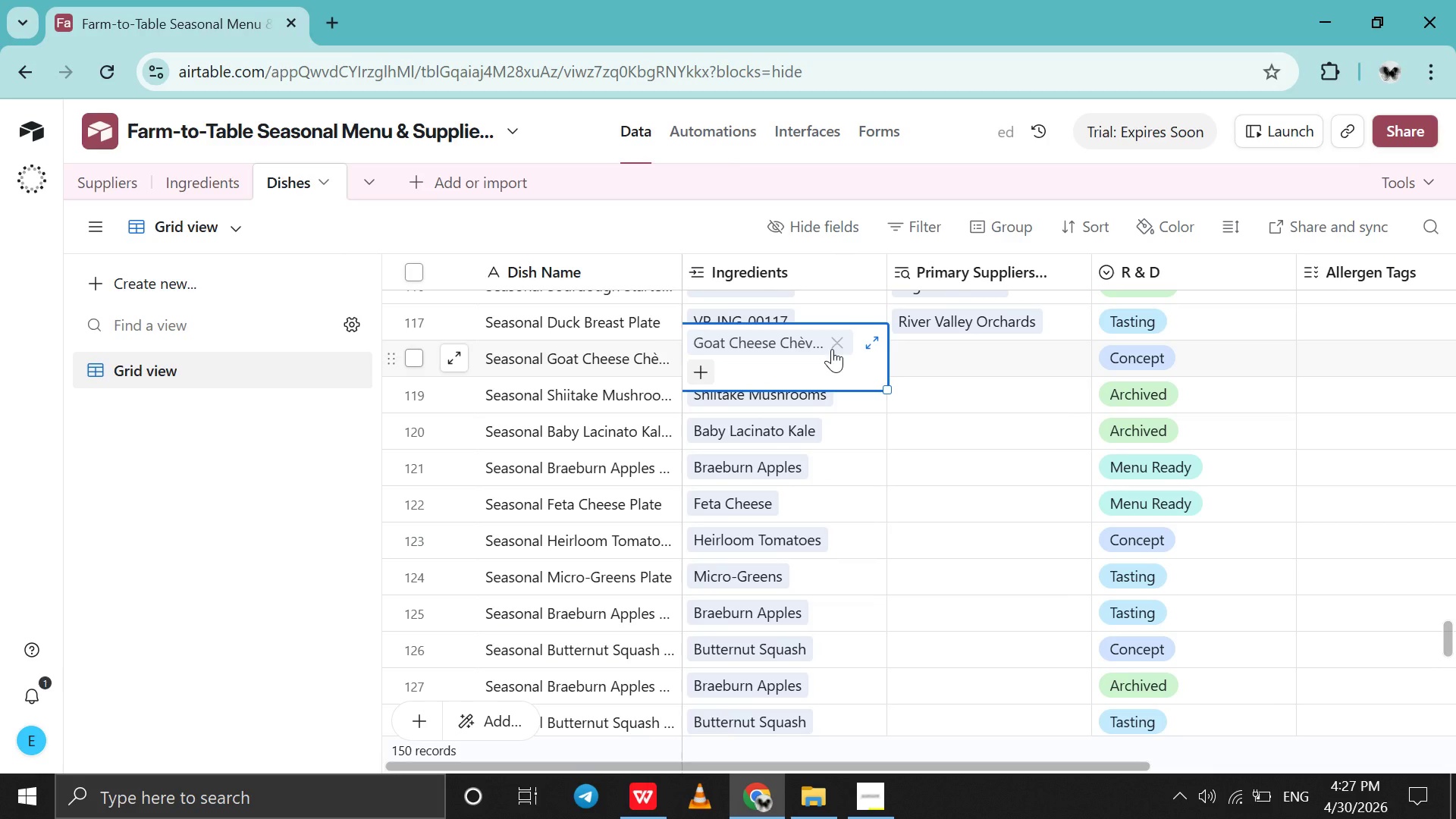 
left_click([833, 348])
 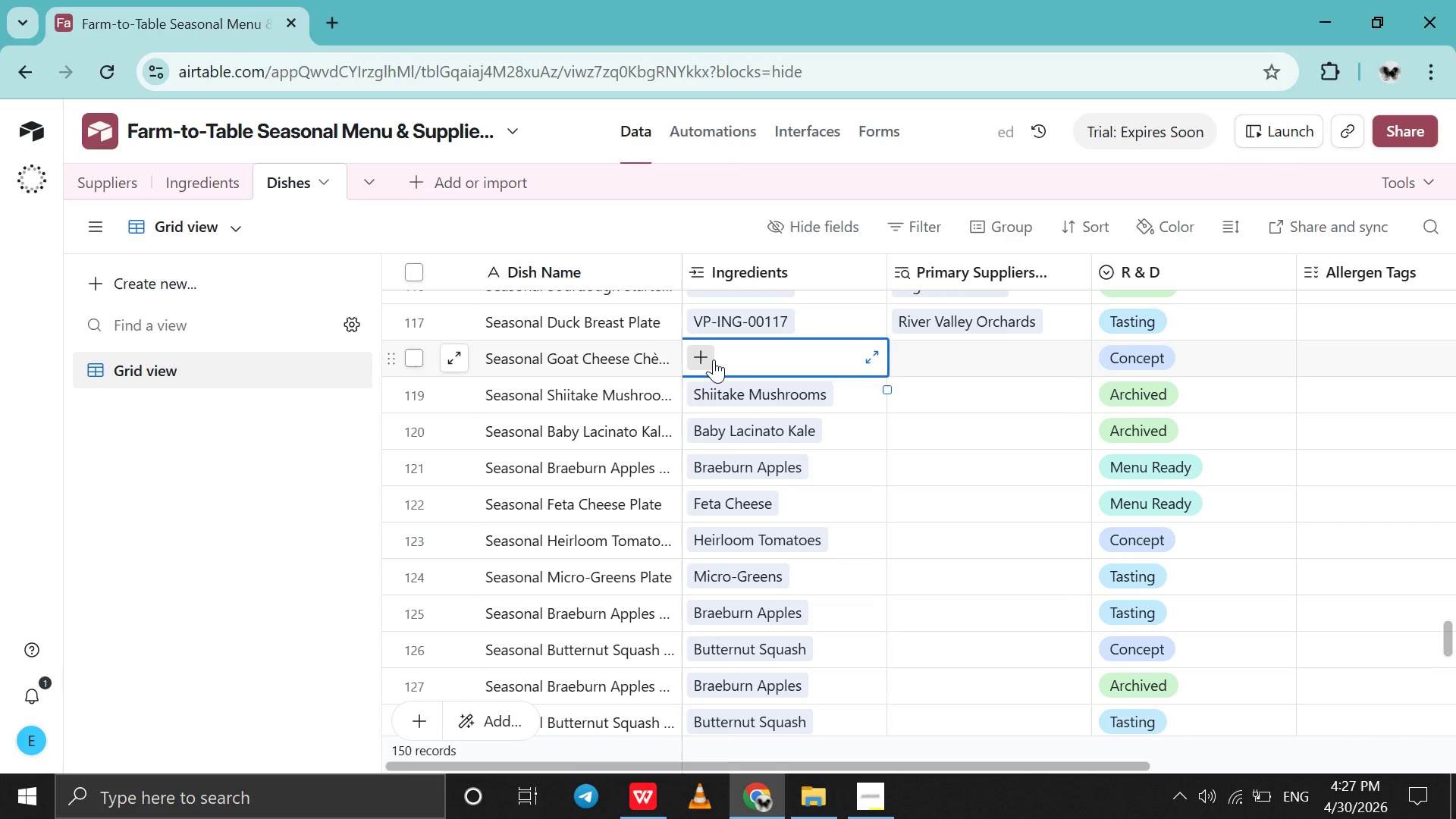 
left_click([714, 359])
 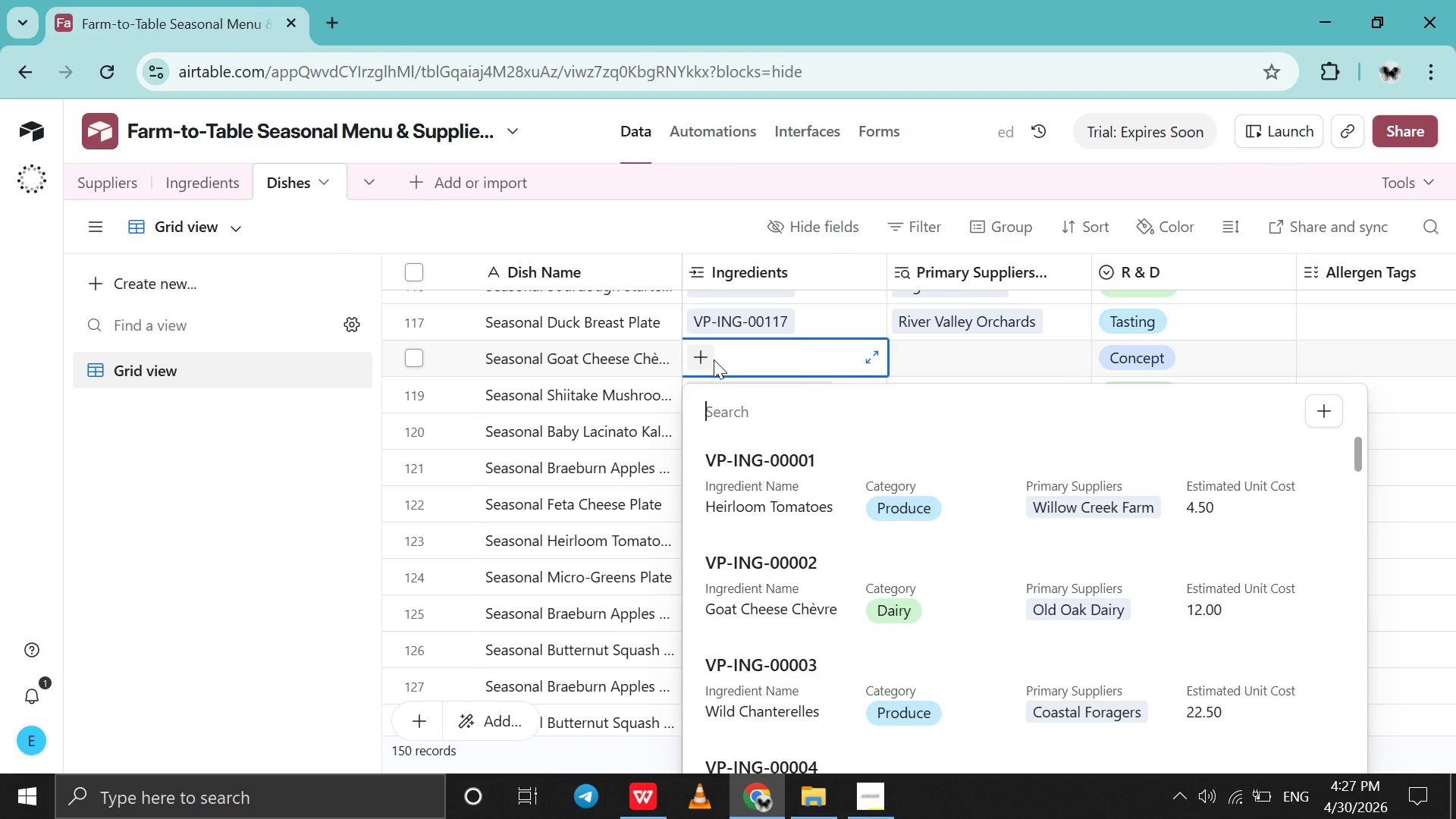 
type(118)
 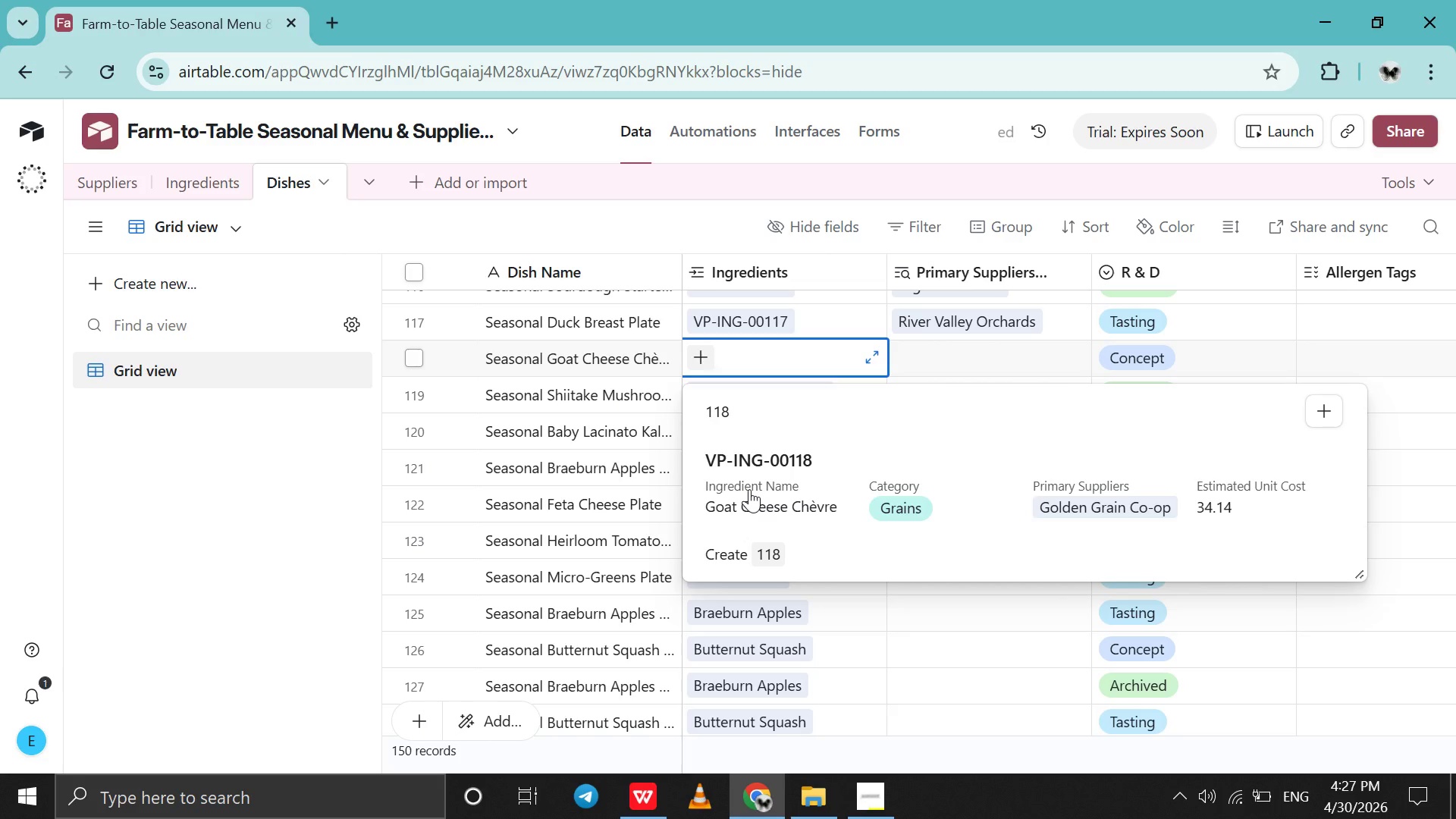 
left_click([749, 489])
 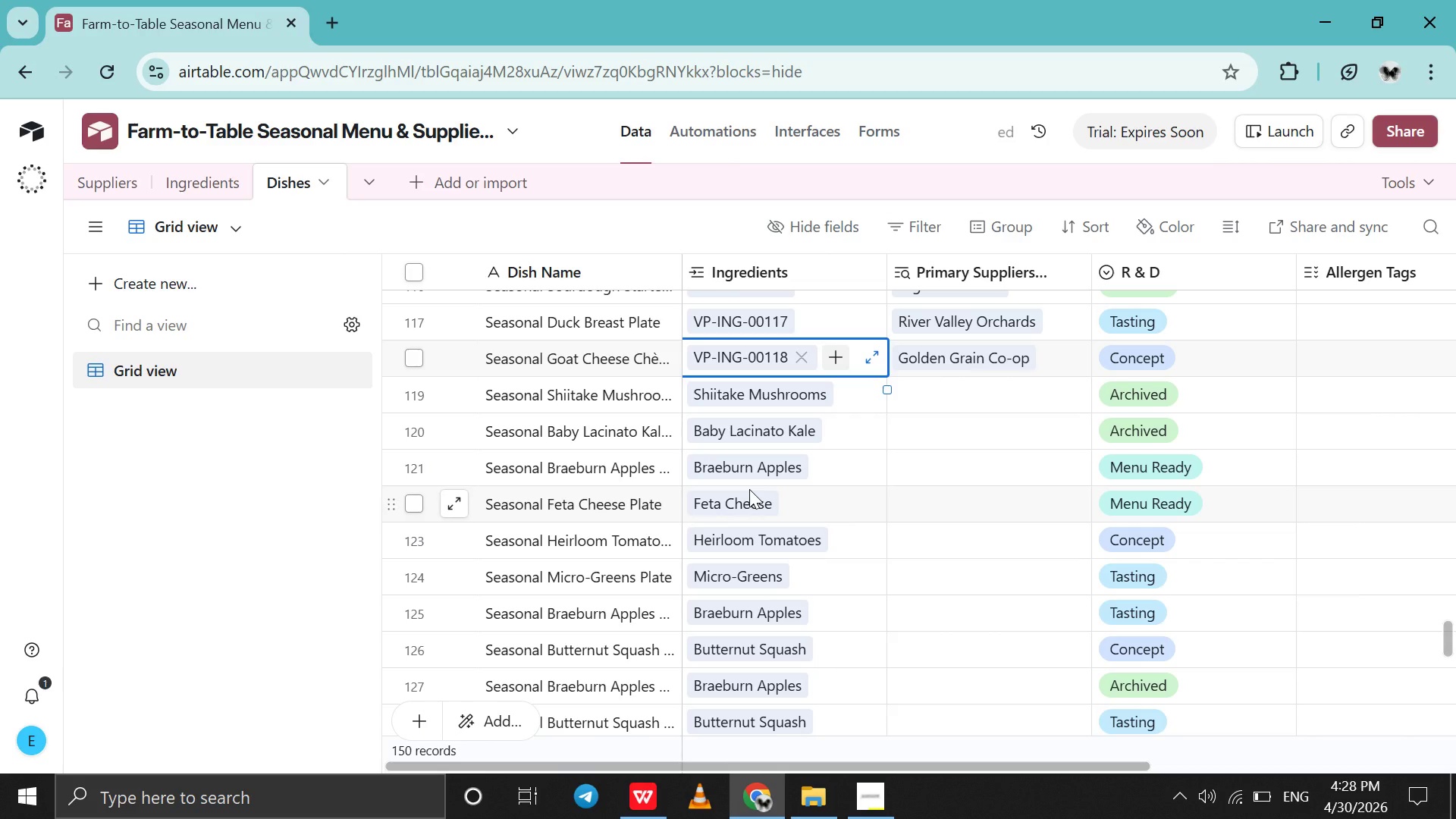 
left_click([854, 391])
 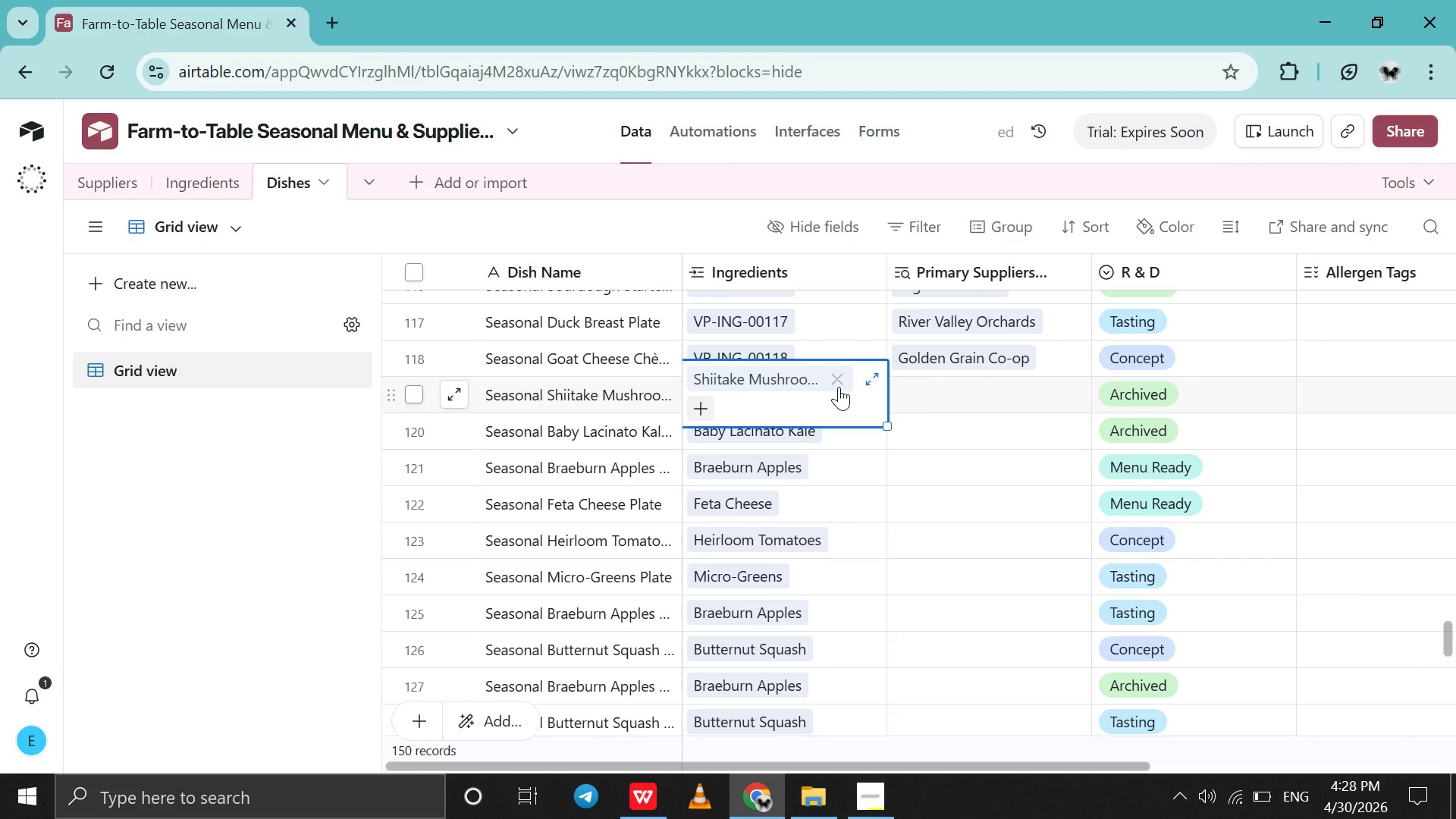 
left_click([839, 387])
 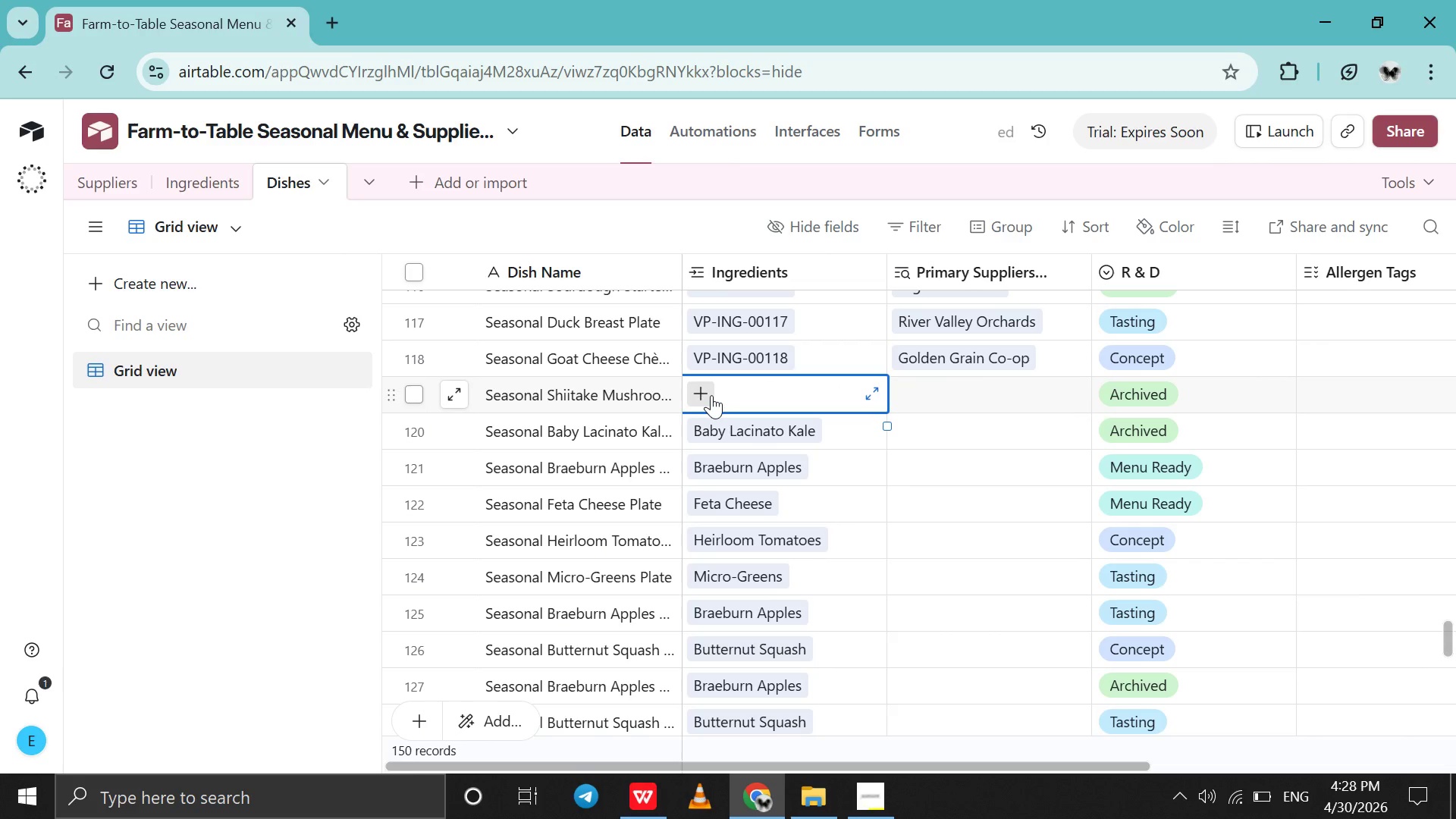 
left_click([711, 395])
 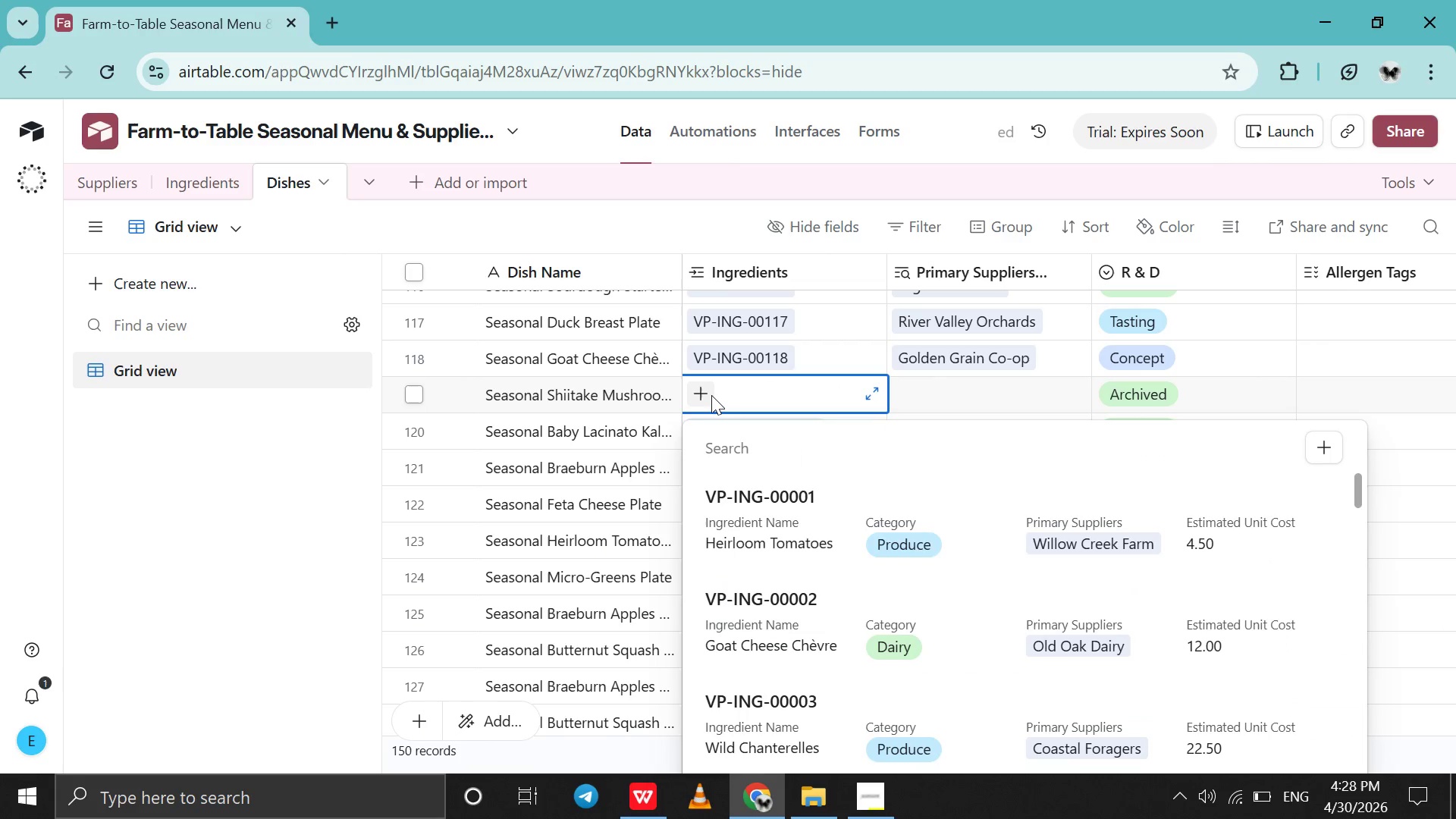 
type(119)
 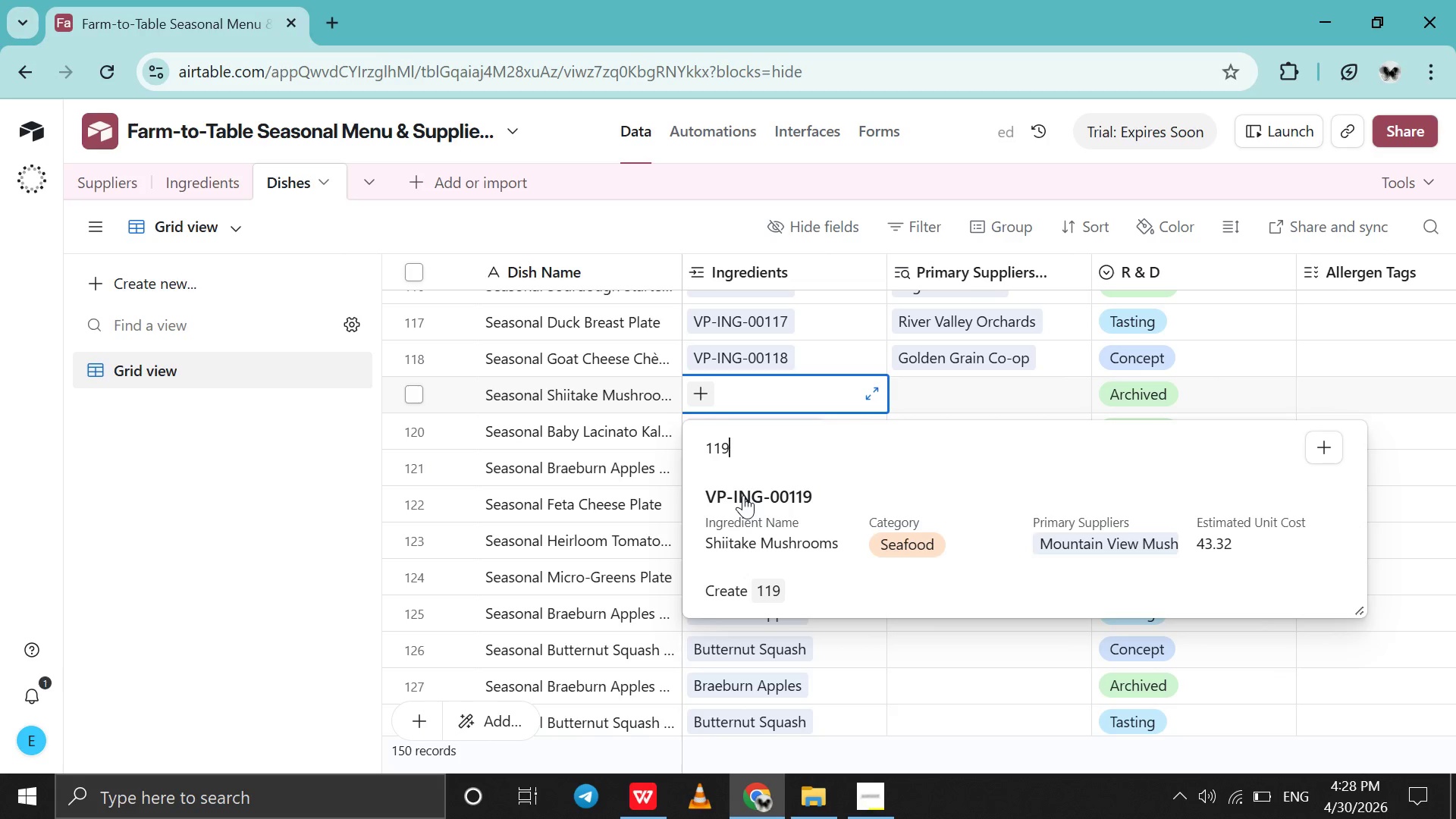 
left_click([743, 495])
 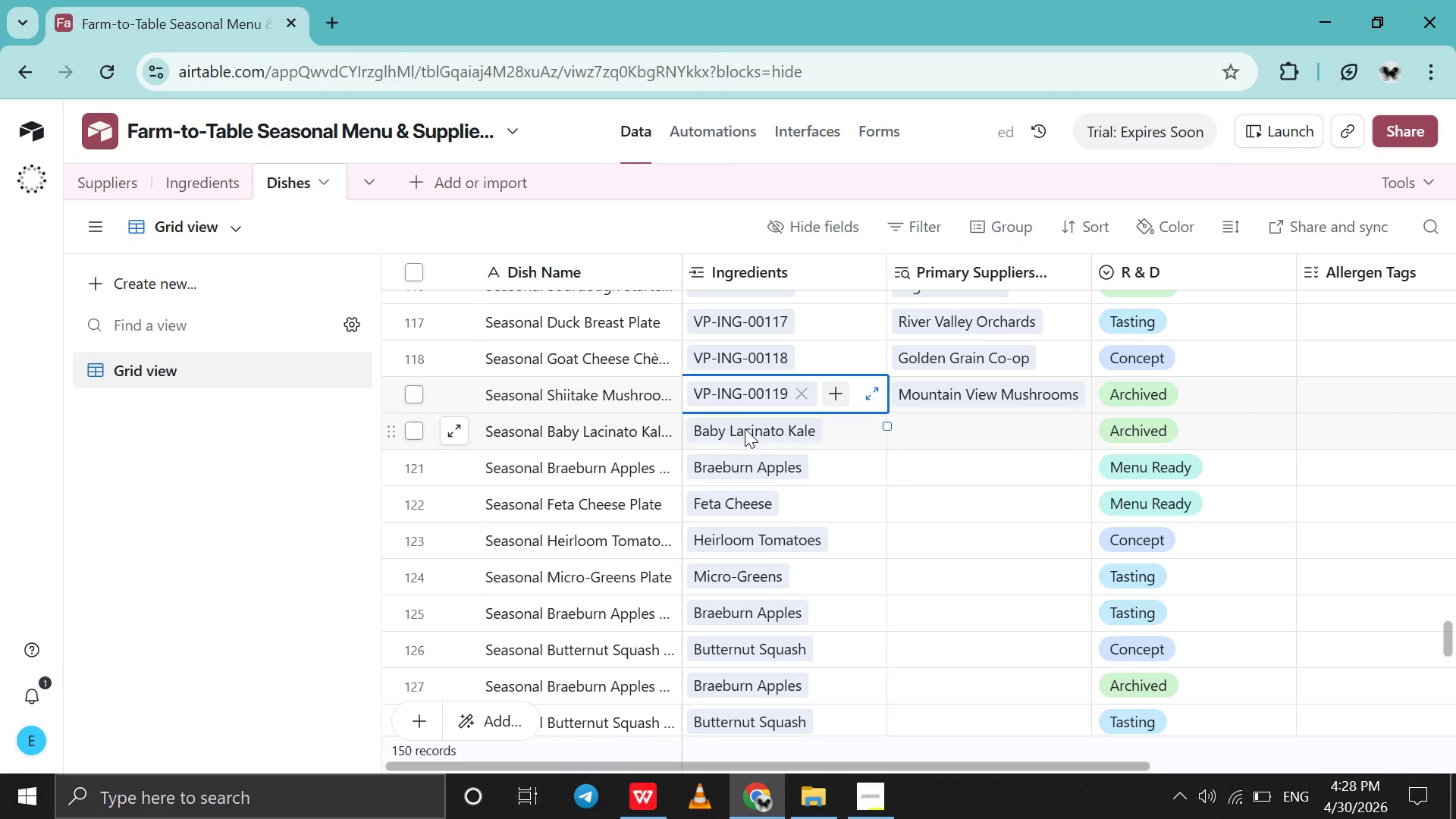 
left_click([745, 428])
 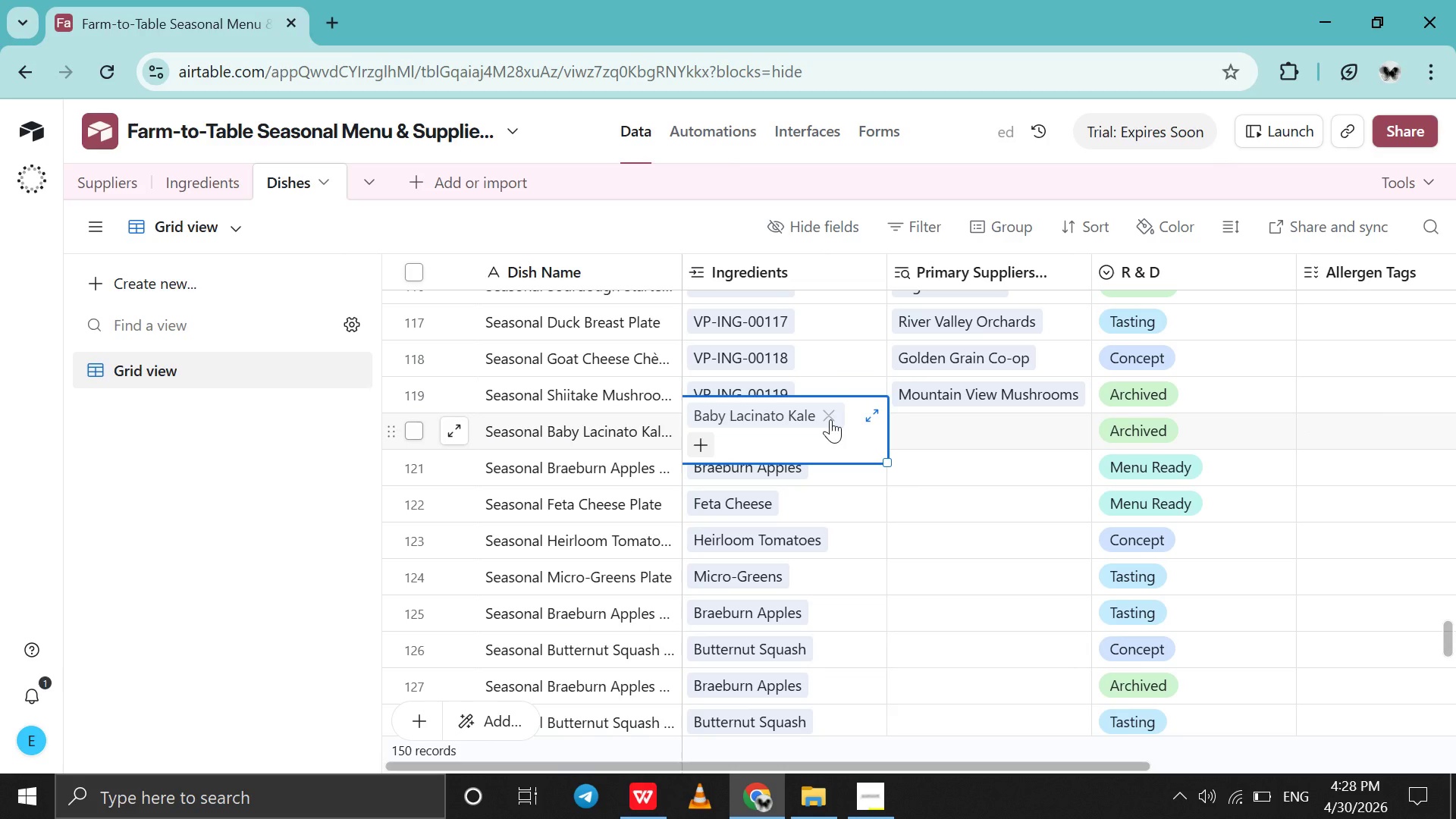 
left_click([830, 419])
 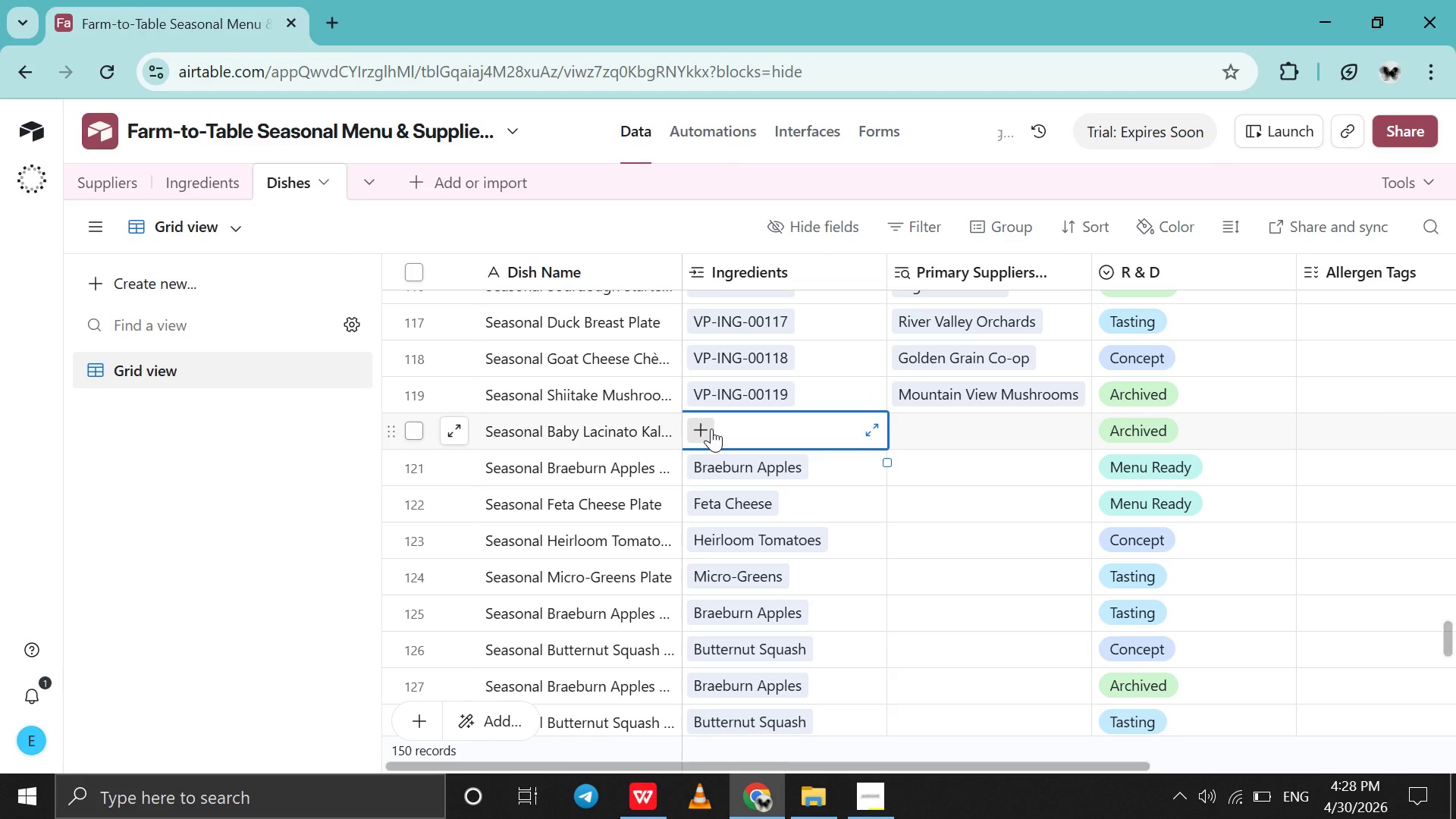 
left_click([711, 428])
 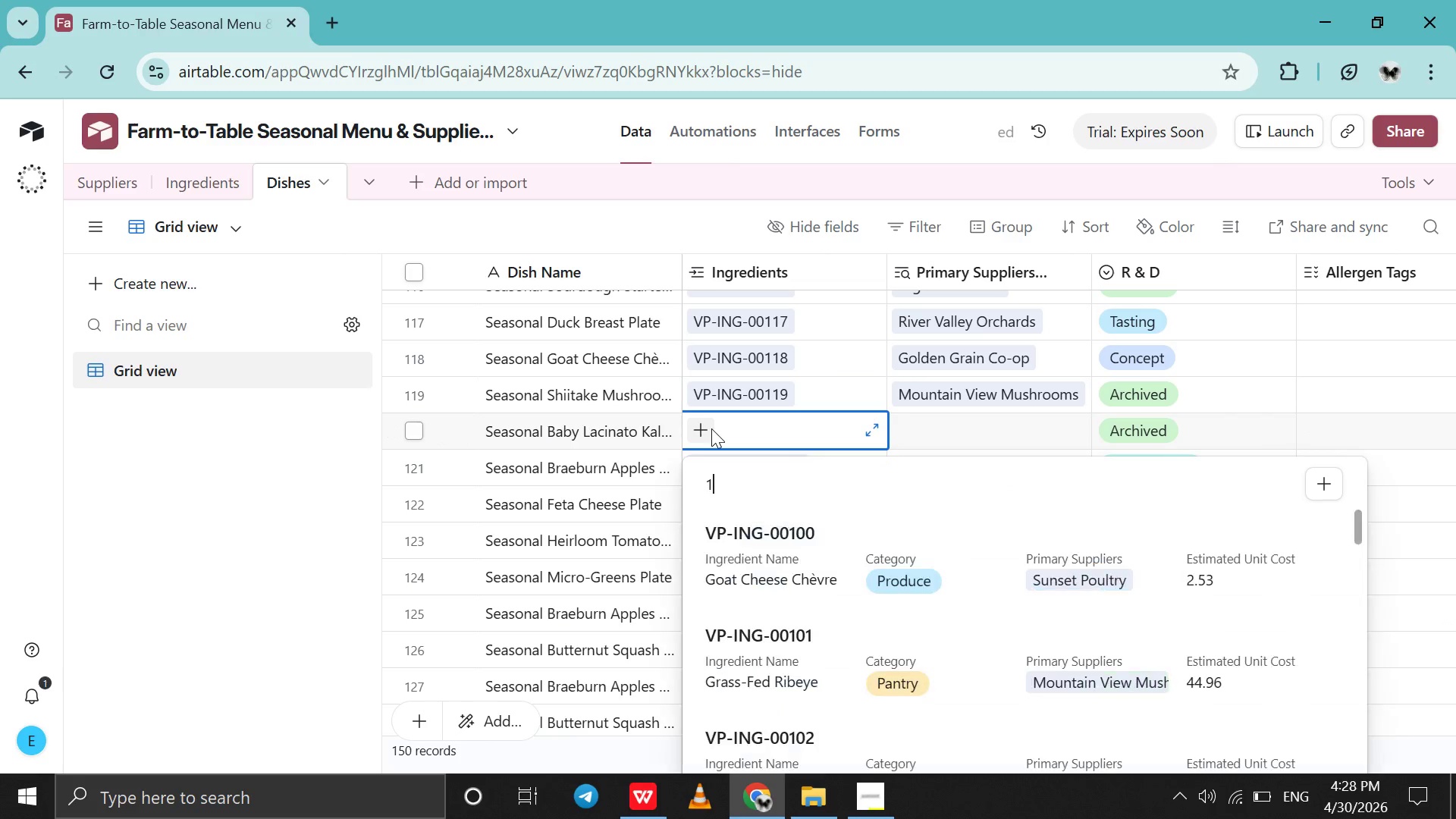 
type(120)
 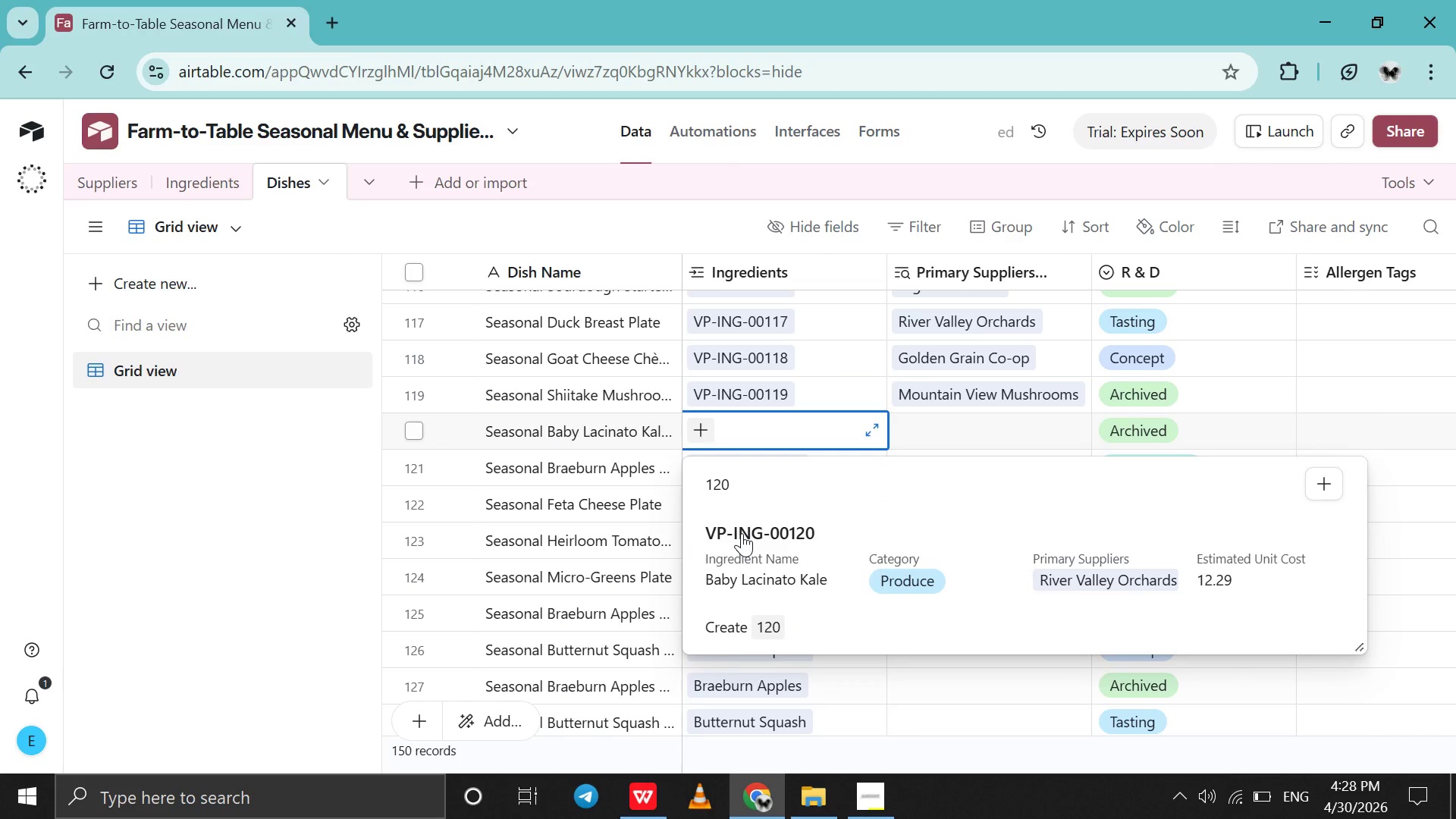 
left_click([742, 533])
 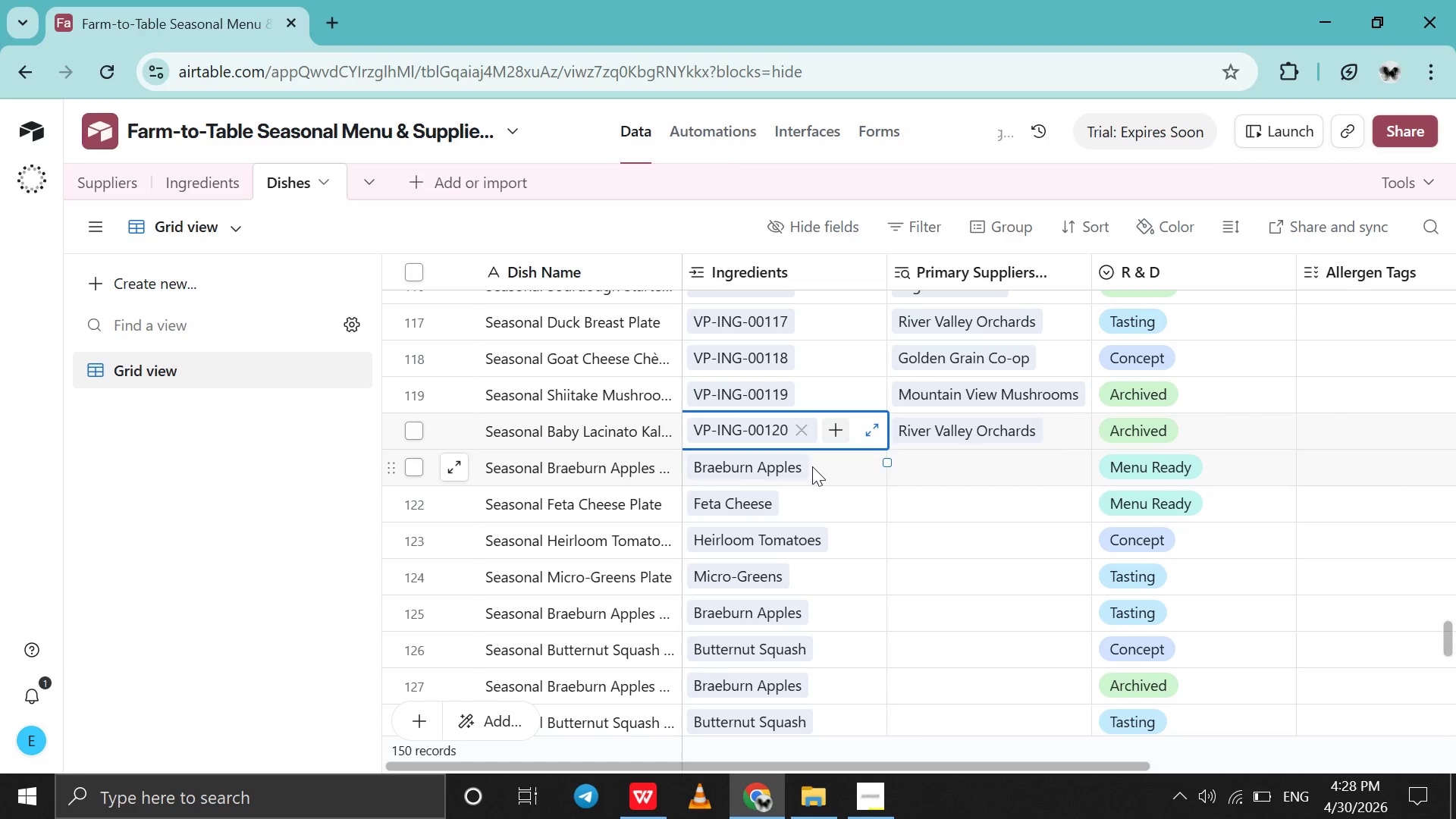 
left_click([812, 466])
 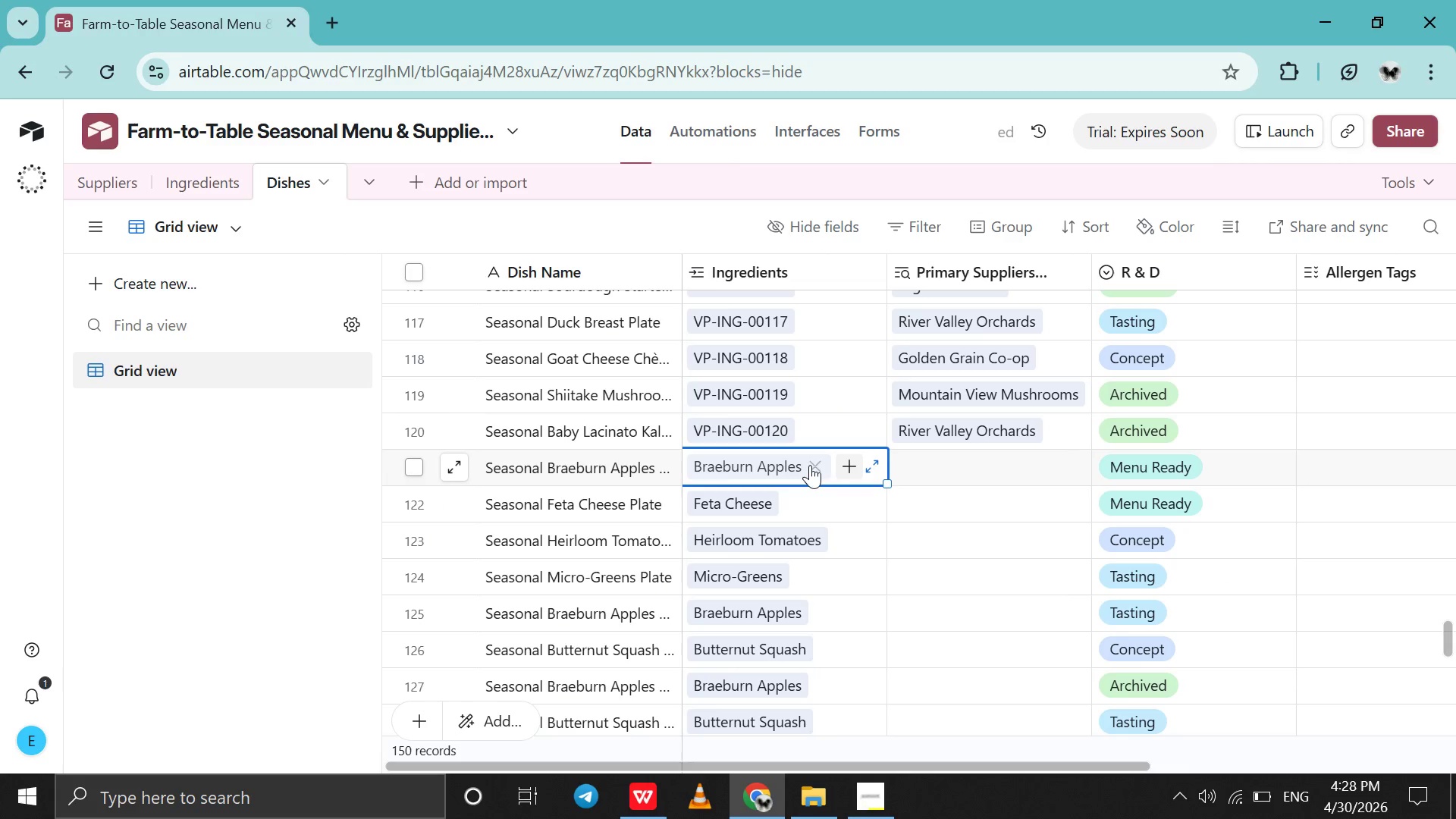 
left_click([810, 465])
 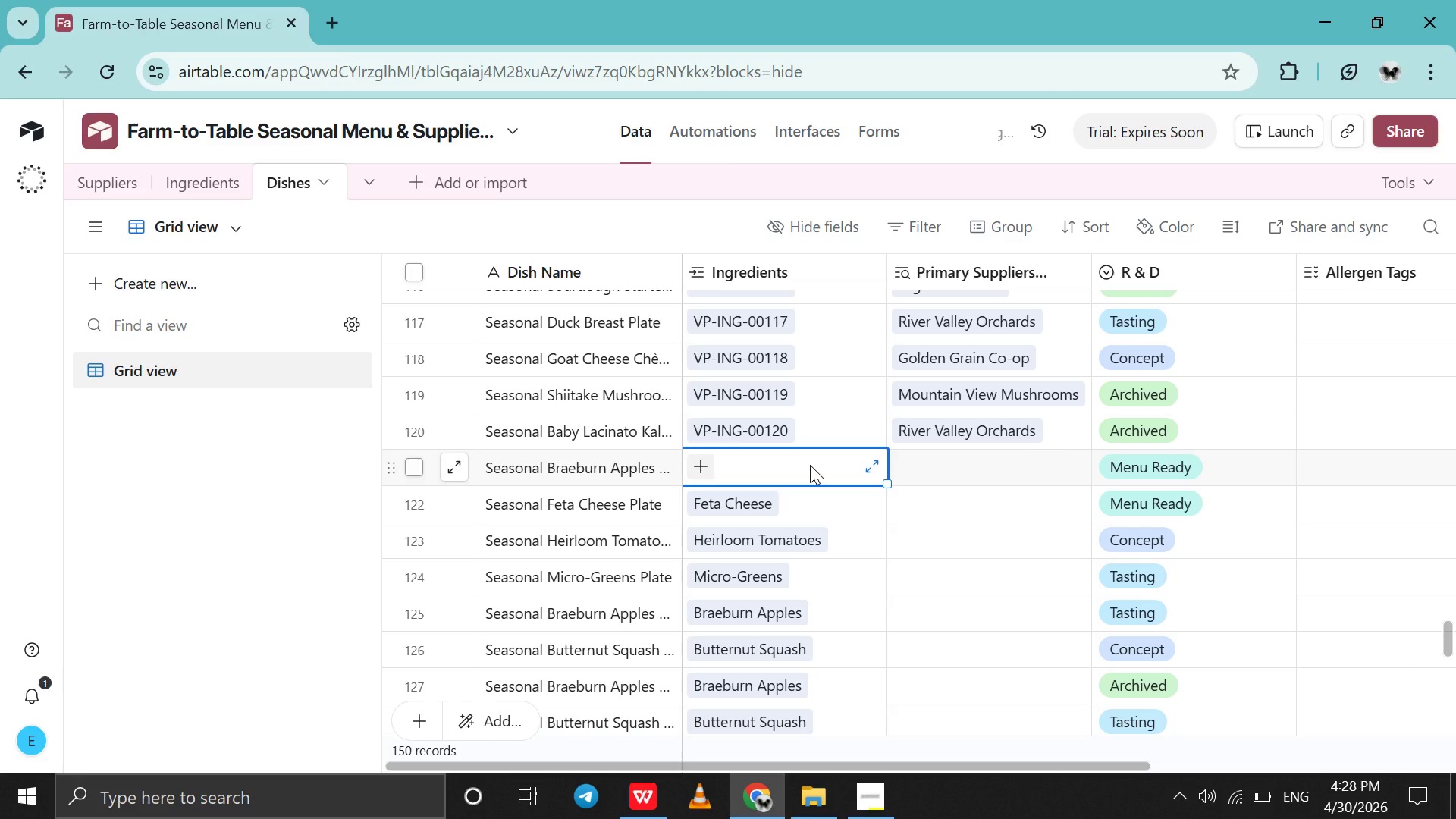 
type(11)
key(Backspace)
type(21)
 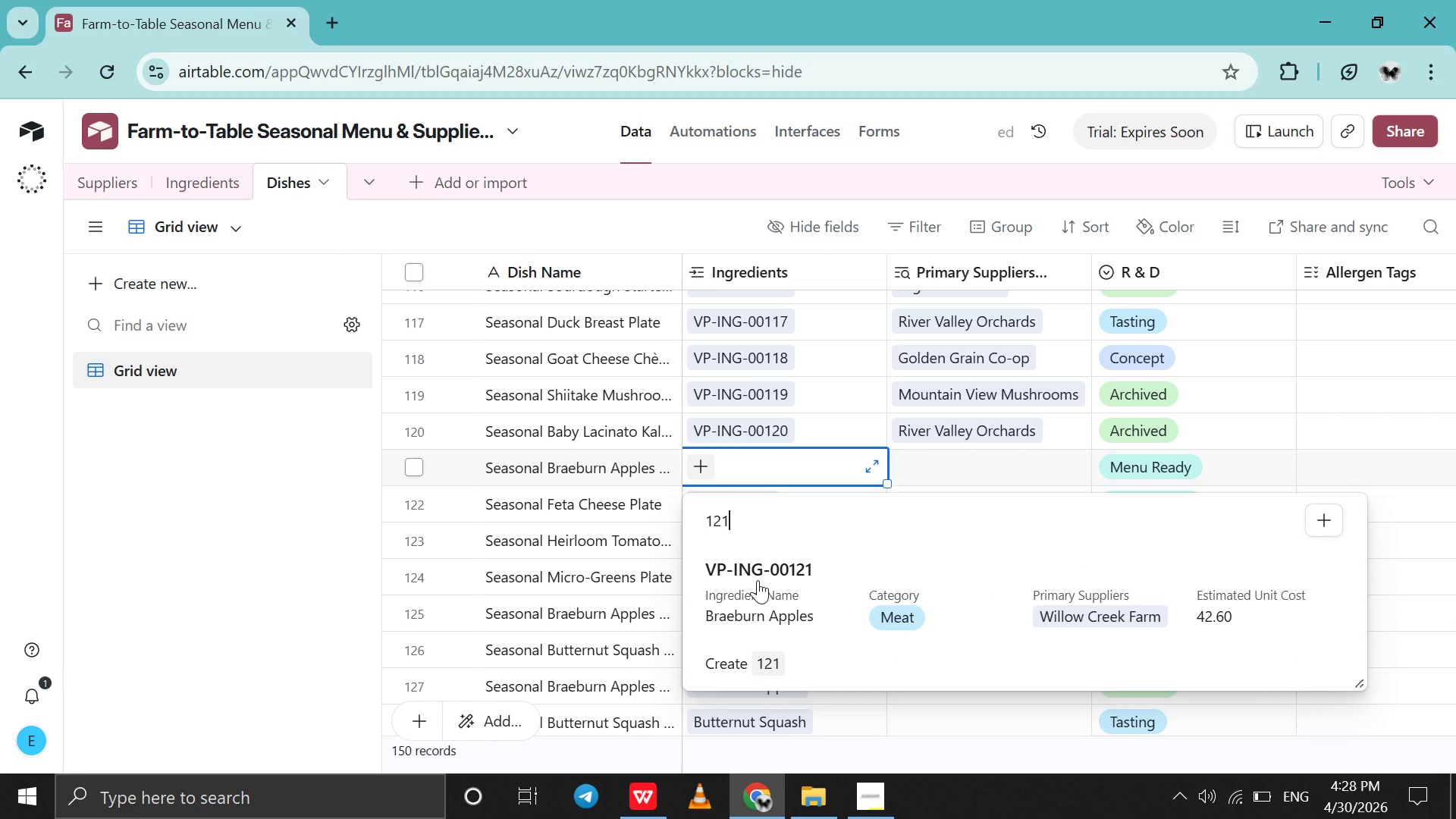 
left_click([758, 580])
 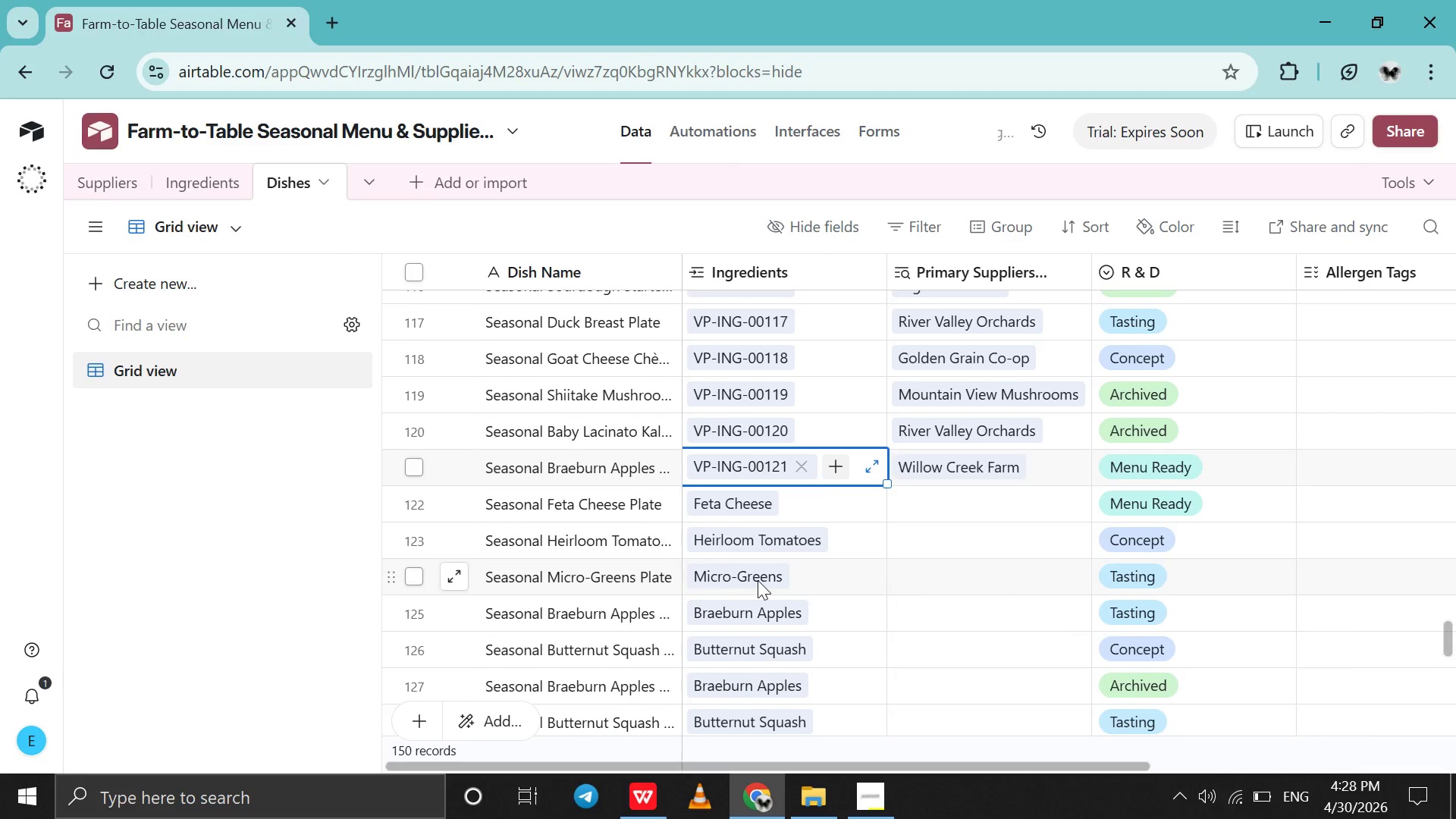 
scroll: coordinate [758, 580], scroll_direction: down, amount: 2.0
 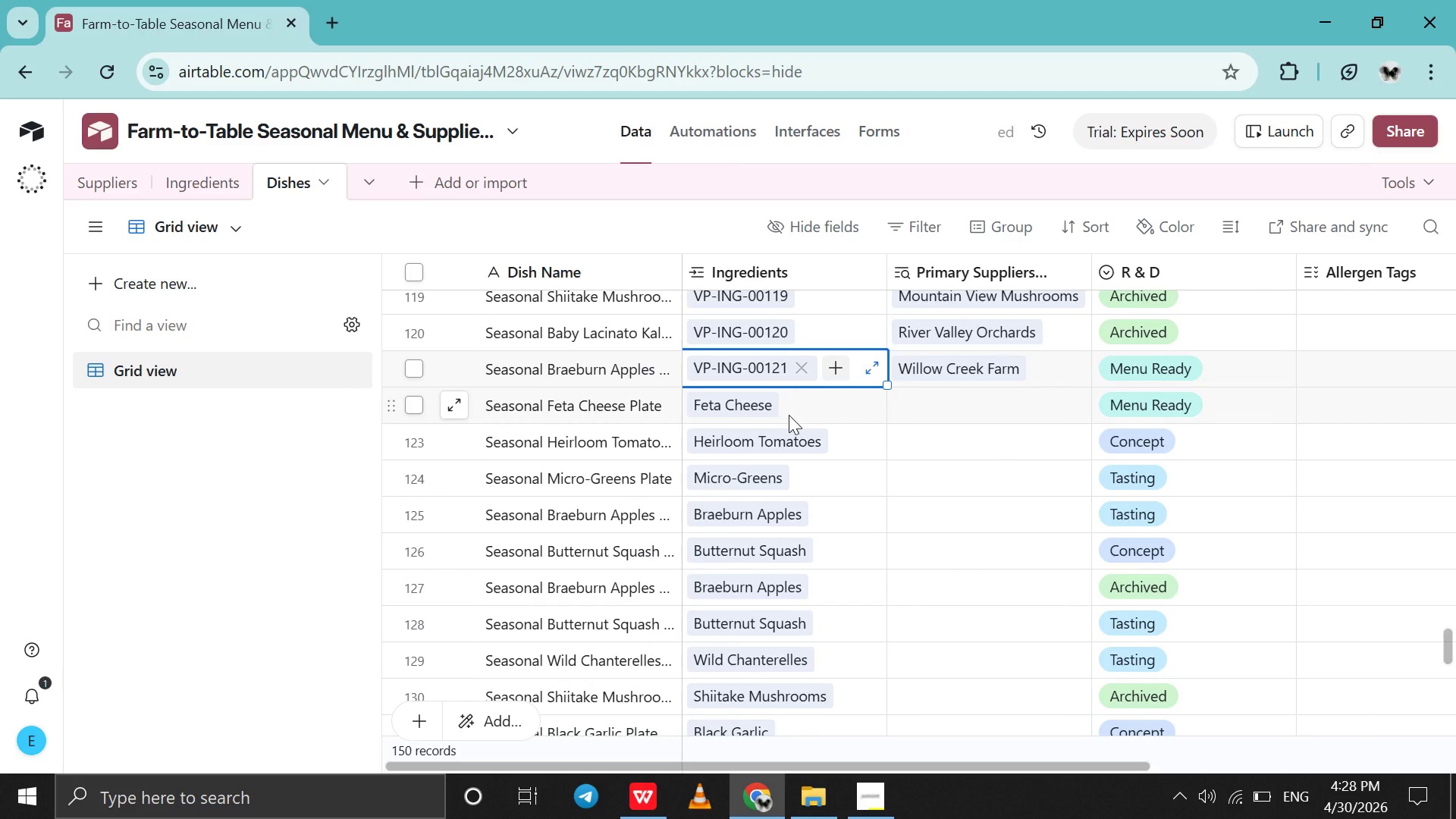 
left_click([789, 415])
 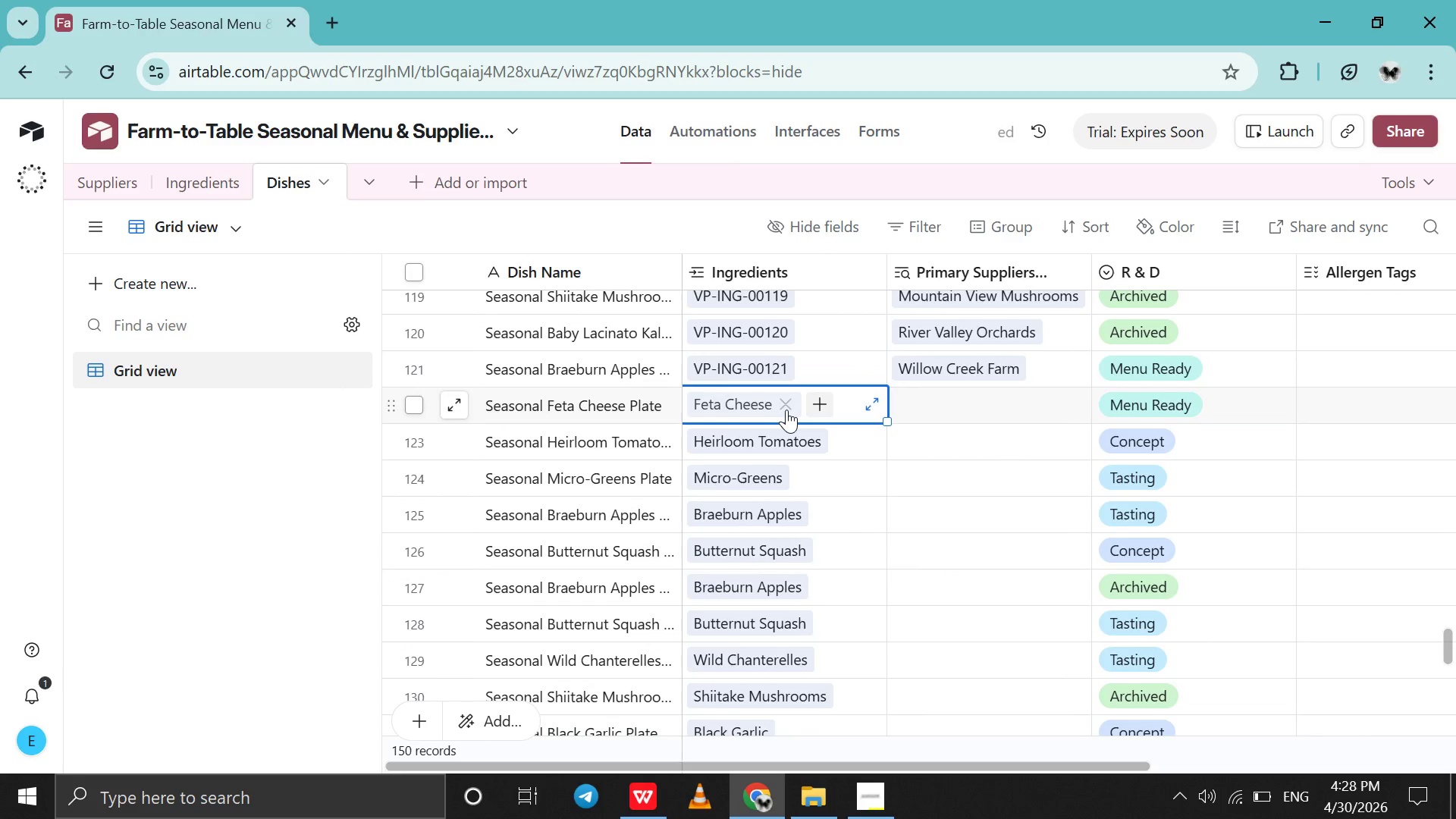 
left_click([786, 410])
 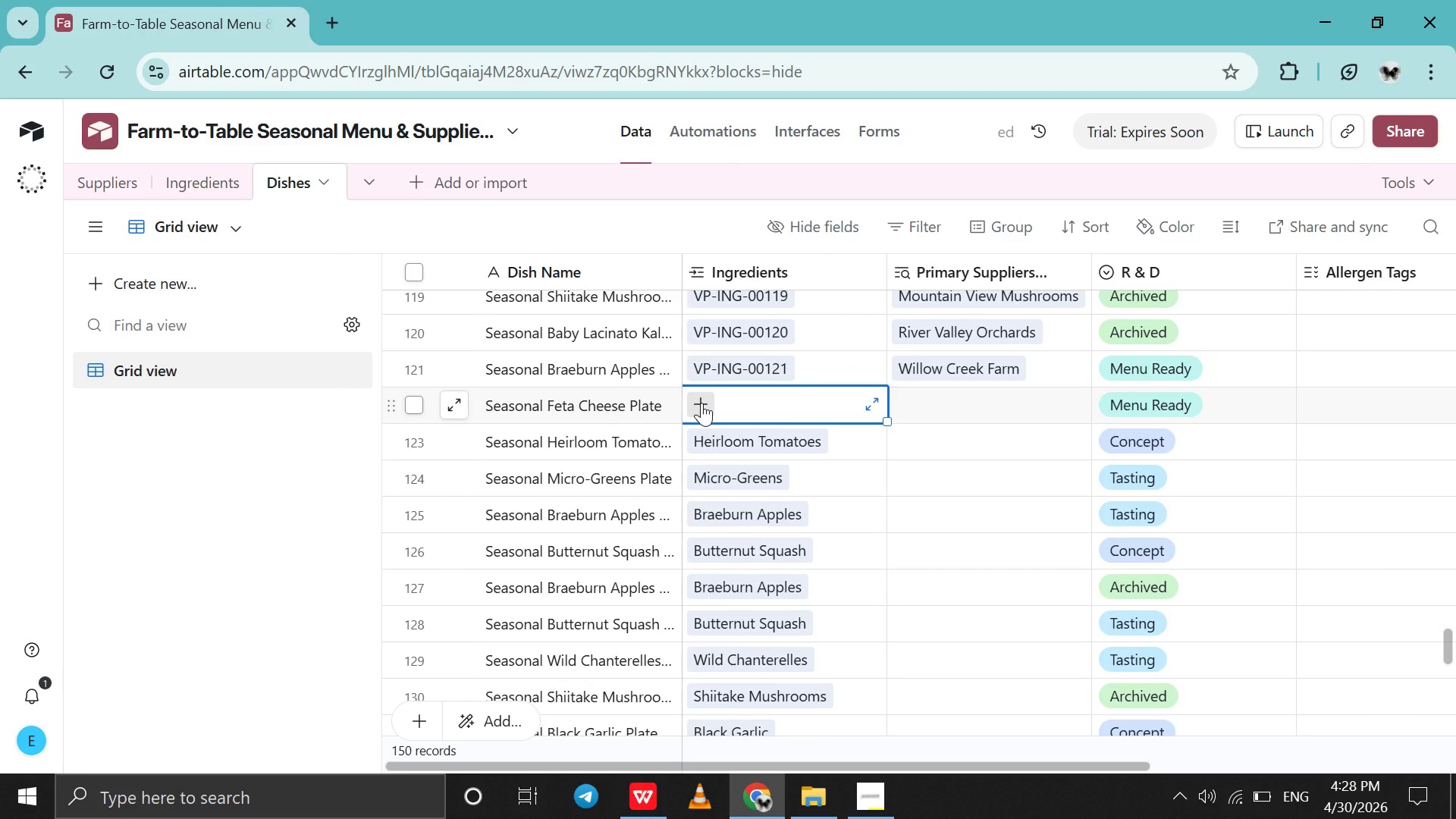 
left_click([692, 404])
 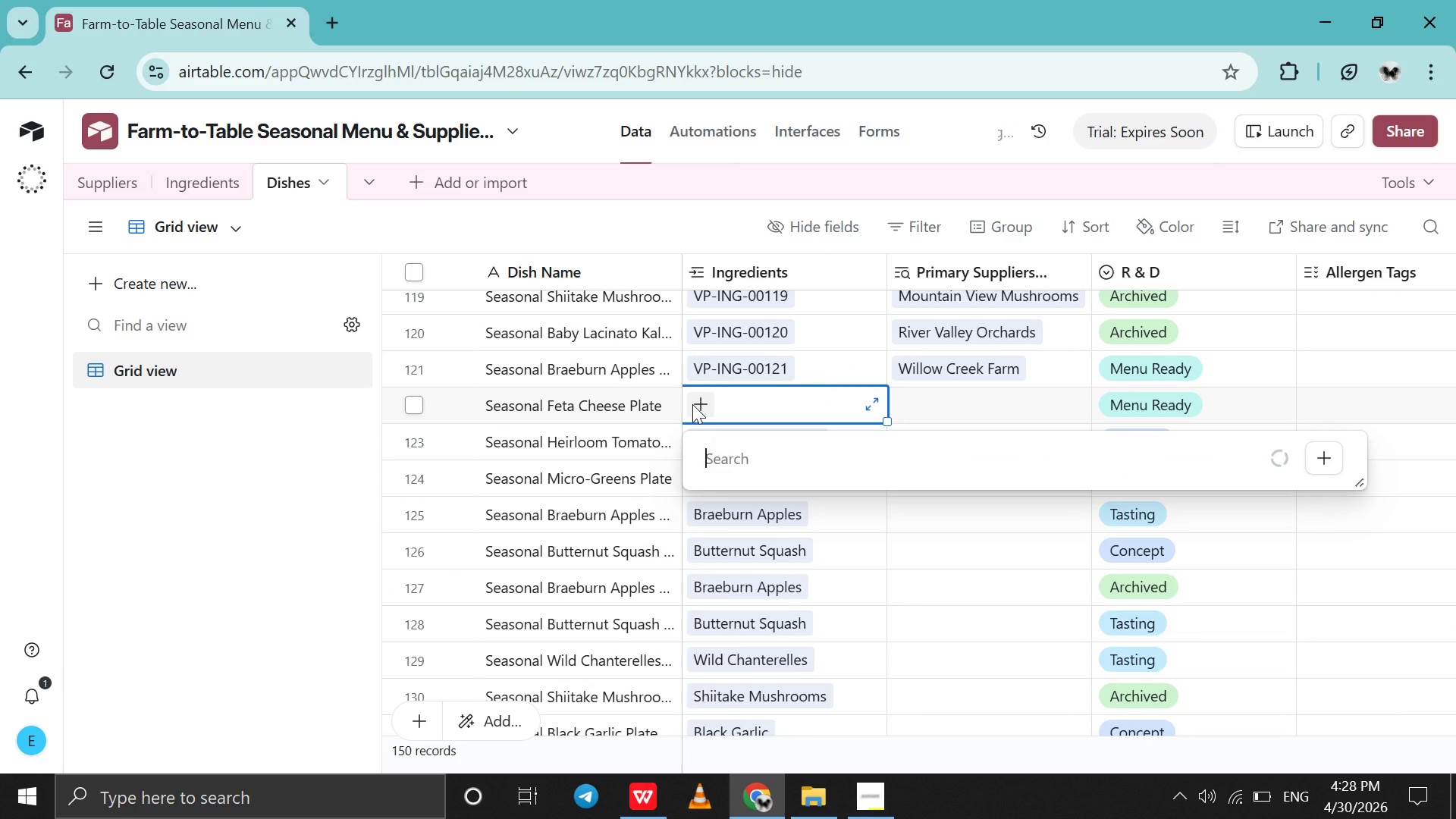 
type(122)
 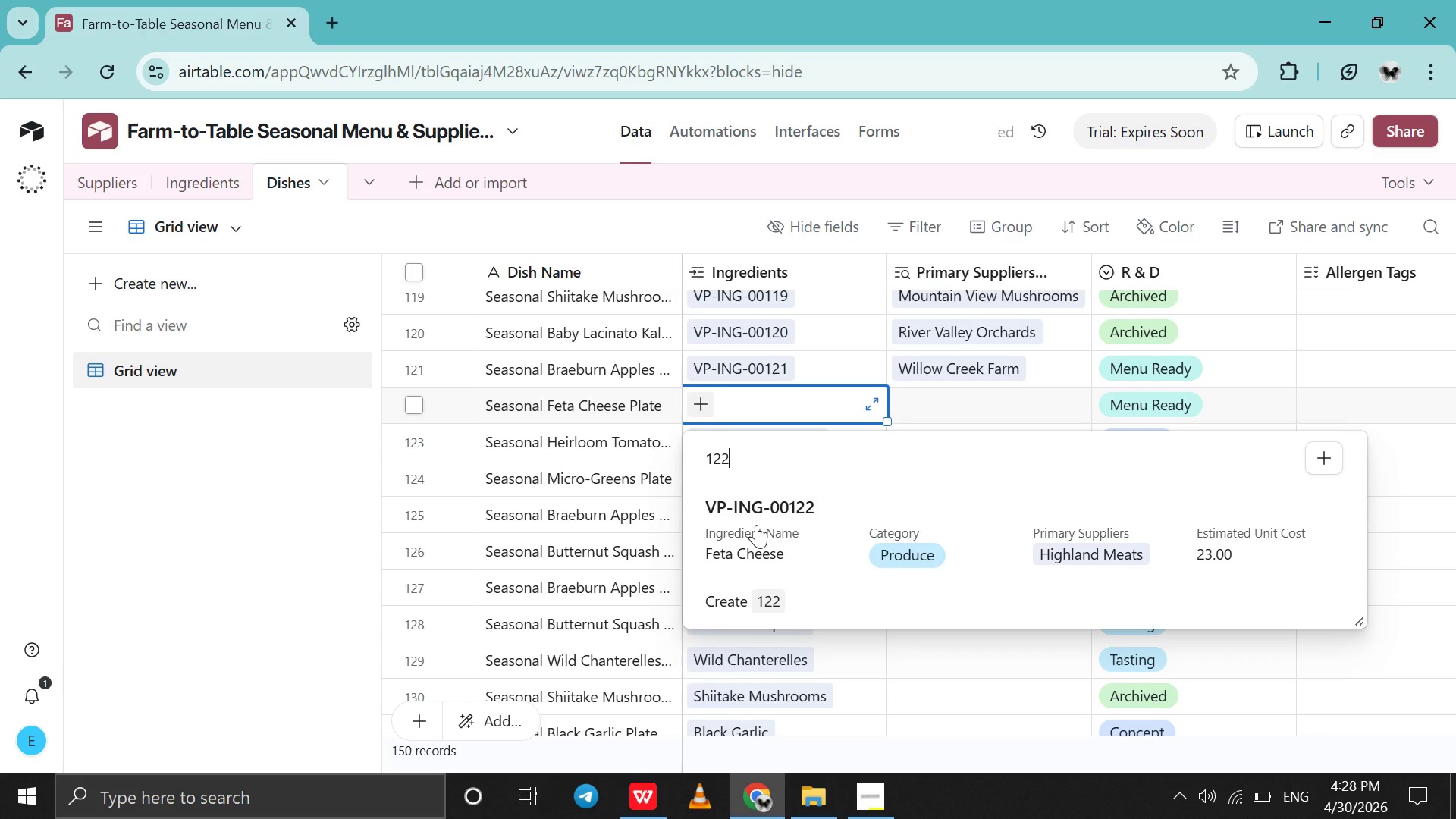 
left_click([756, 525])
 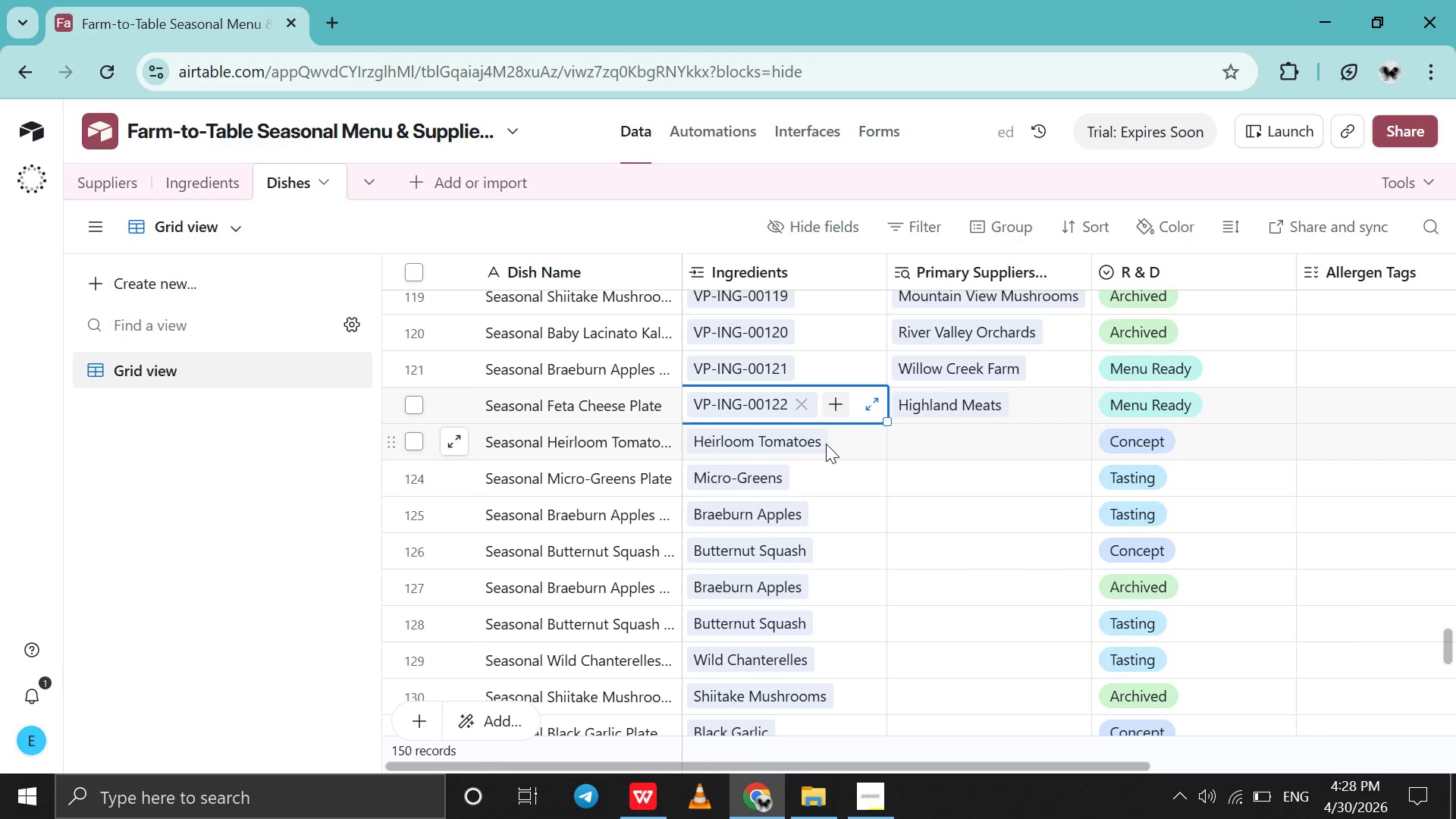 
left_click([826, 444])
 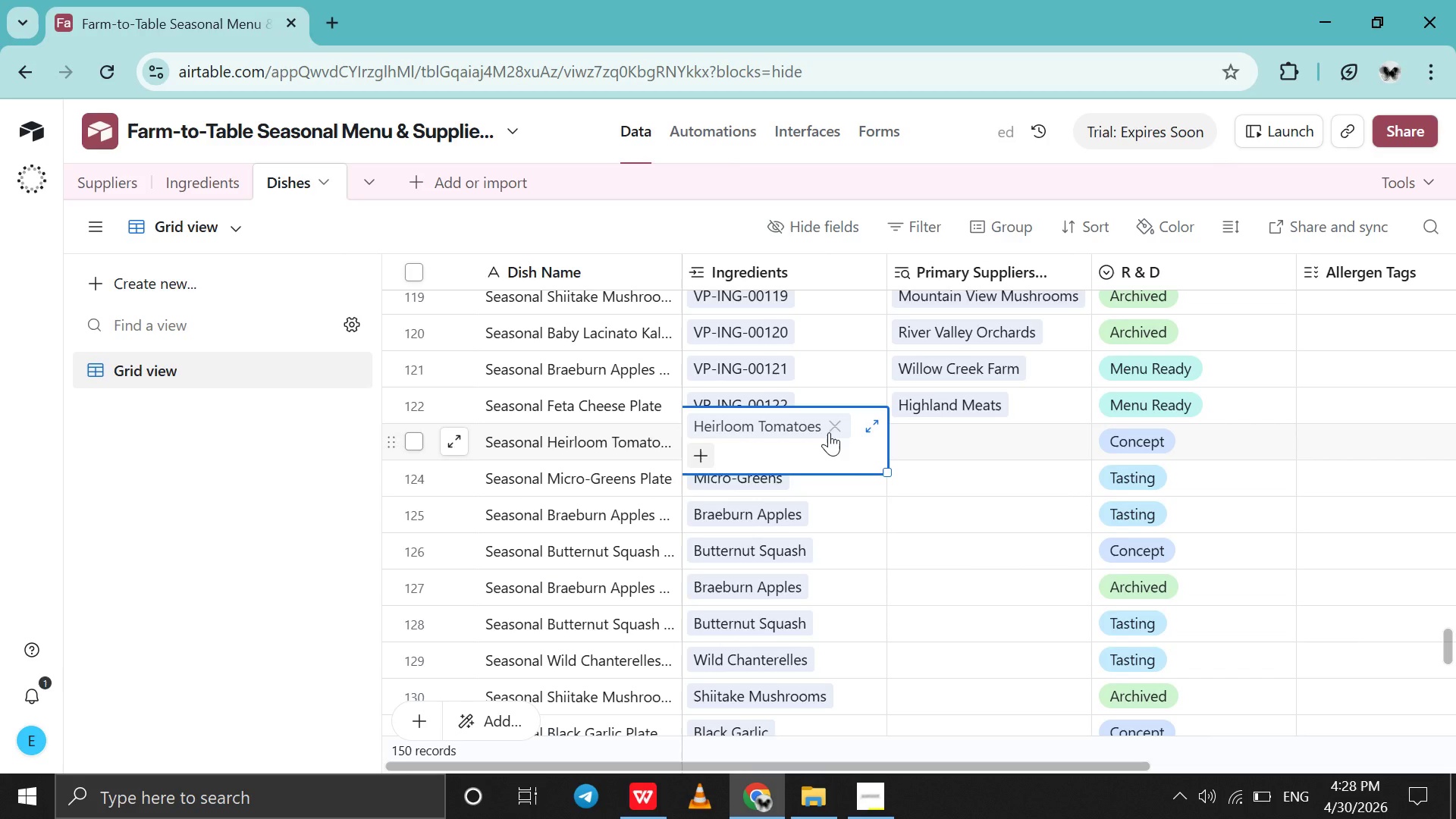 
left_click([829, 432])
 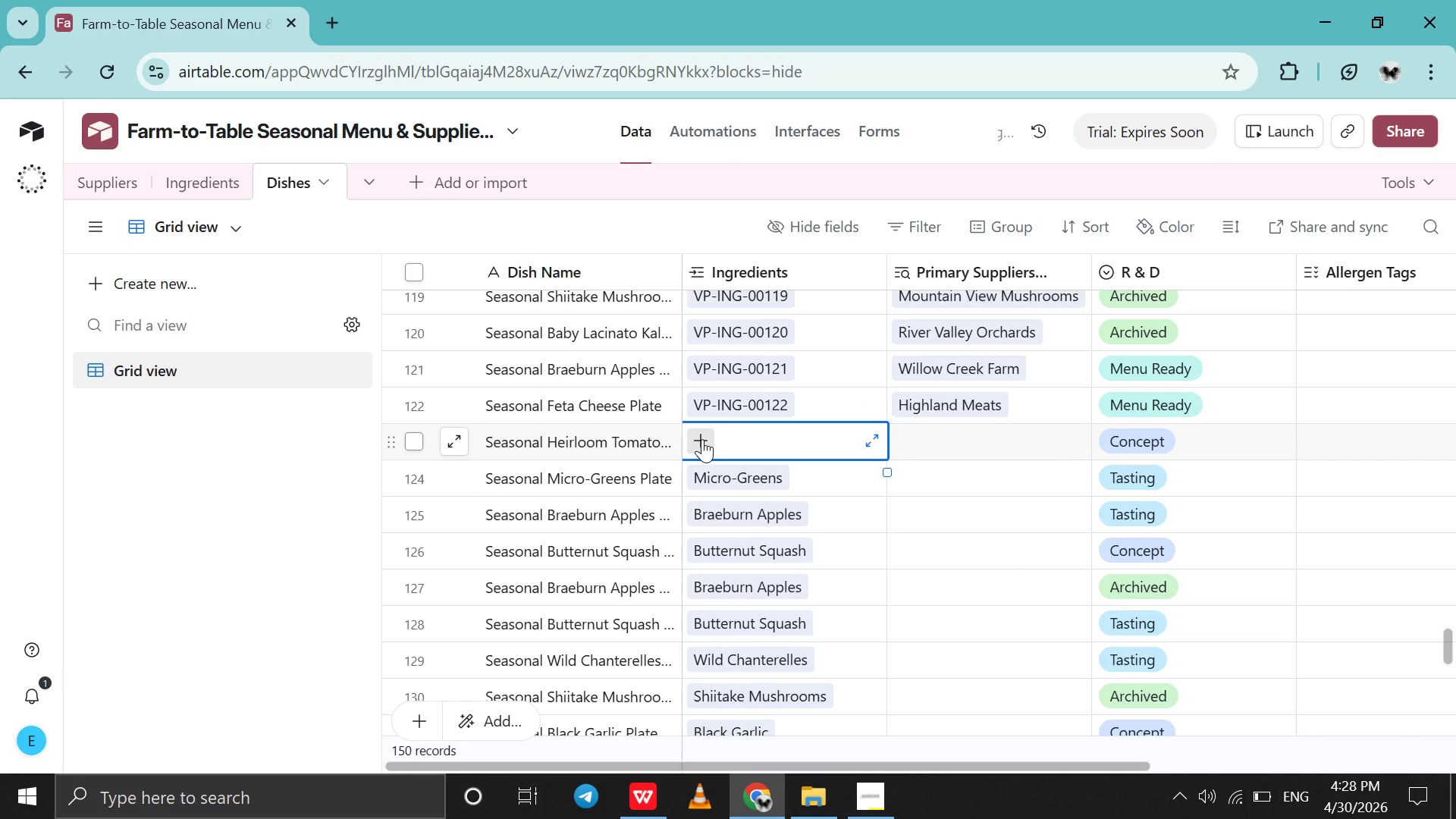 
left_click([702, 439])
 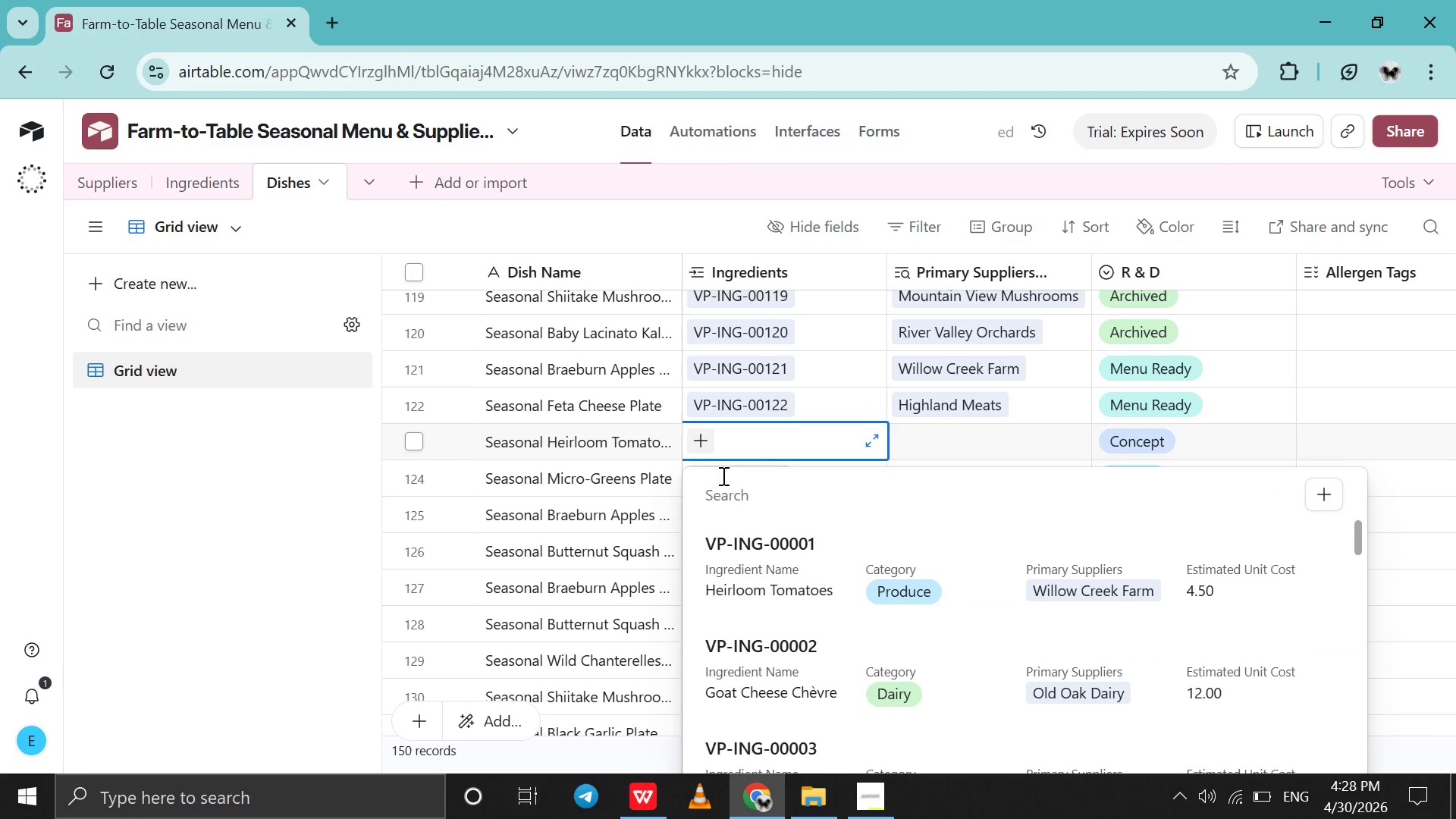 
type(123)
 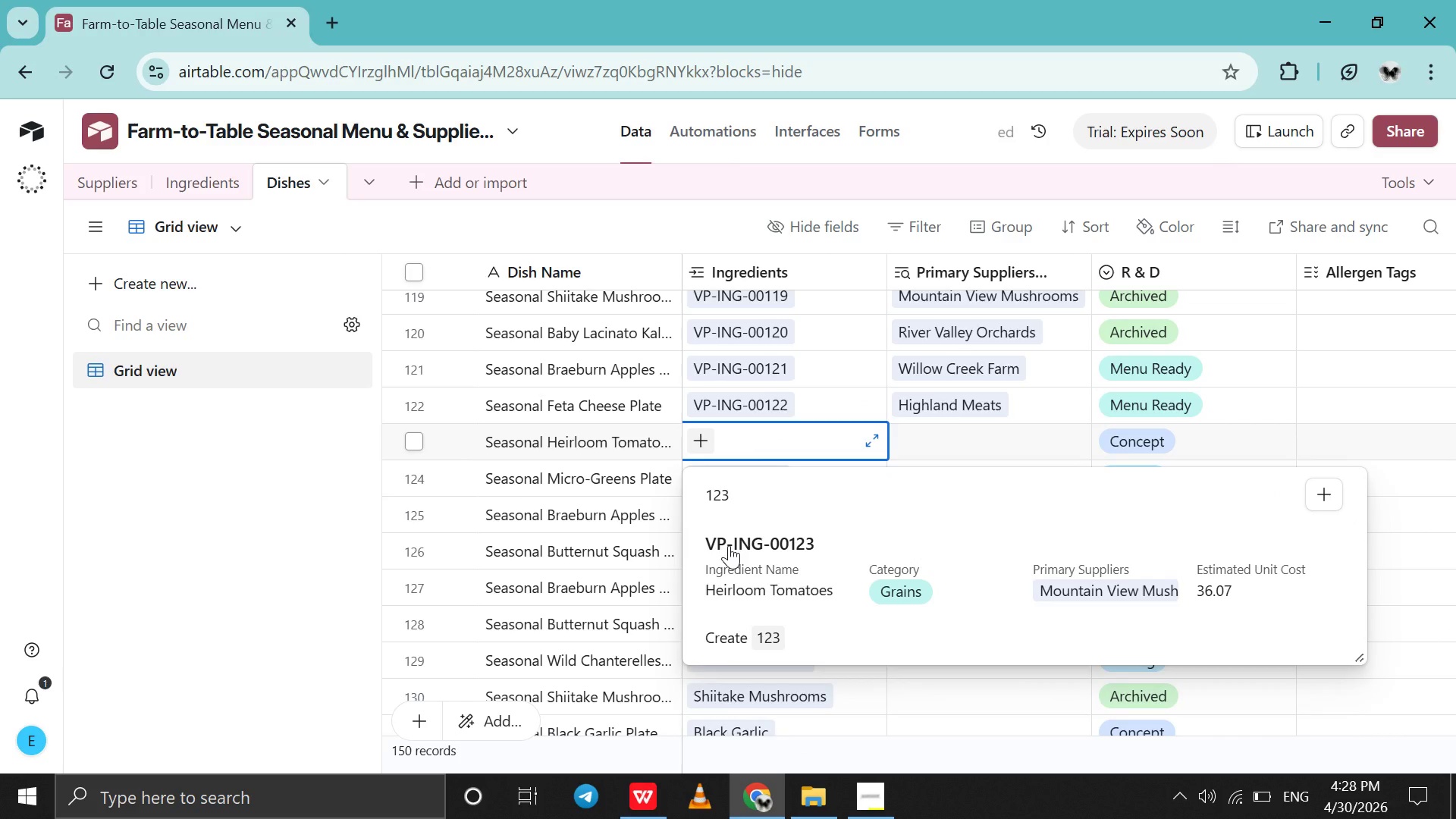 
left_click([729, 547])
 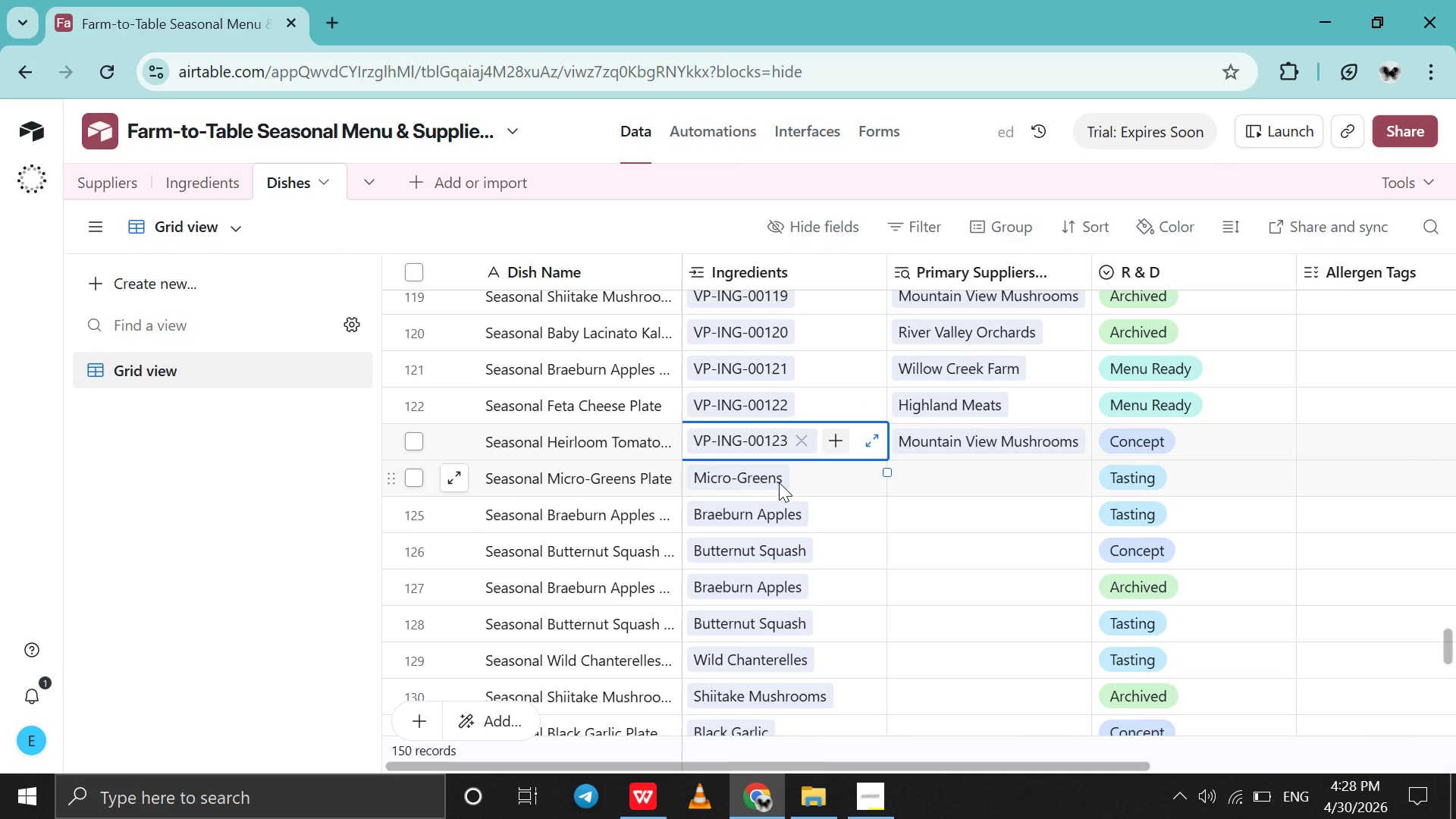 
left_click([779, 482])
 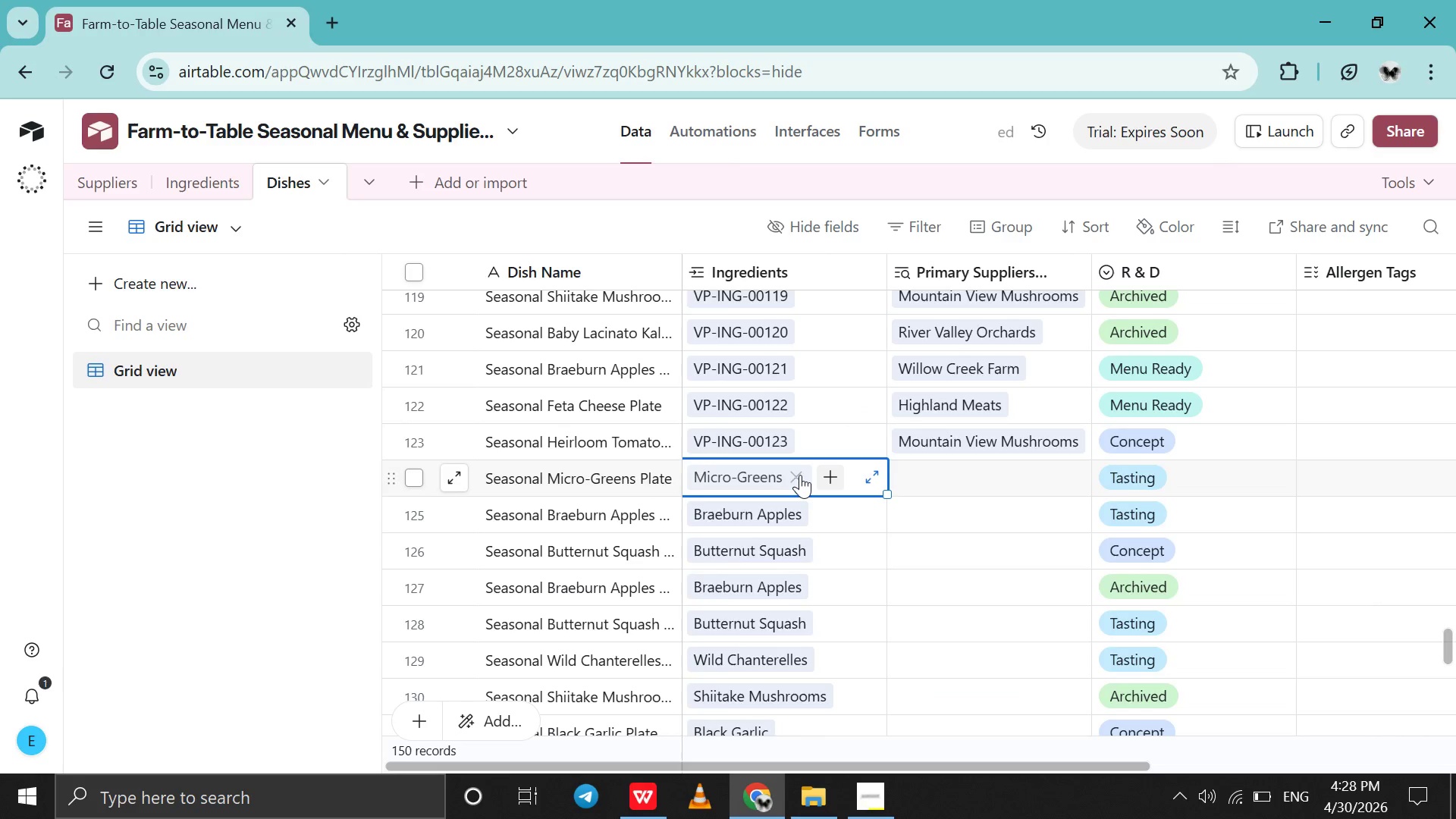 
left_click([800, 475])
 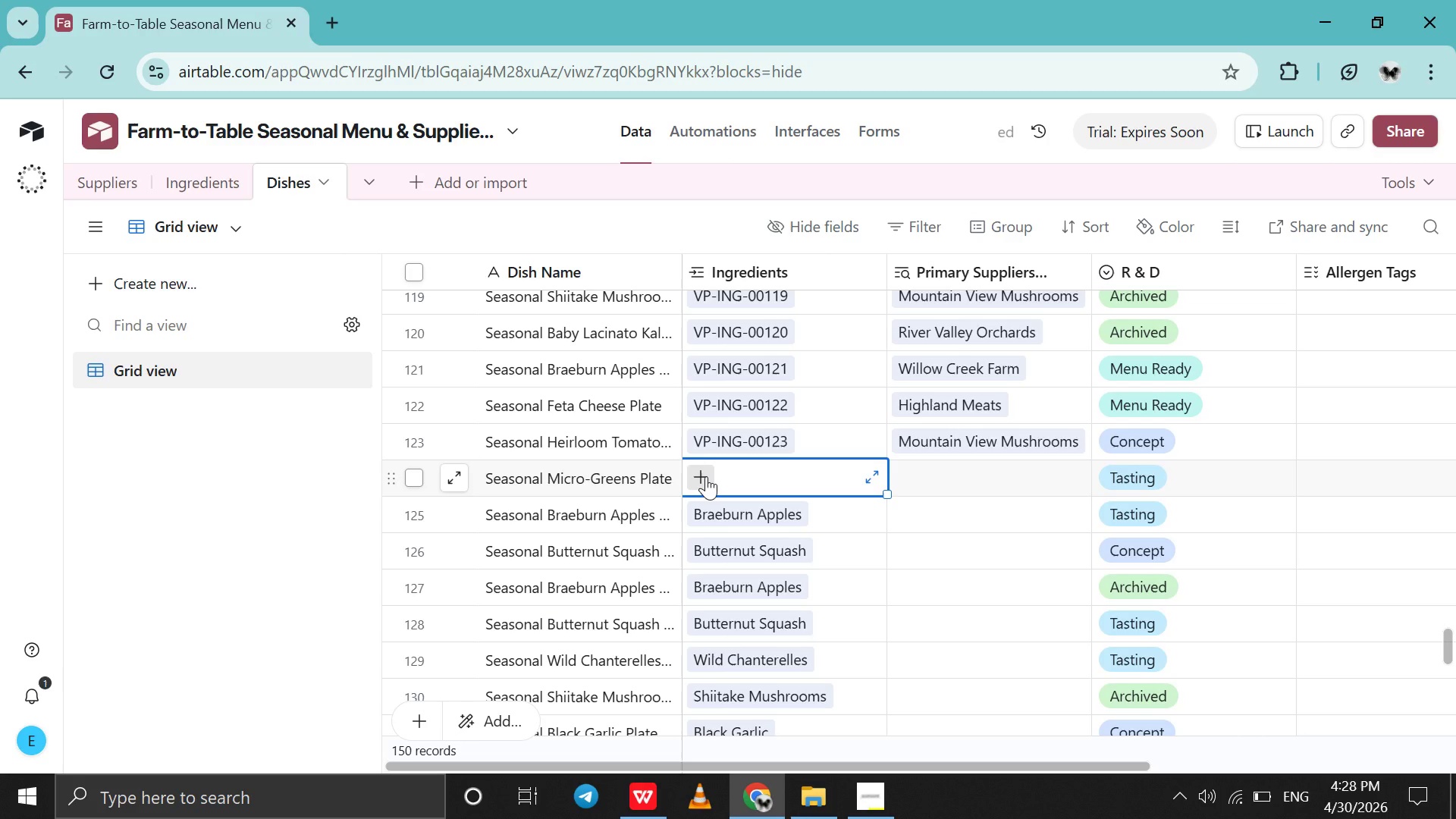 
left_click([698, 477])
 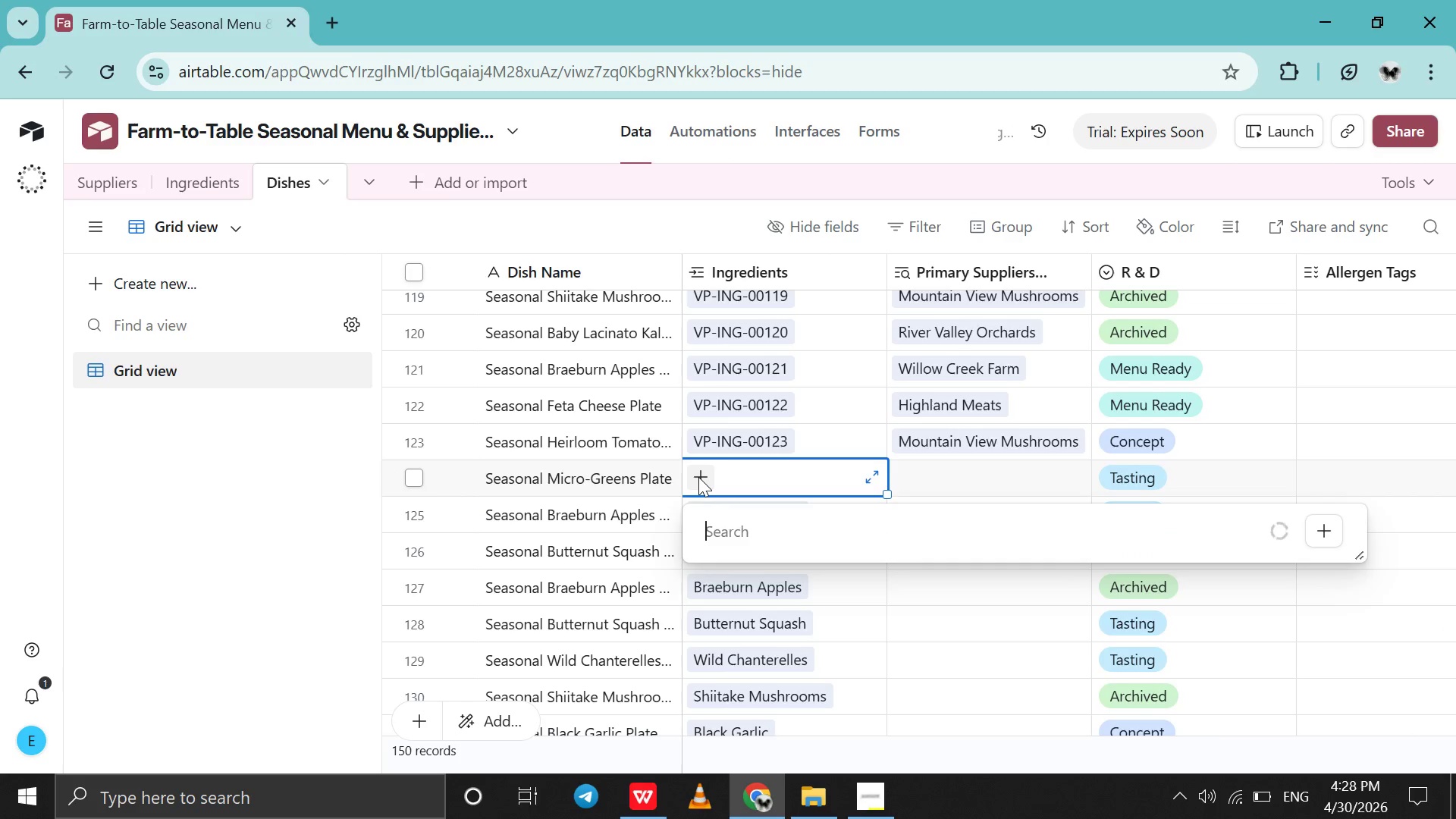 
type(124)
 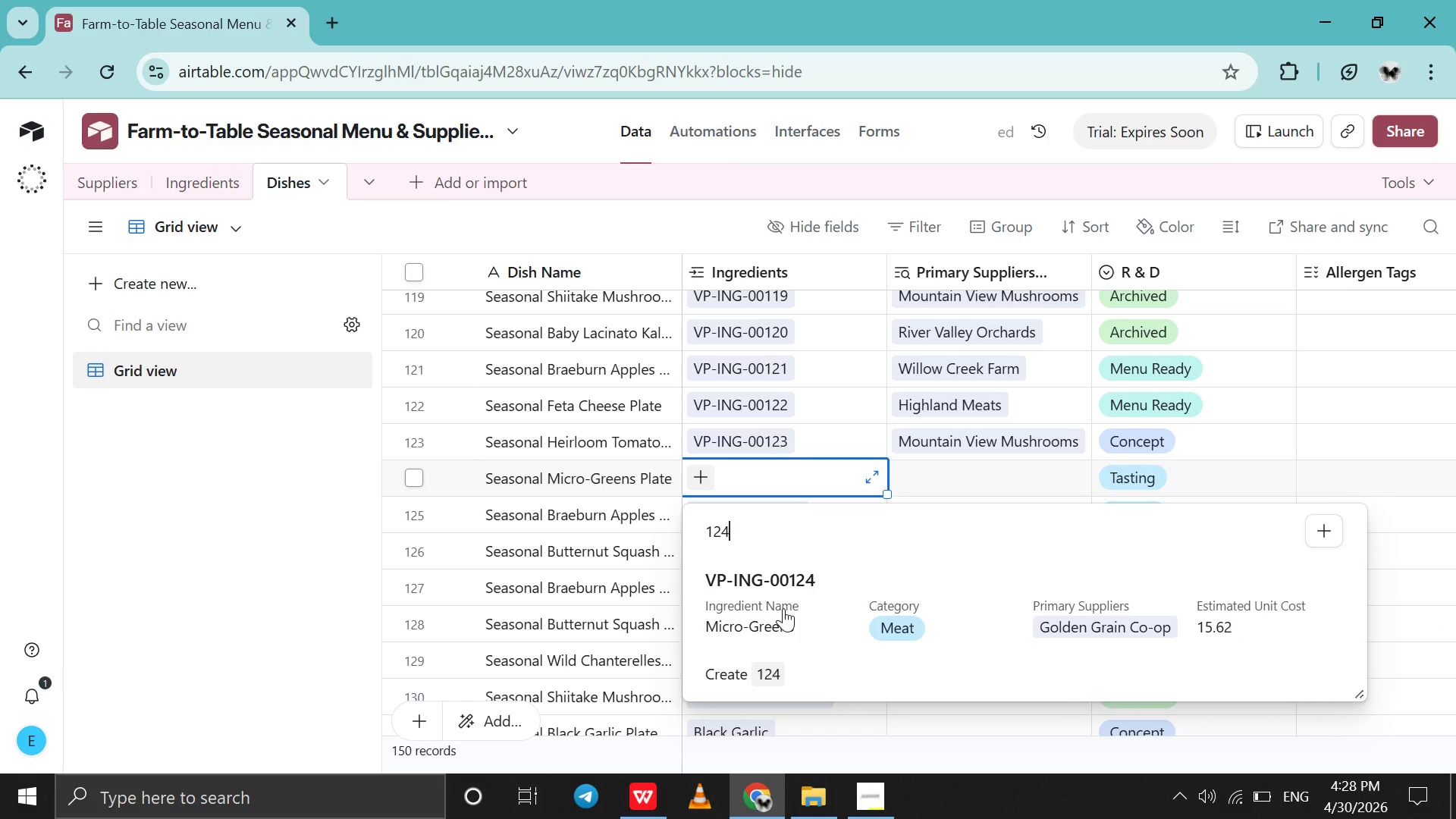 
left_click([791, 602])
 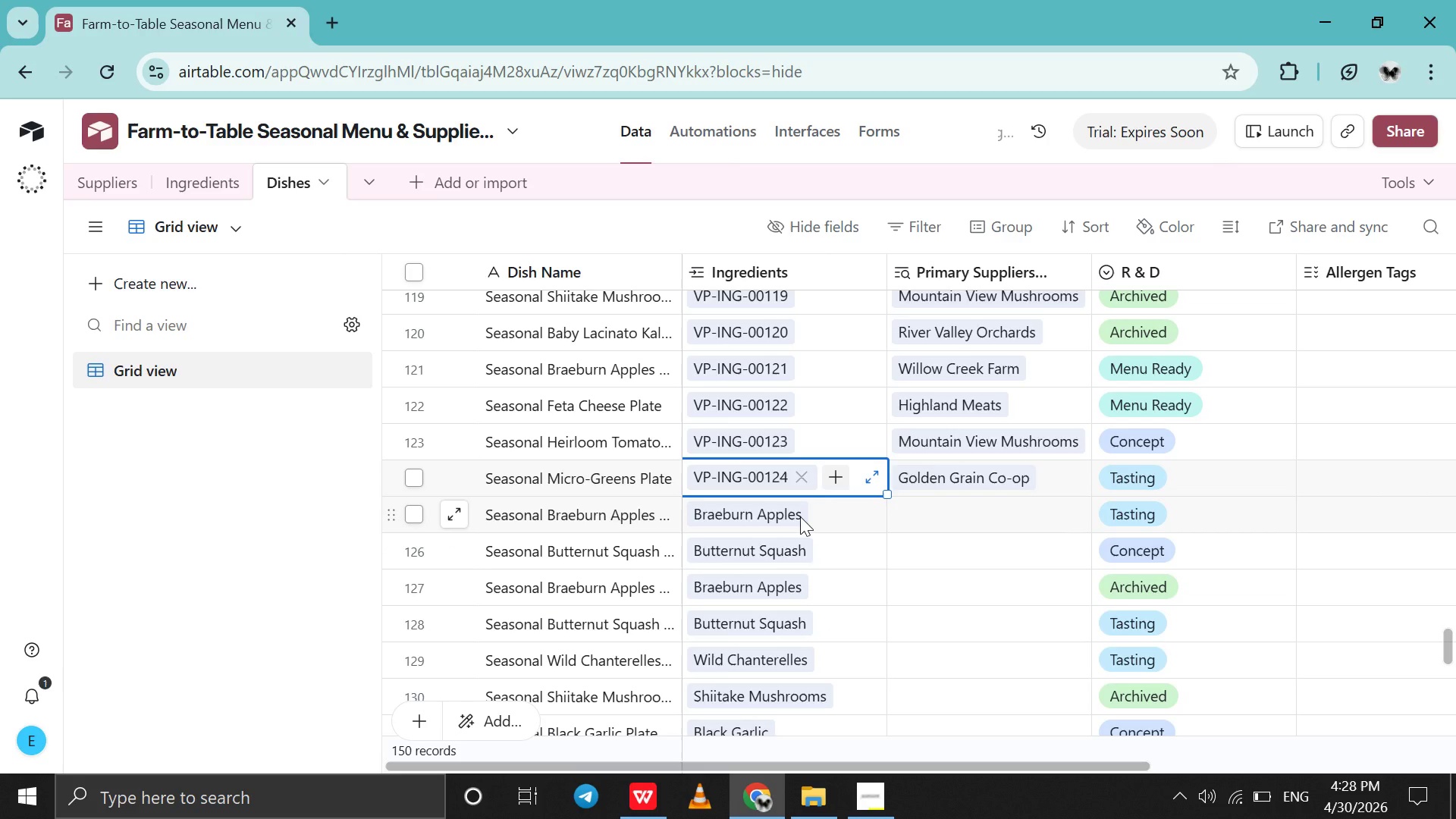 
left_click([800, 516])
 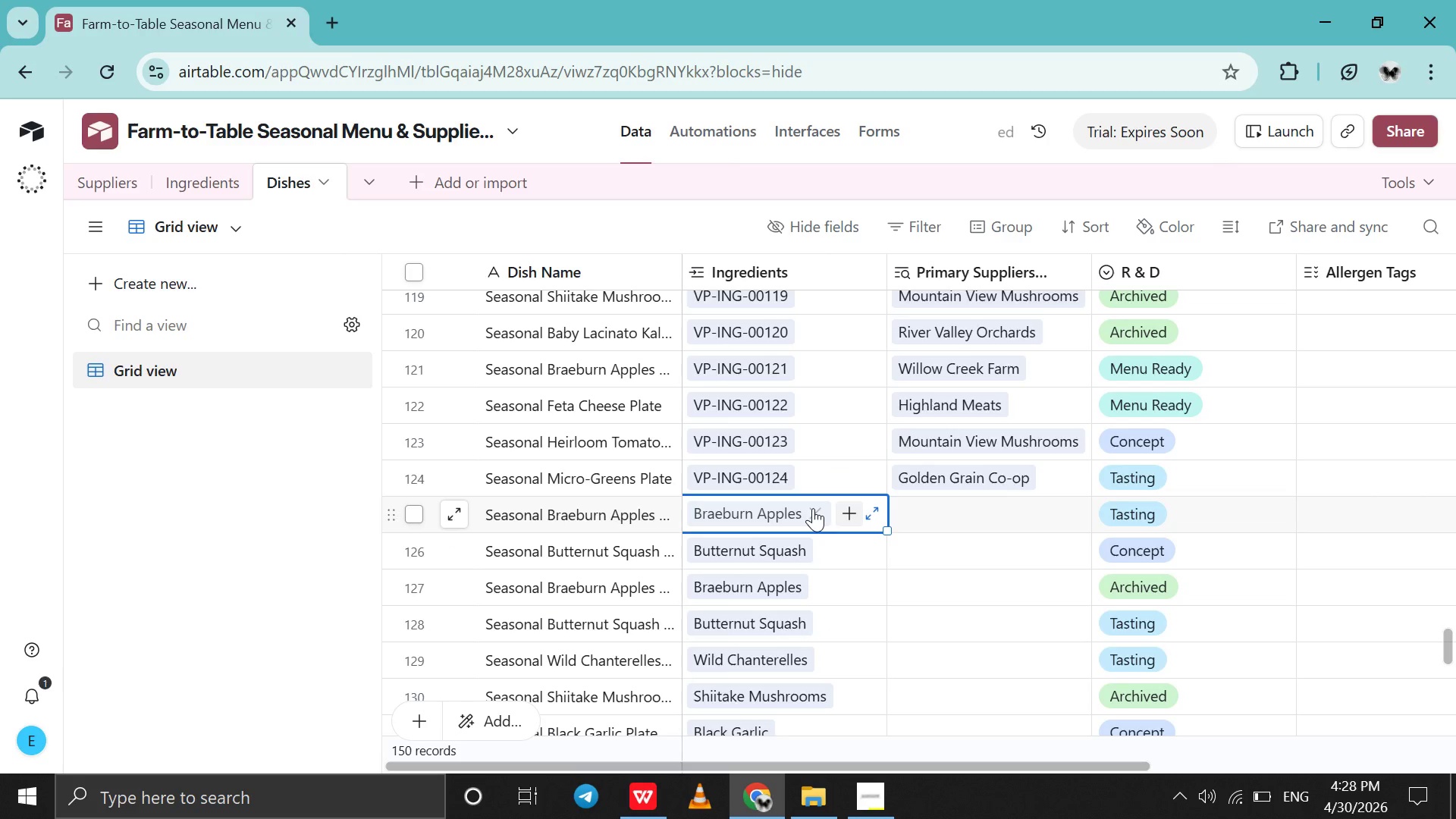 
left_click([813, 508])
 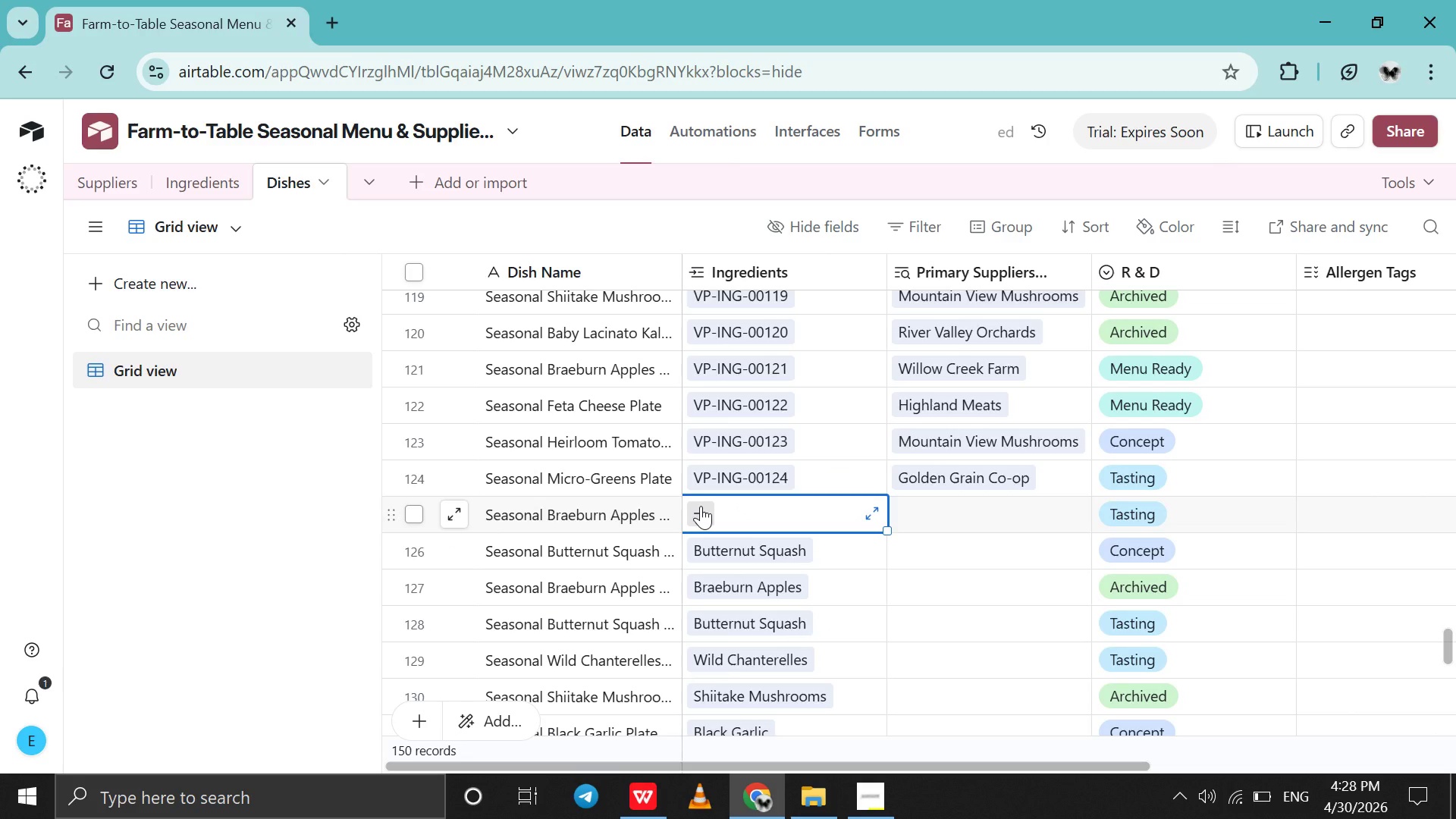 
left_click([701, 506])
 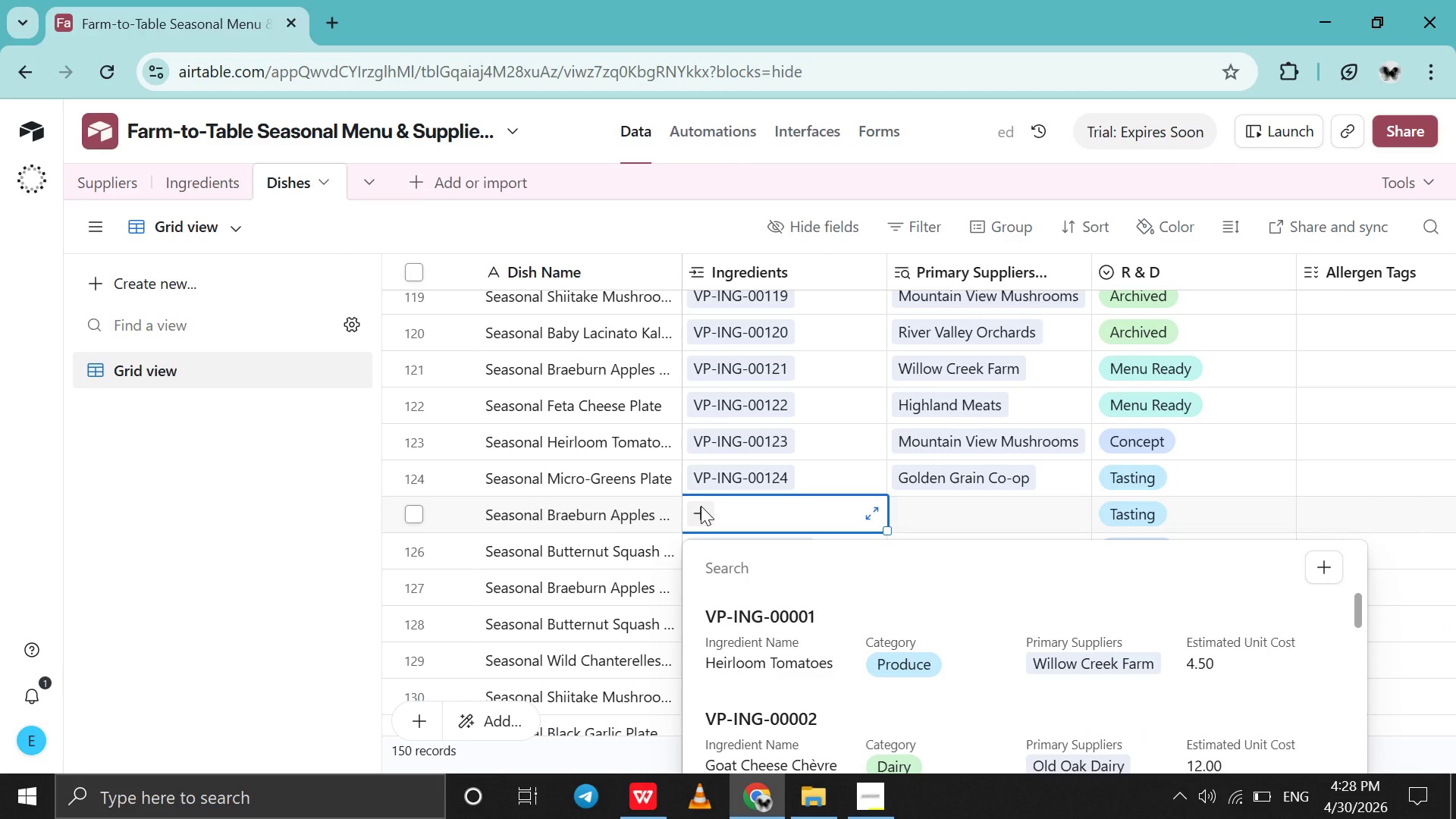 
type(125)
 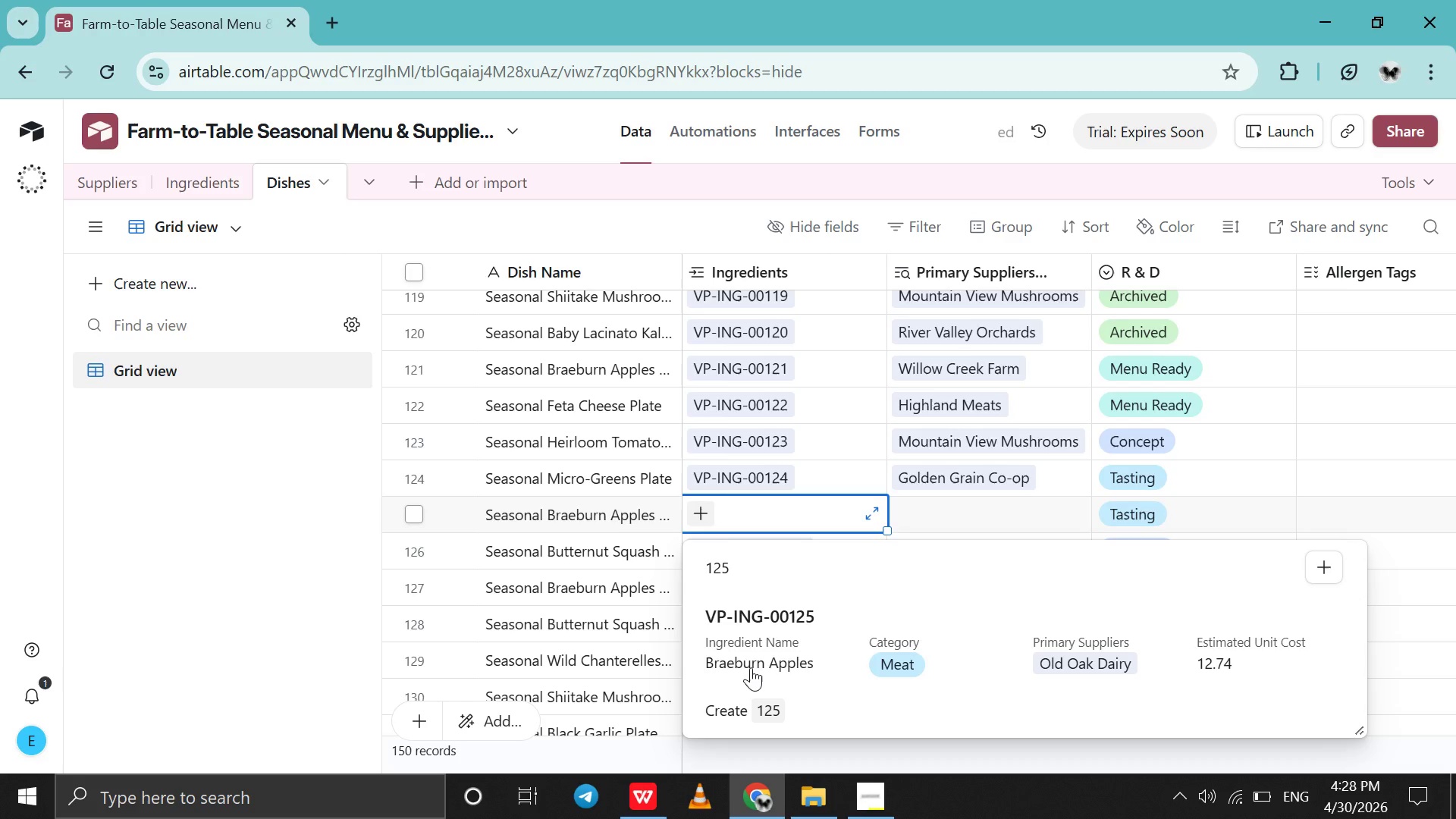 
left_click([751, 667])
 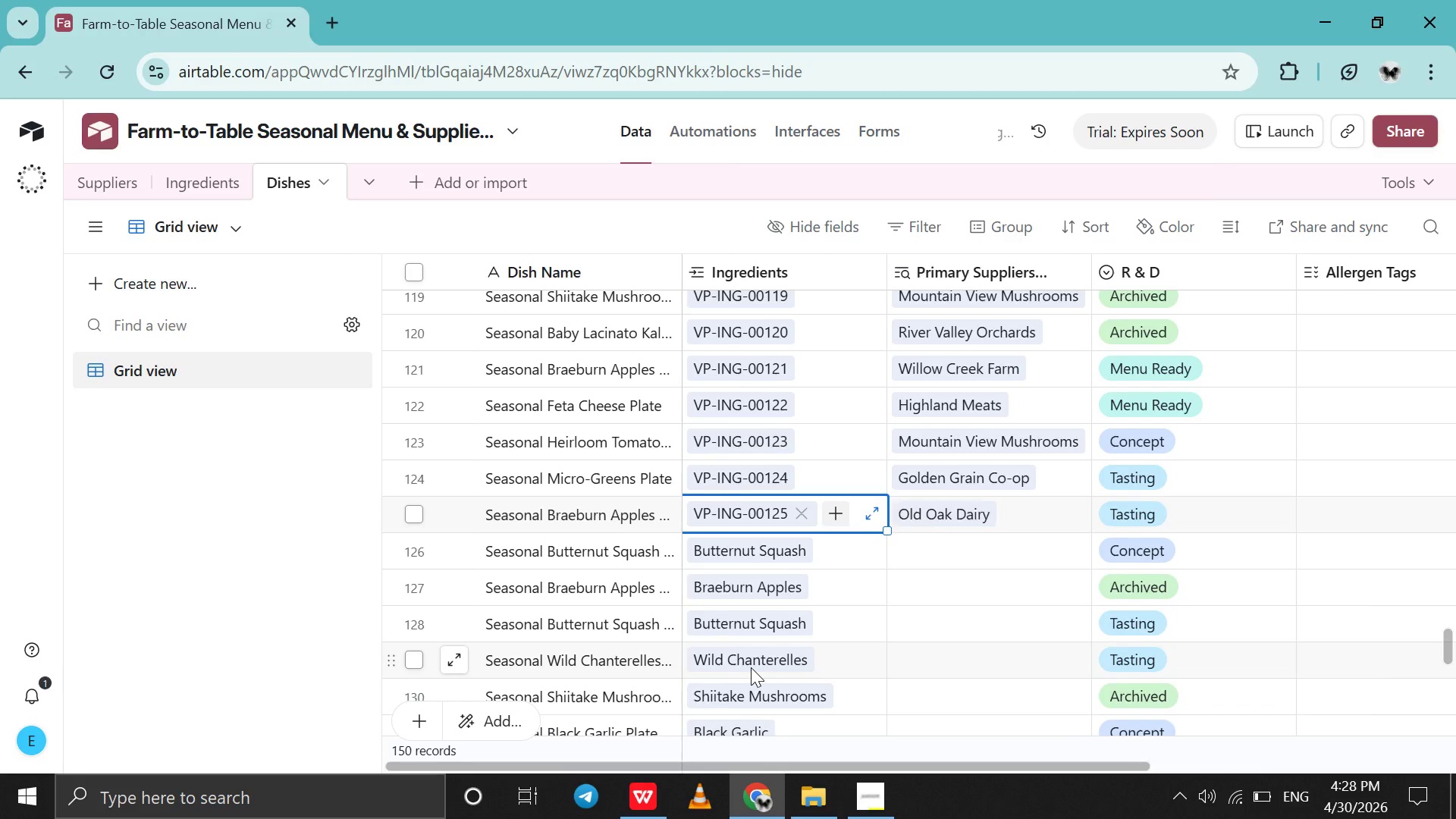 
scroll: coordinate [751, 667], scroll_direction: none, amount: 0.0
 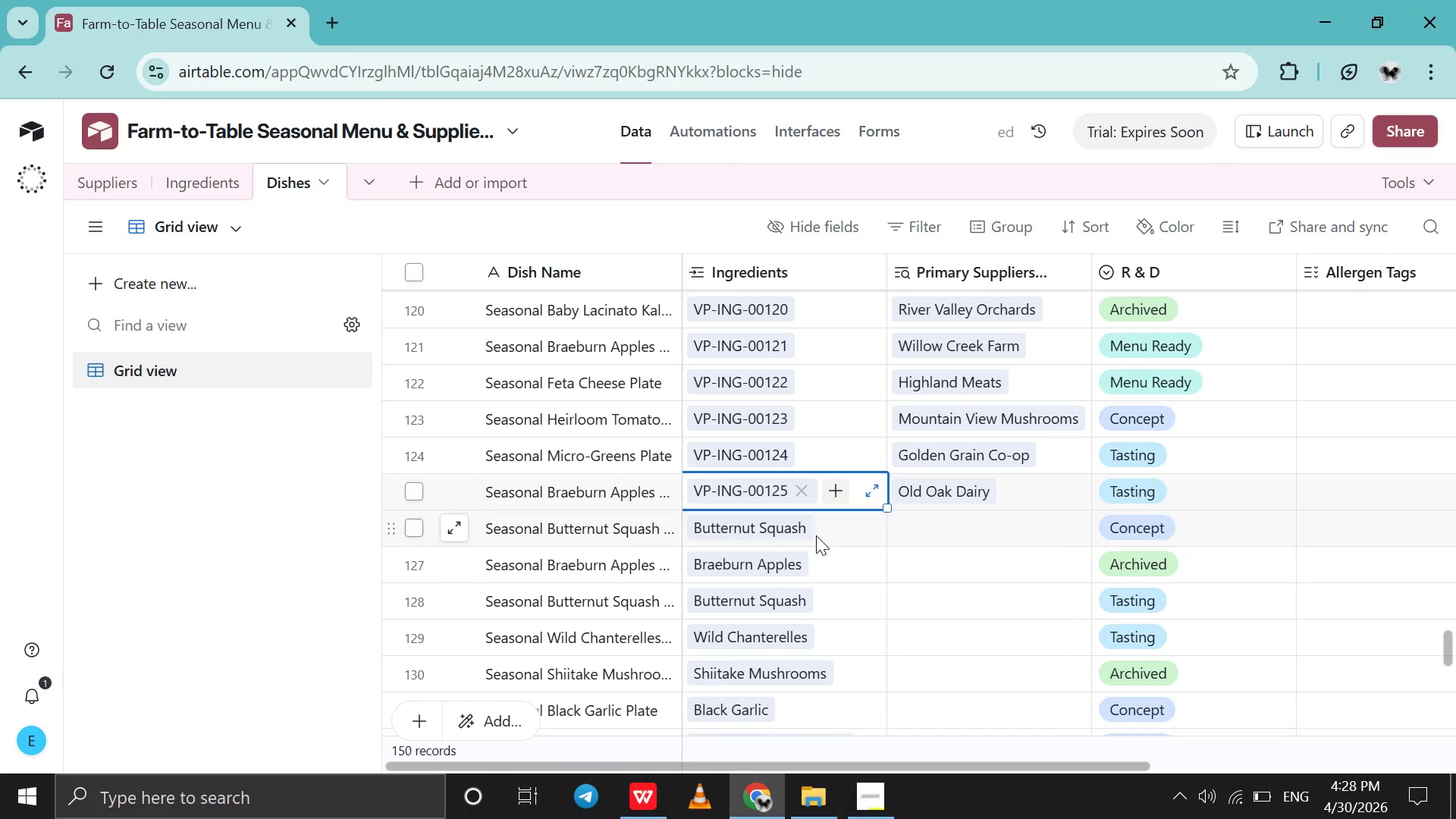 
left_click([816, 535])
 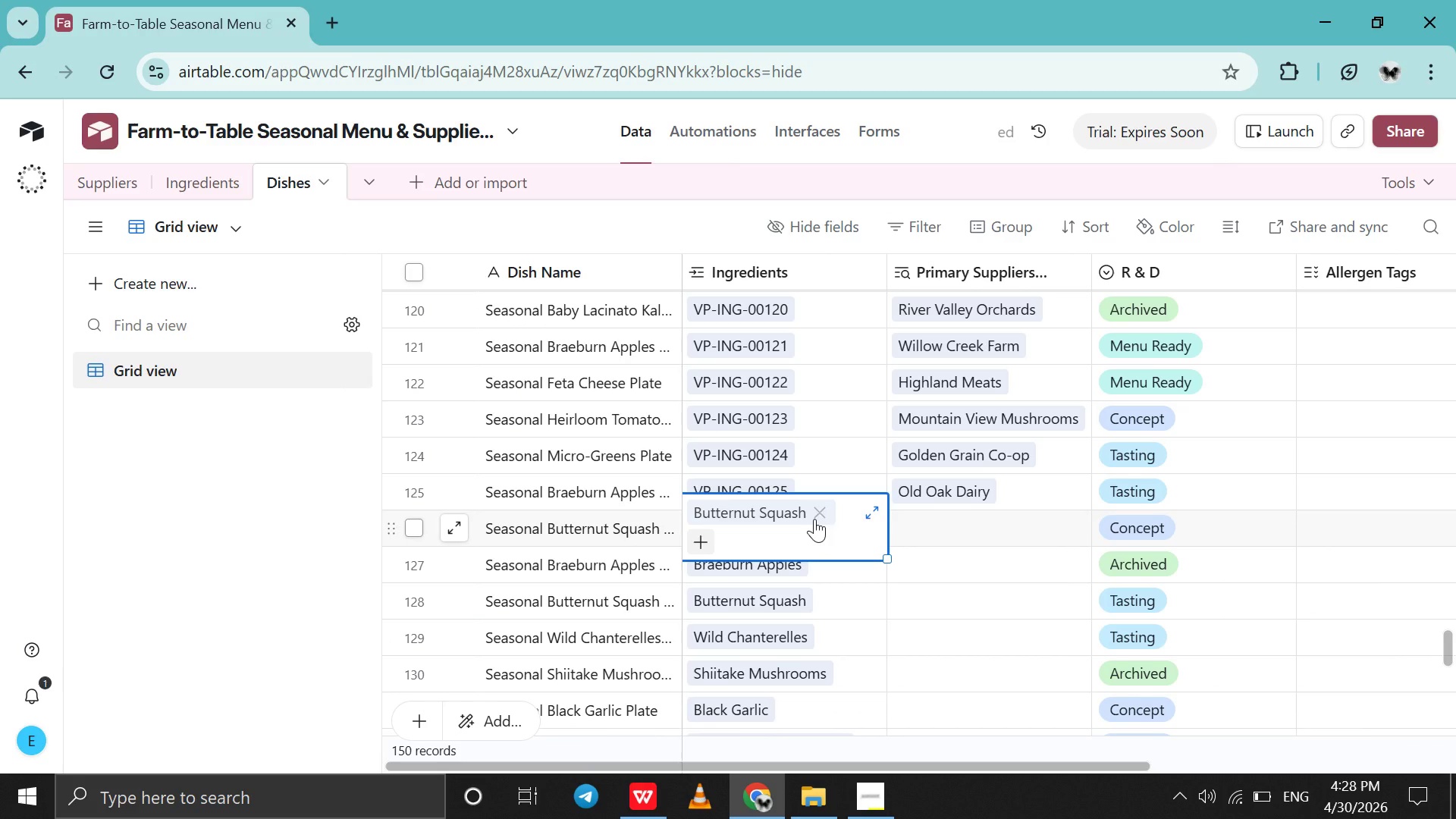 
left_click([814, 518])
 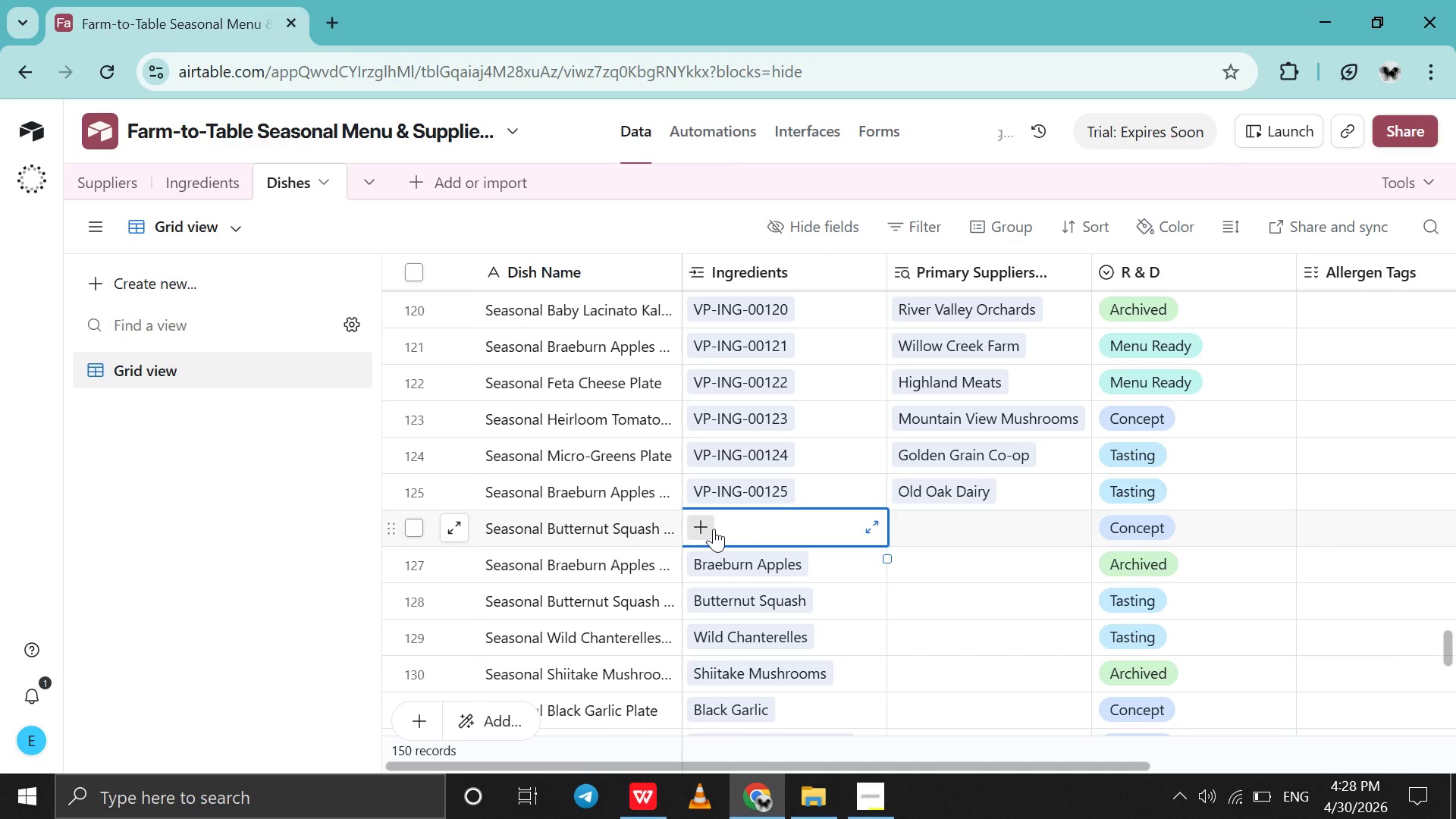 
left_click([714, 529])
 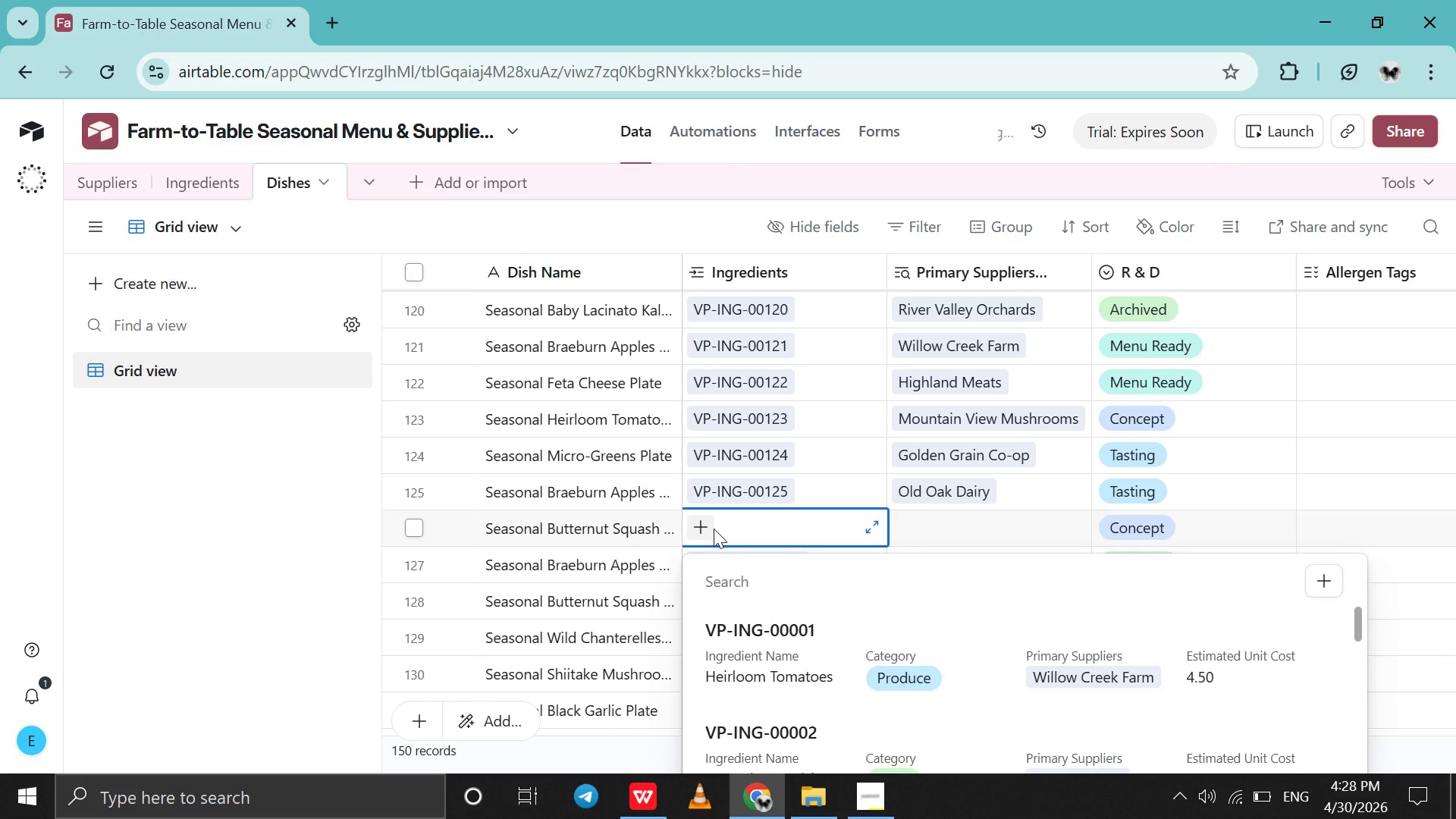 
type(126)
 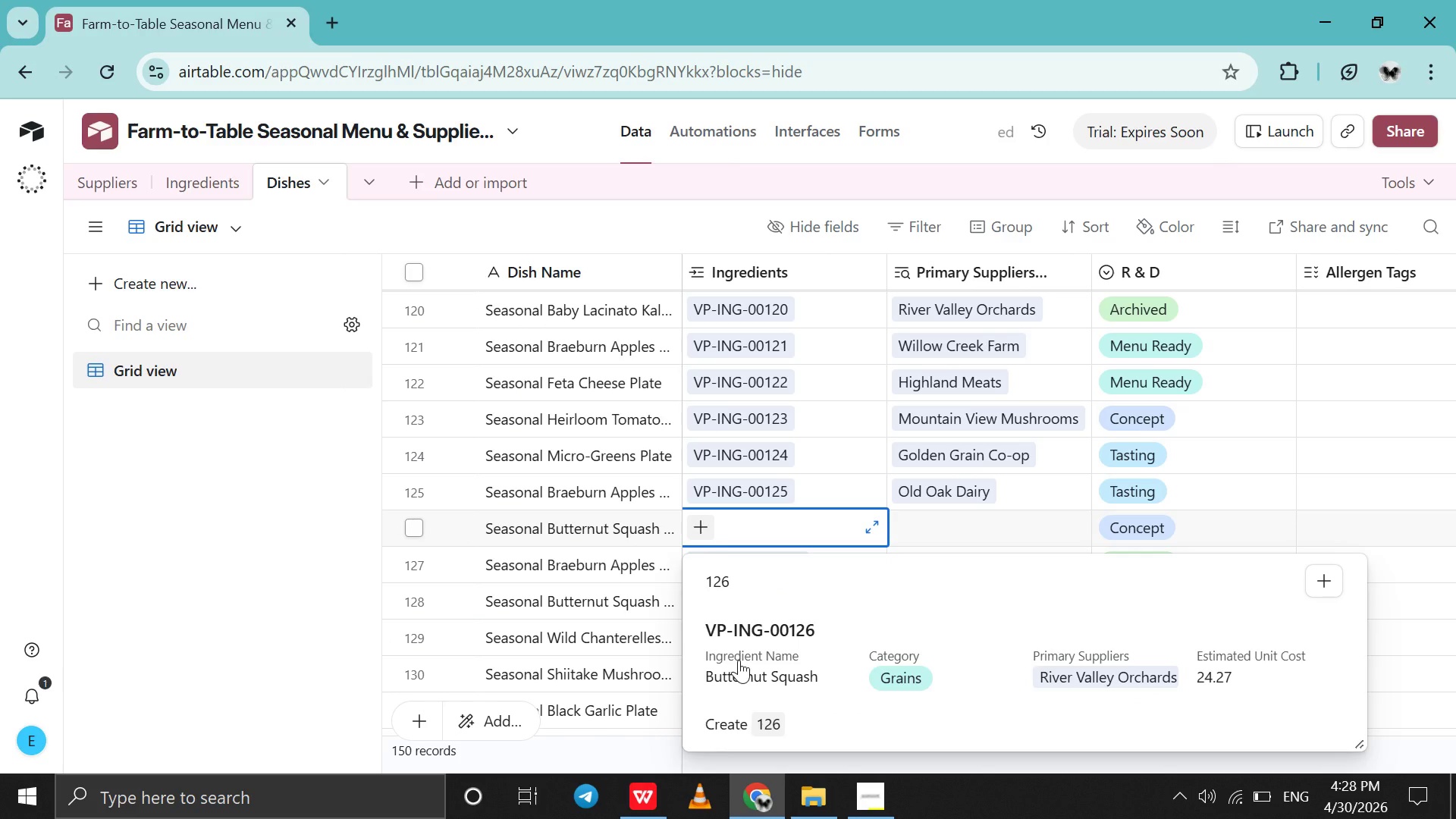 
left_click([739, 660])
 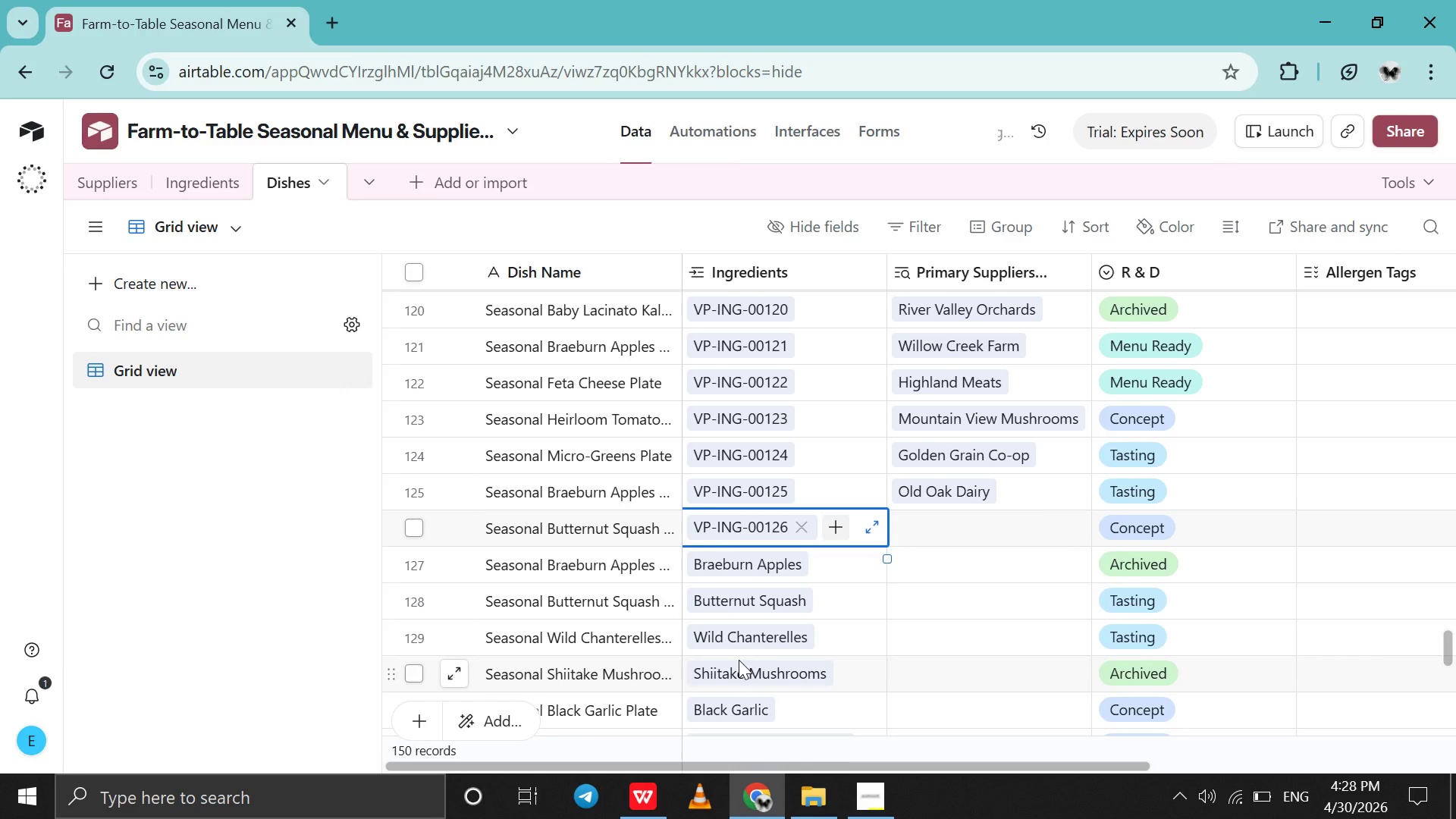 
scroll: coordinate [739, 660], scroll_direction: down, amount: 5.0
 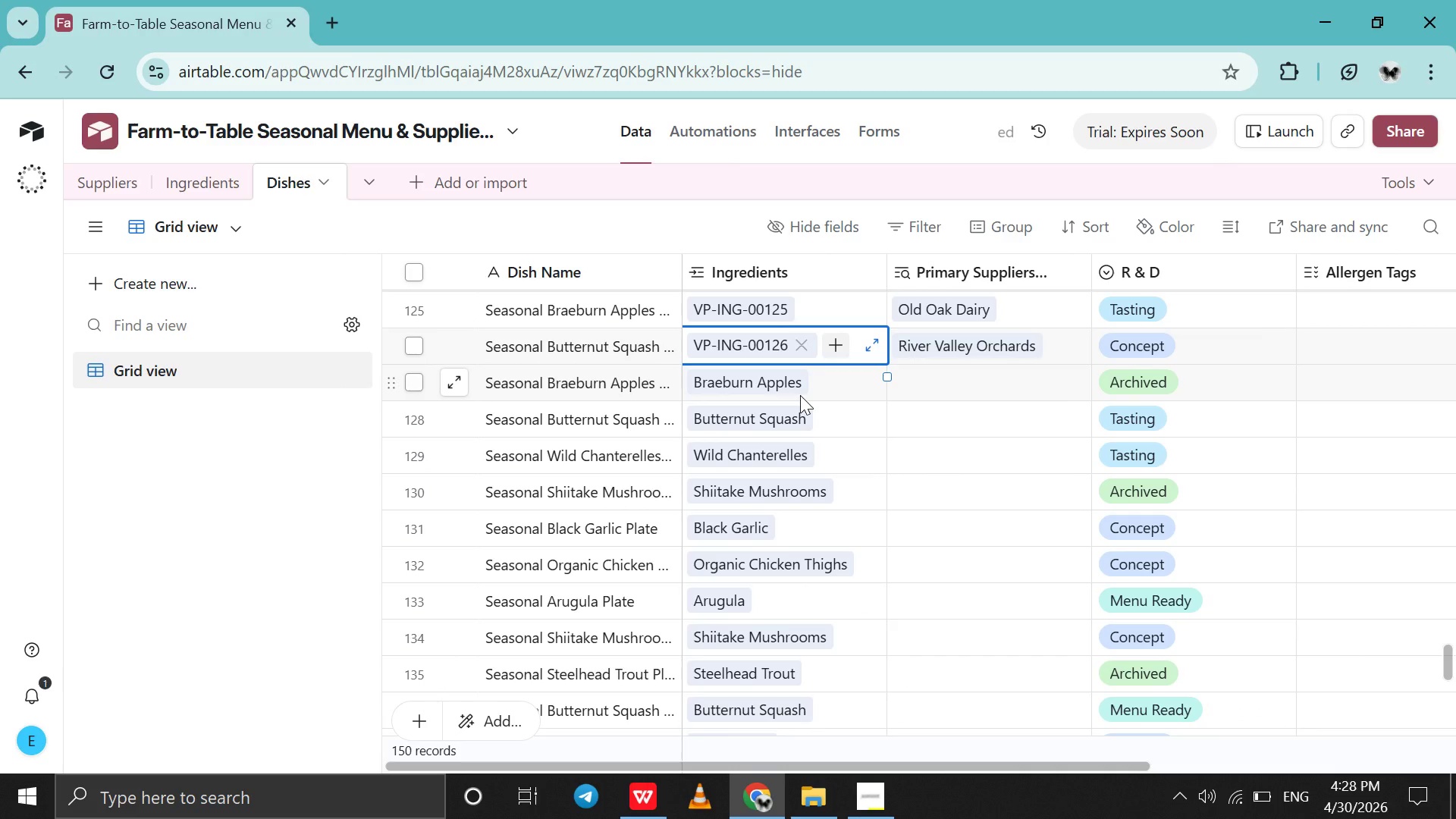 
left_click([800, 395])
 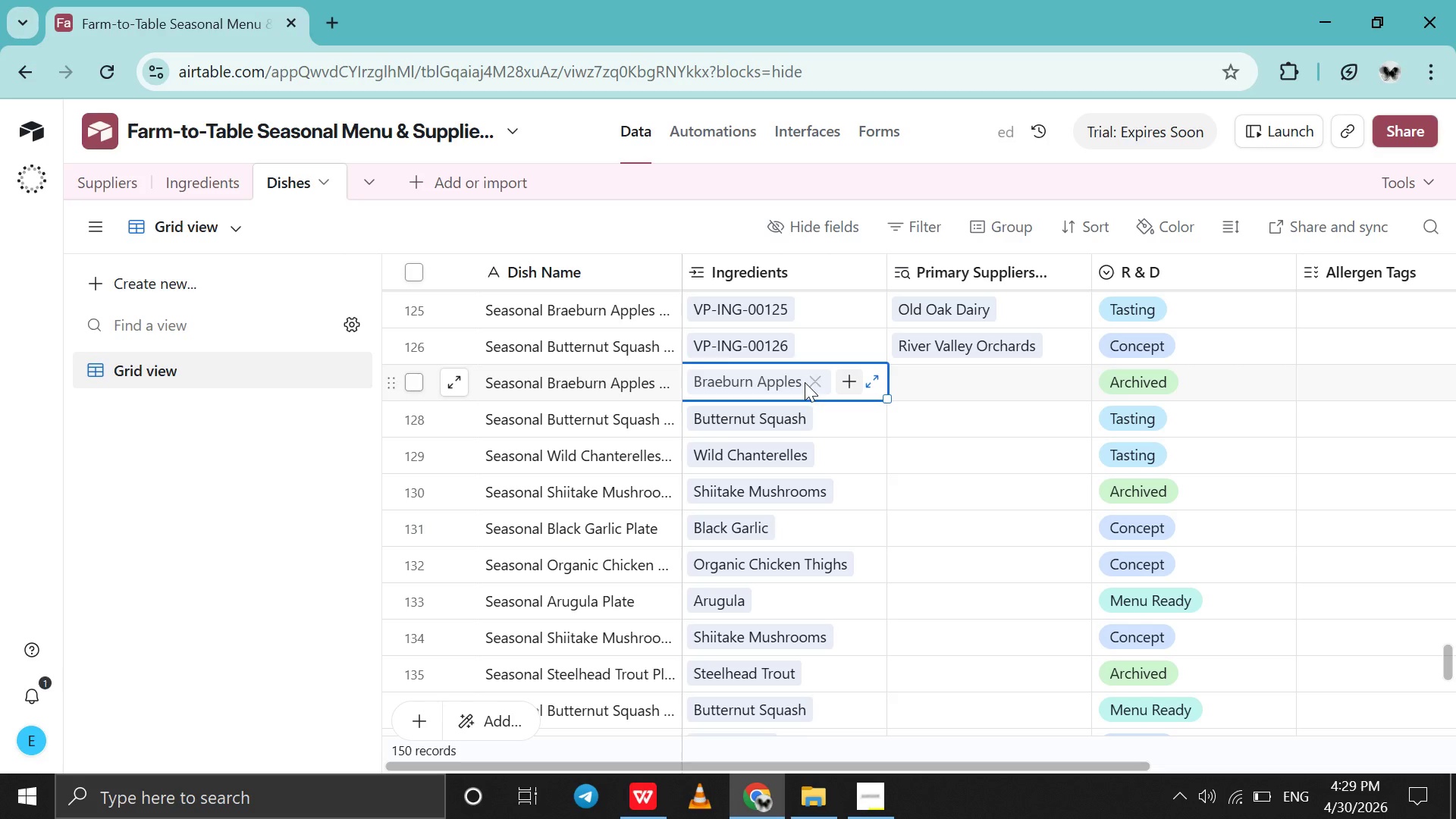 
left_click([809, 381])
 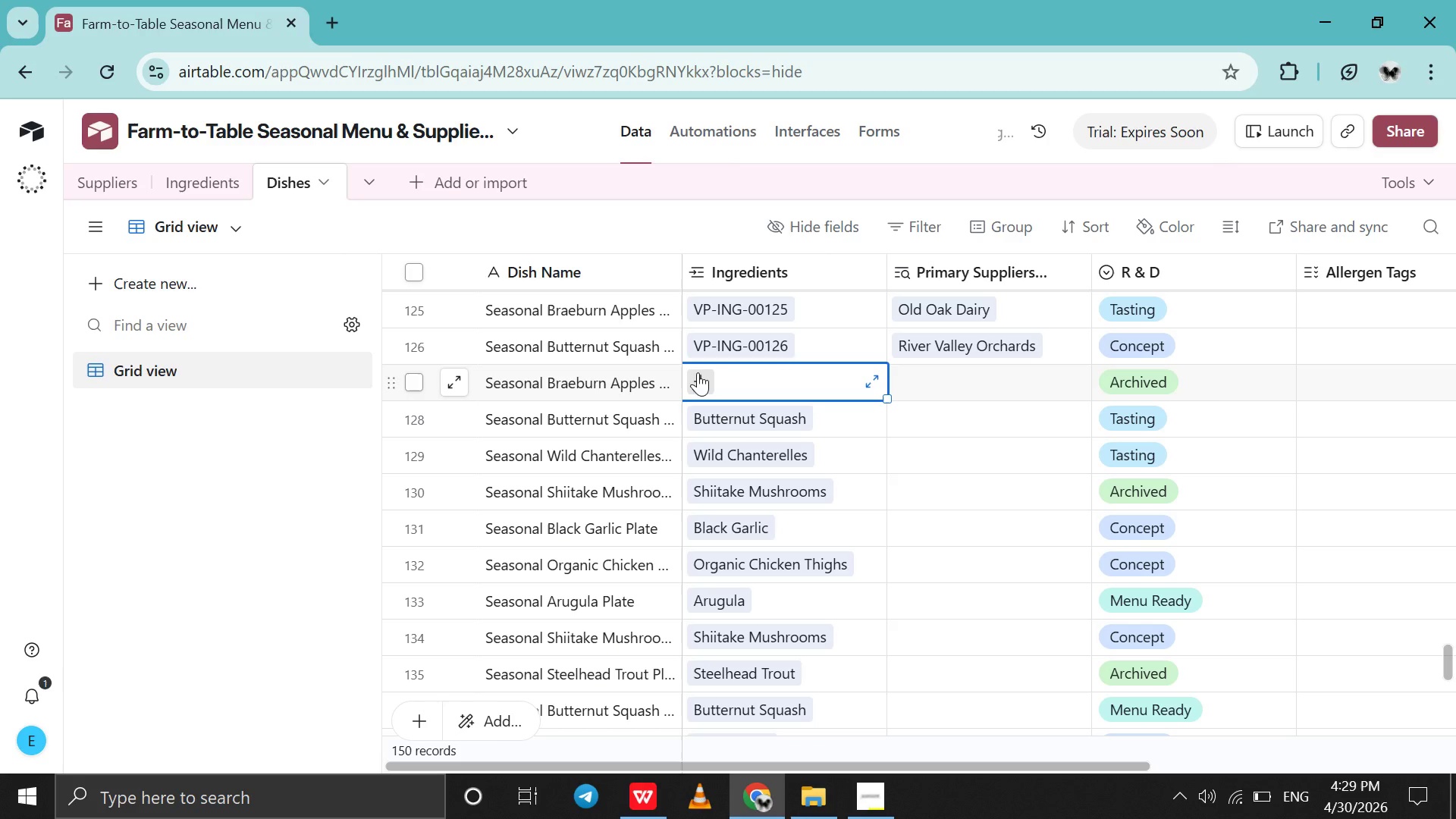 
left_click([698, 372])
 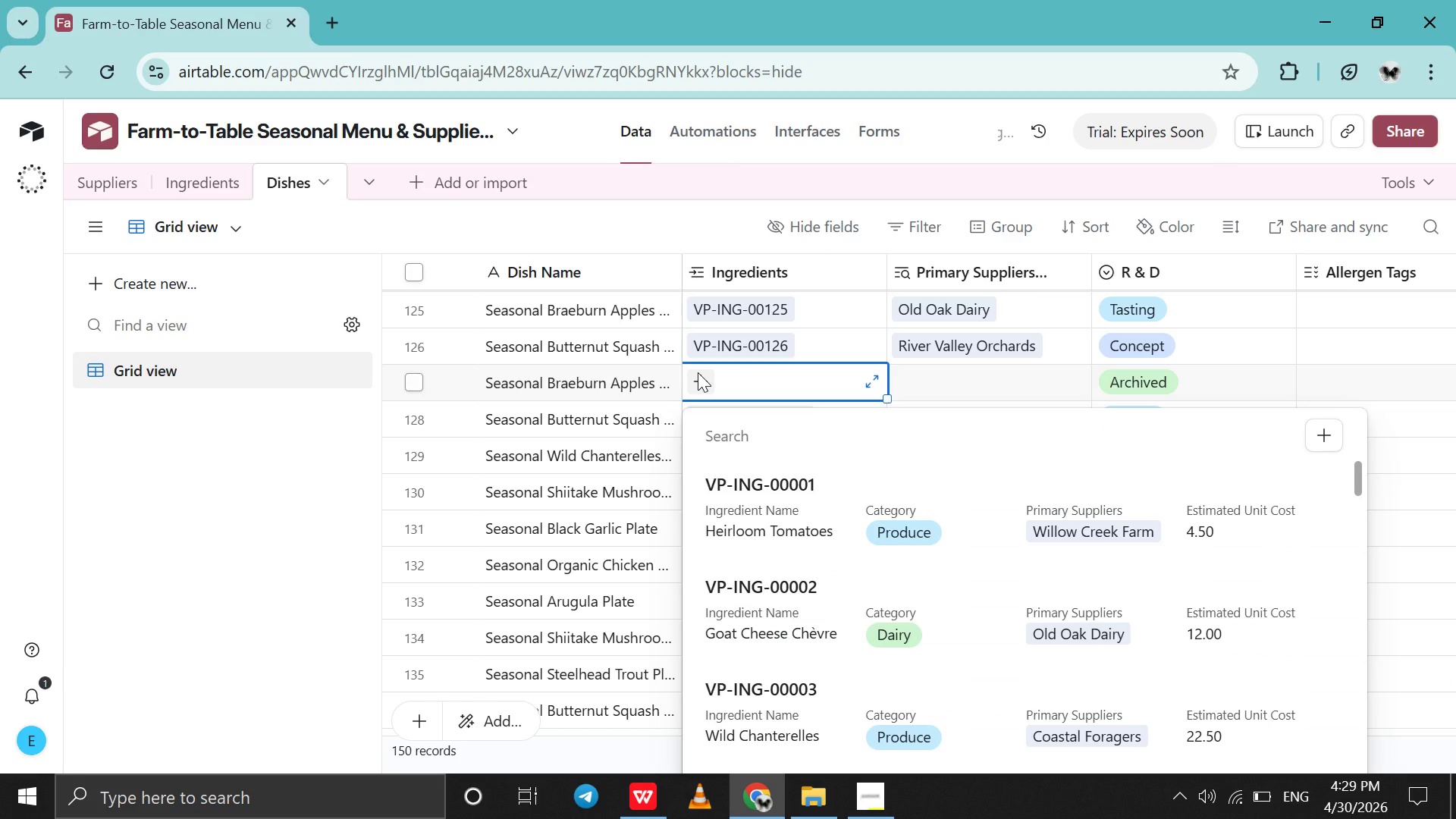 
type(127)
 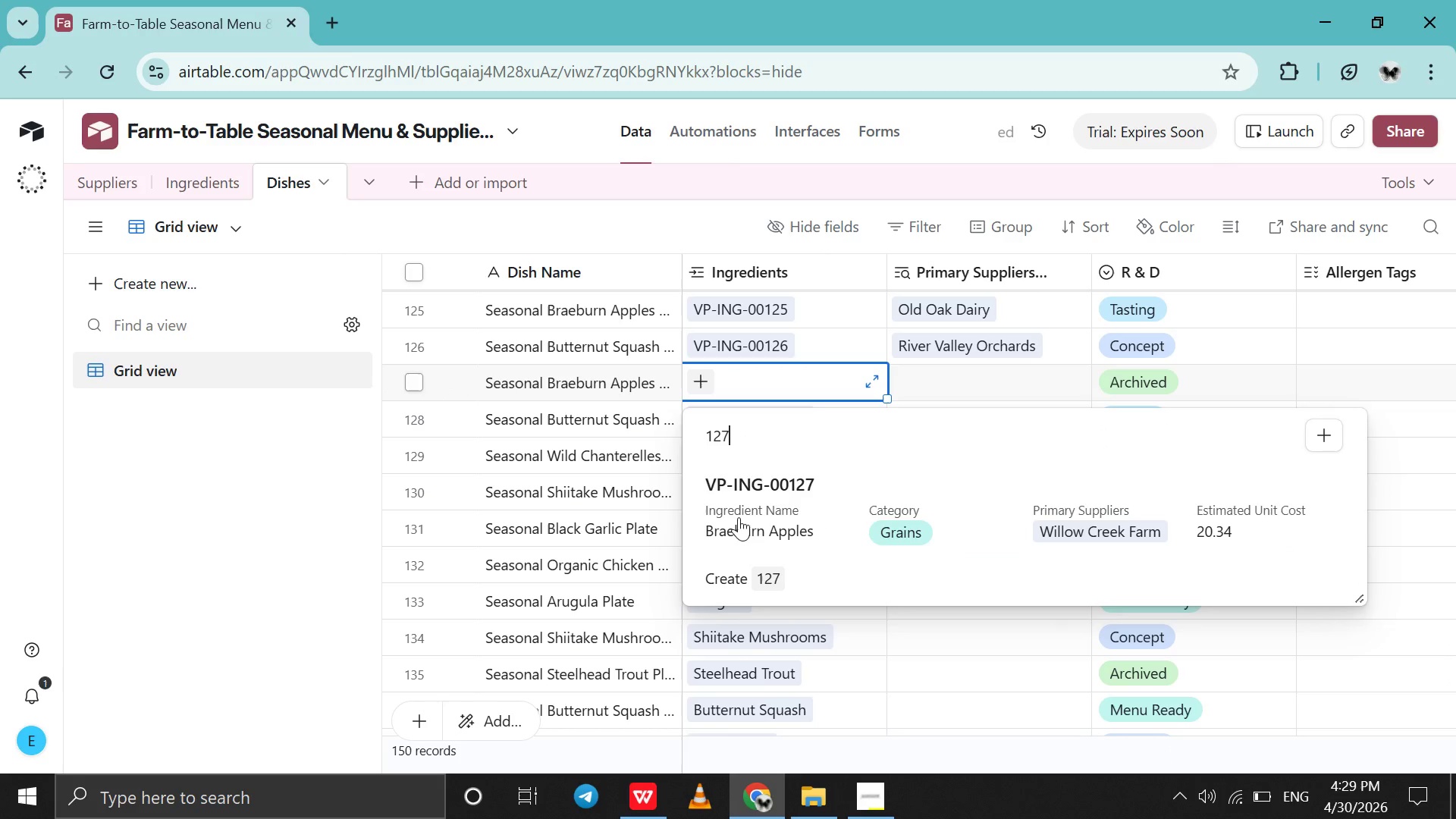 
left_click([739, 517])
 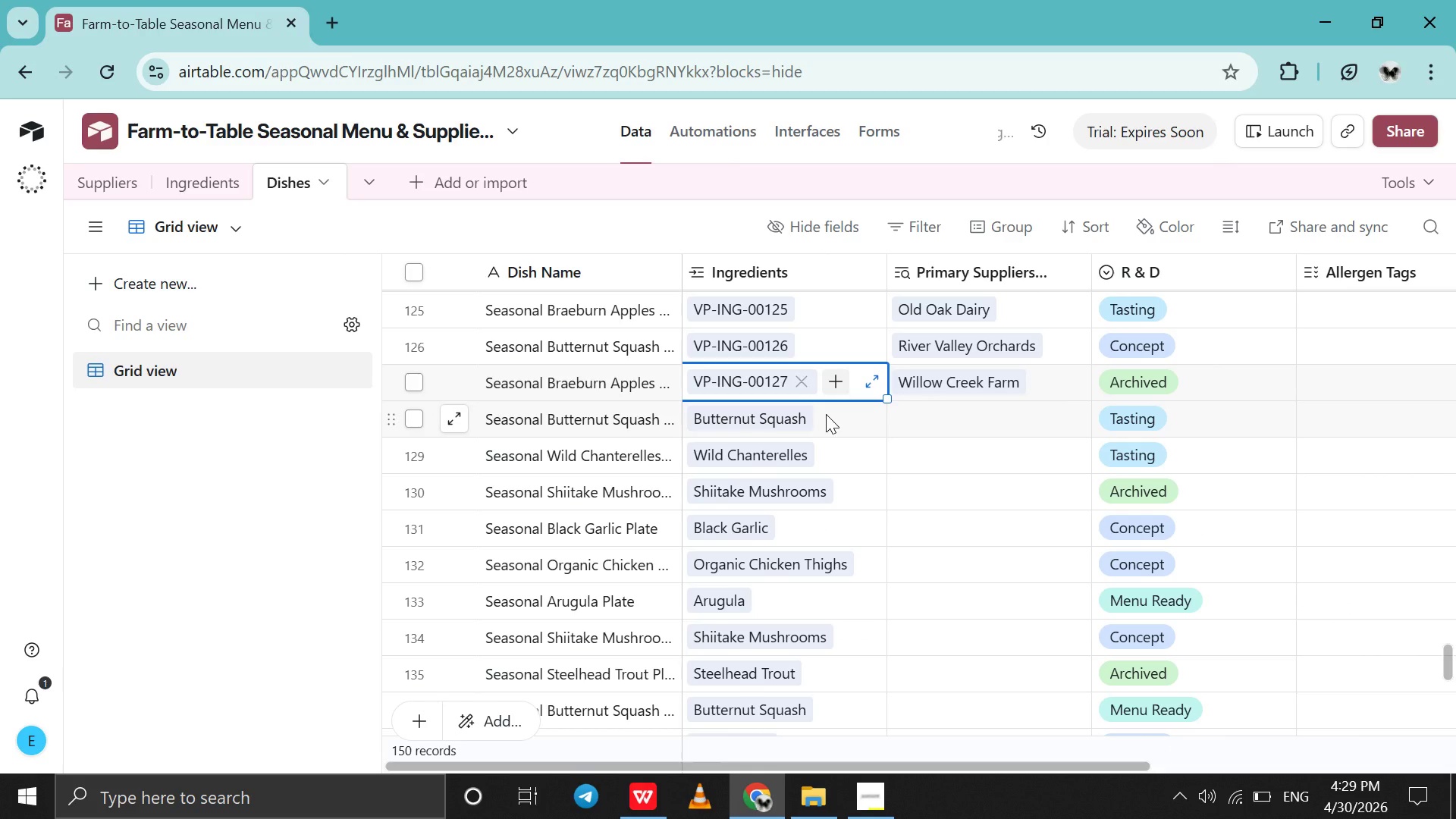 
left_click([826, 414])
 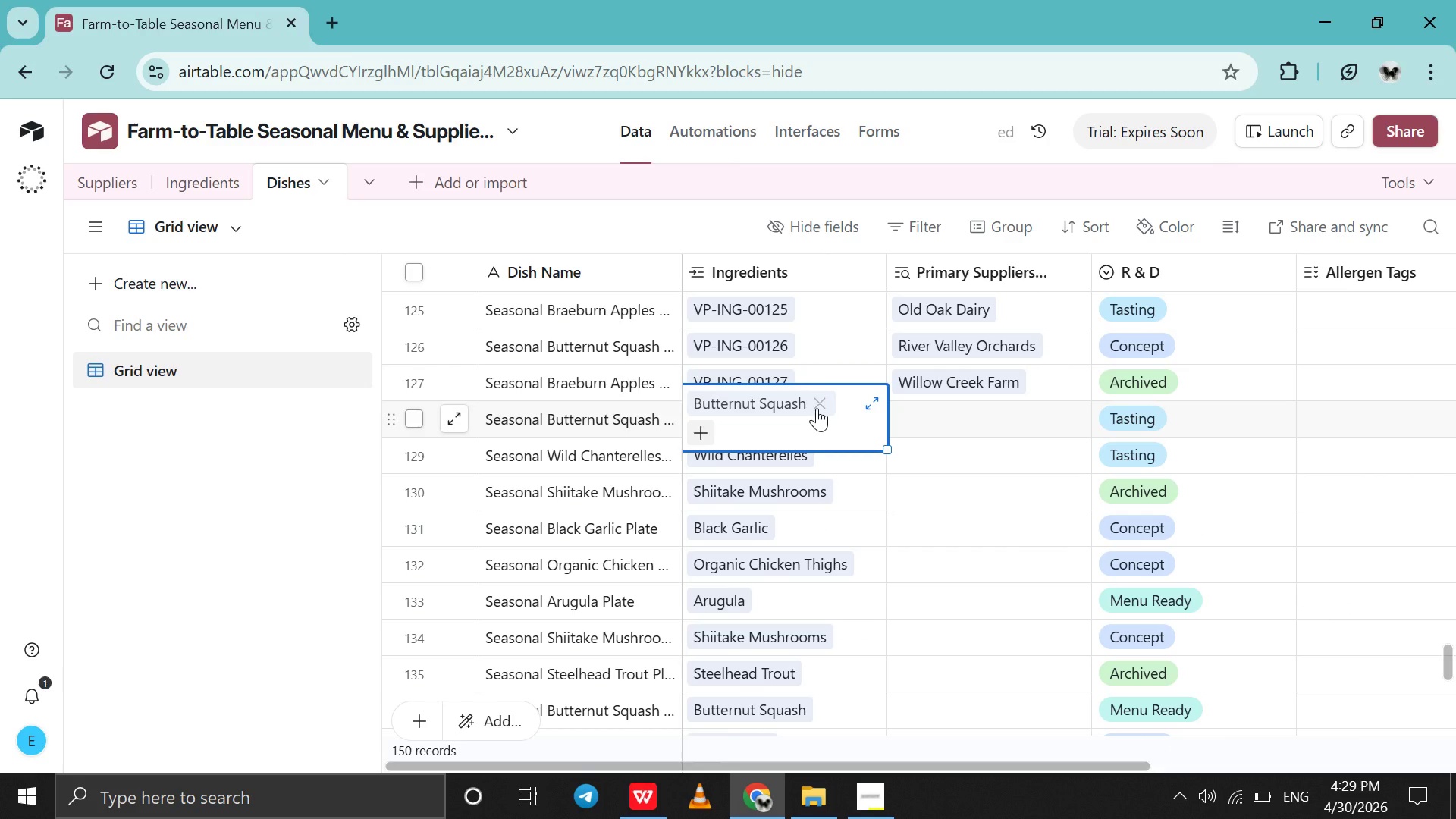 
left_click([817, 408])
 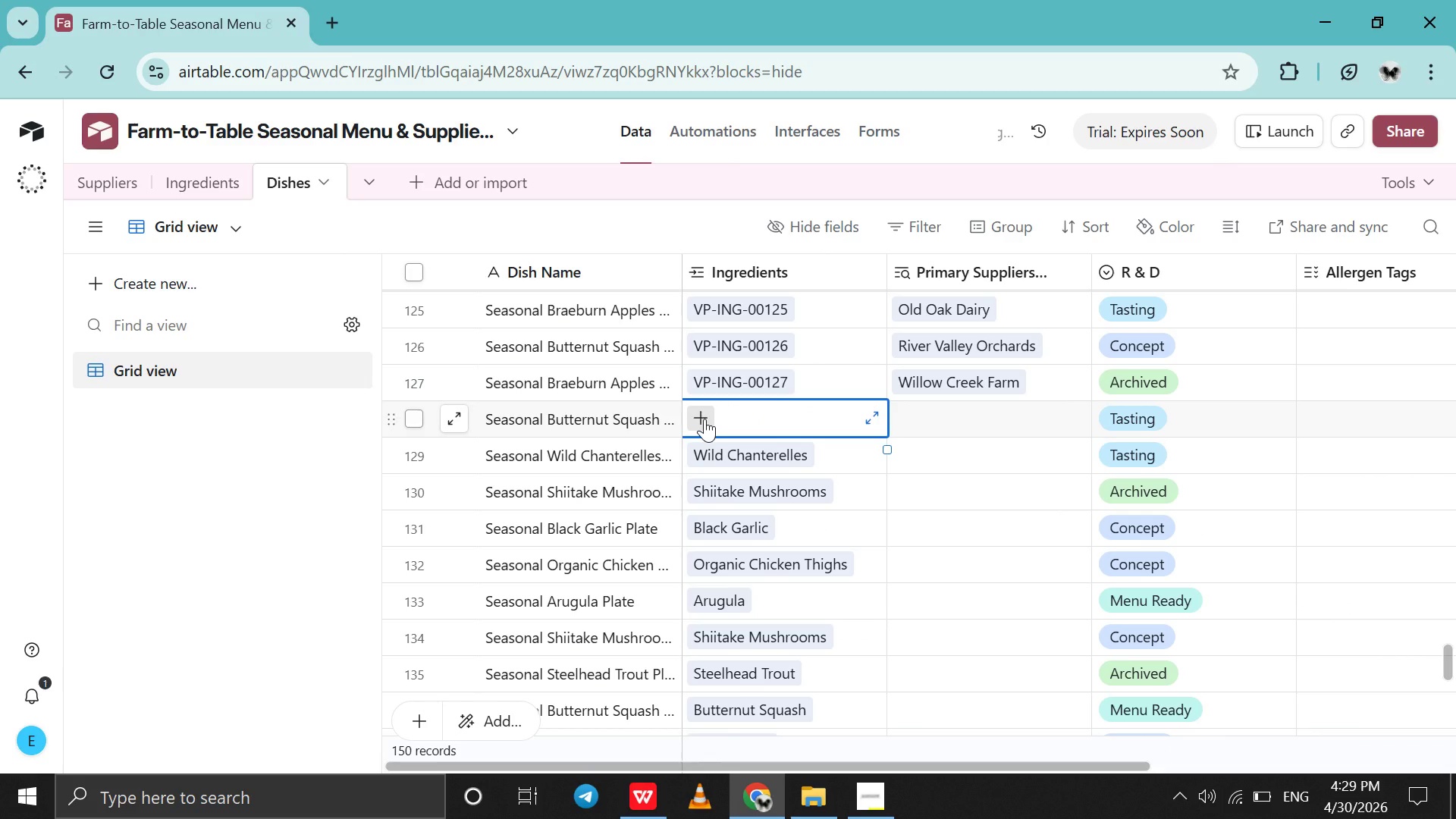 
left_click([704, 419])
 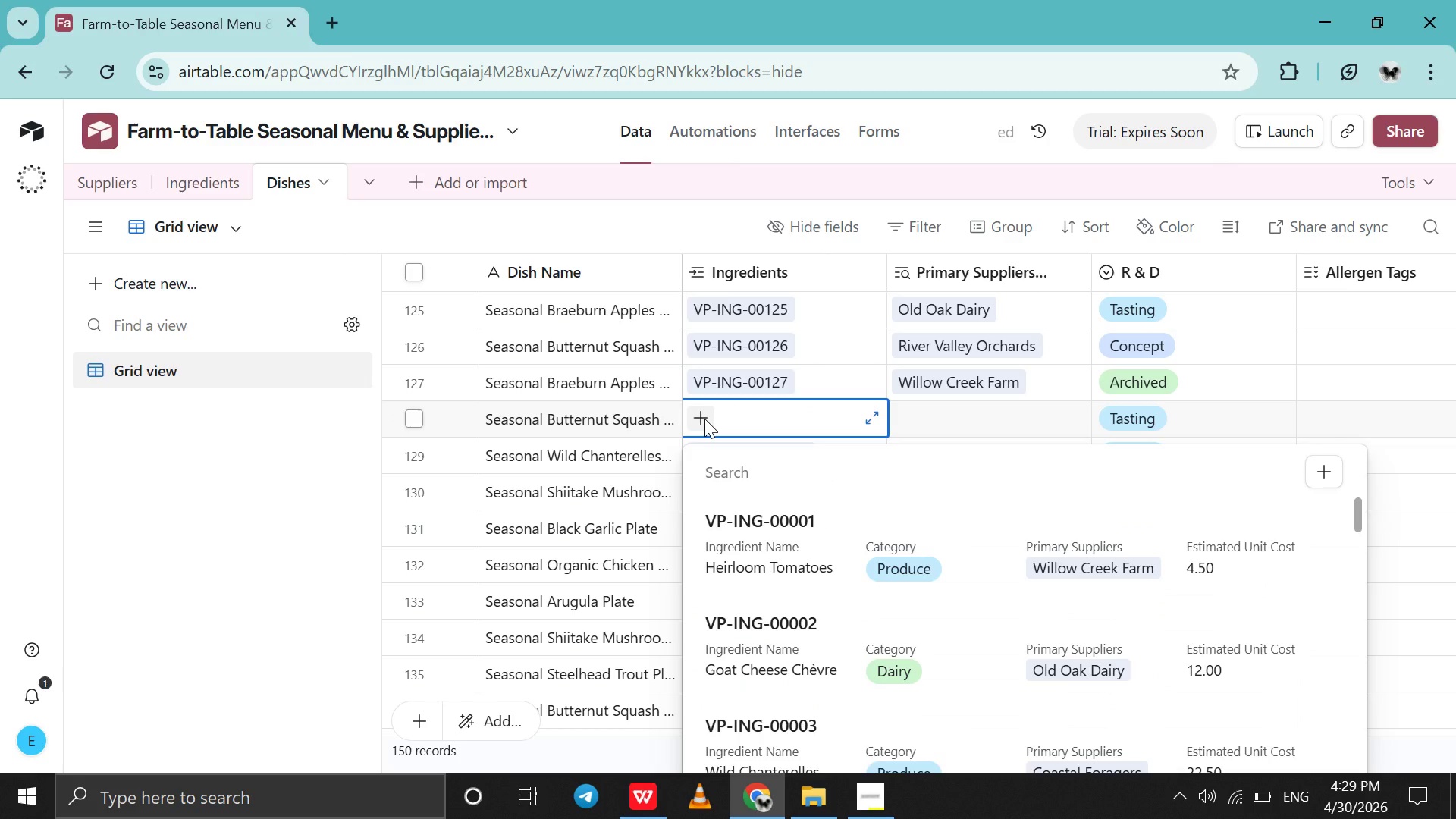 
type(128)
 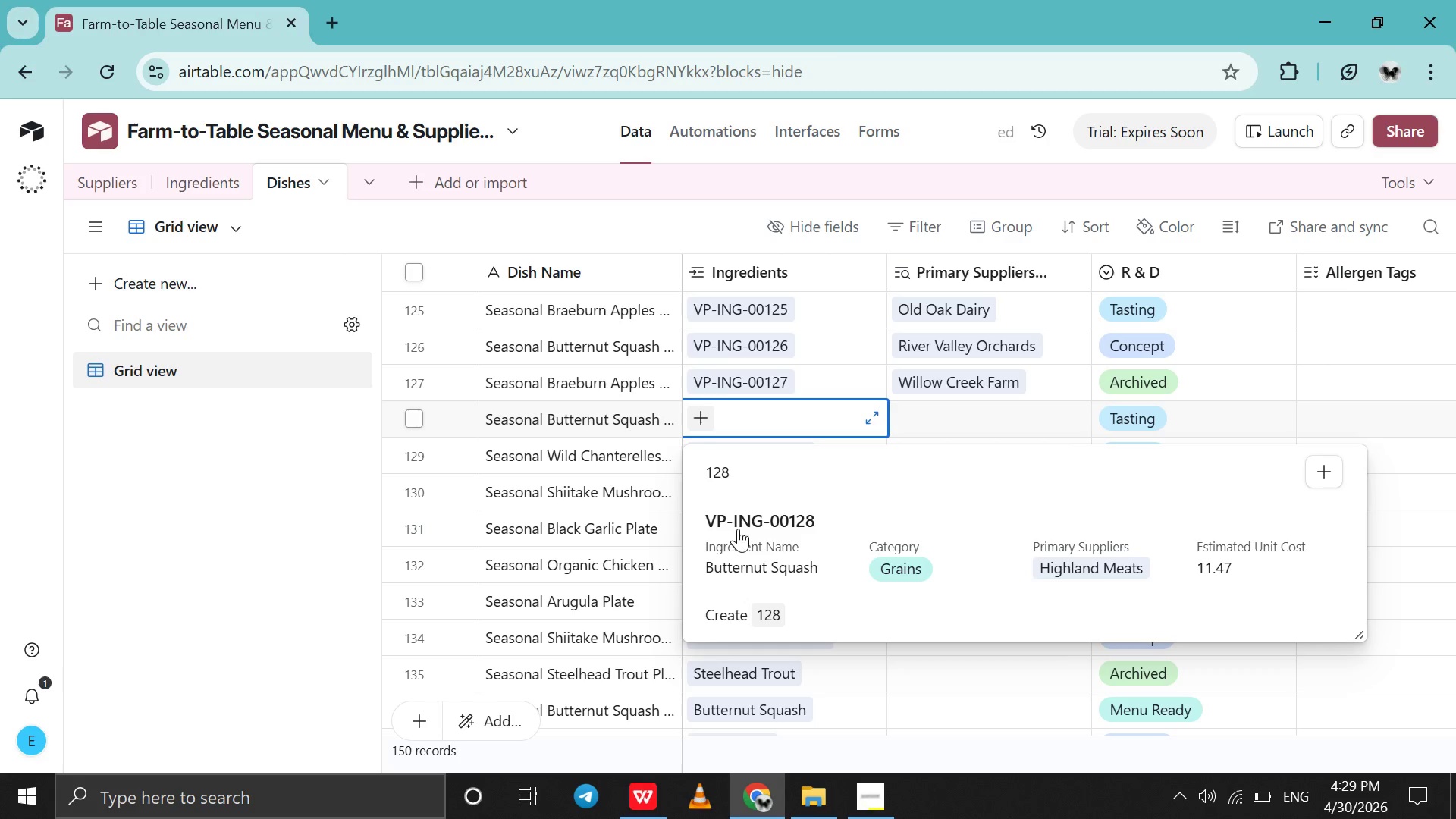 
left_click([739, 529])
 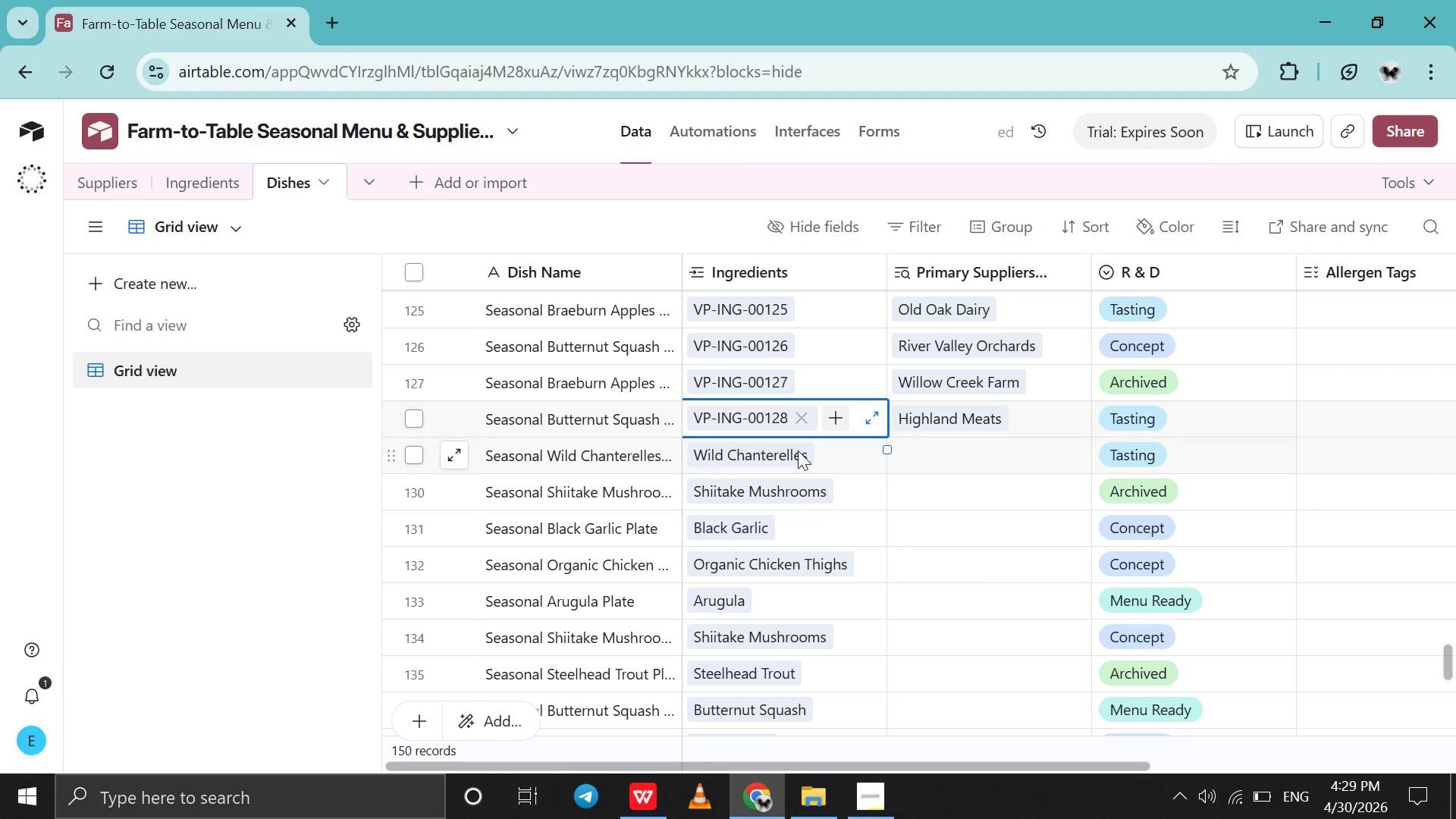 
left_click([798, 450])
 